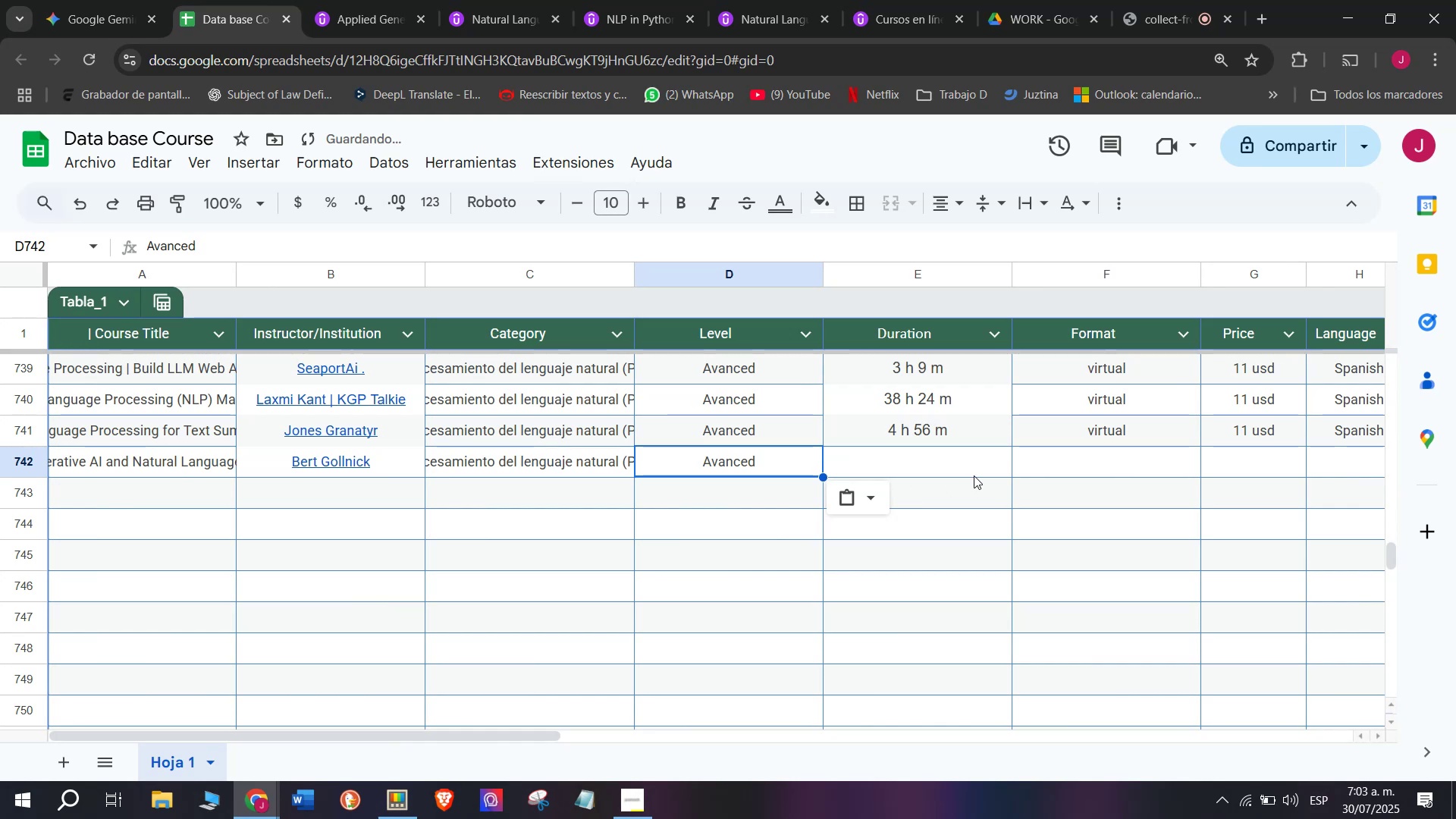 
left_click([974, 475])
 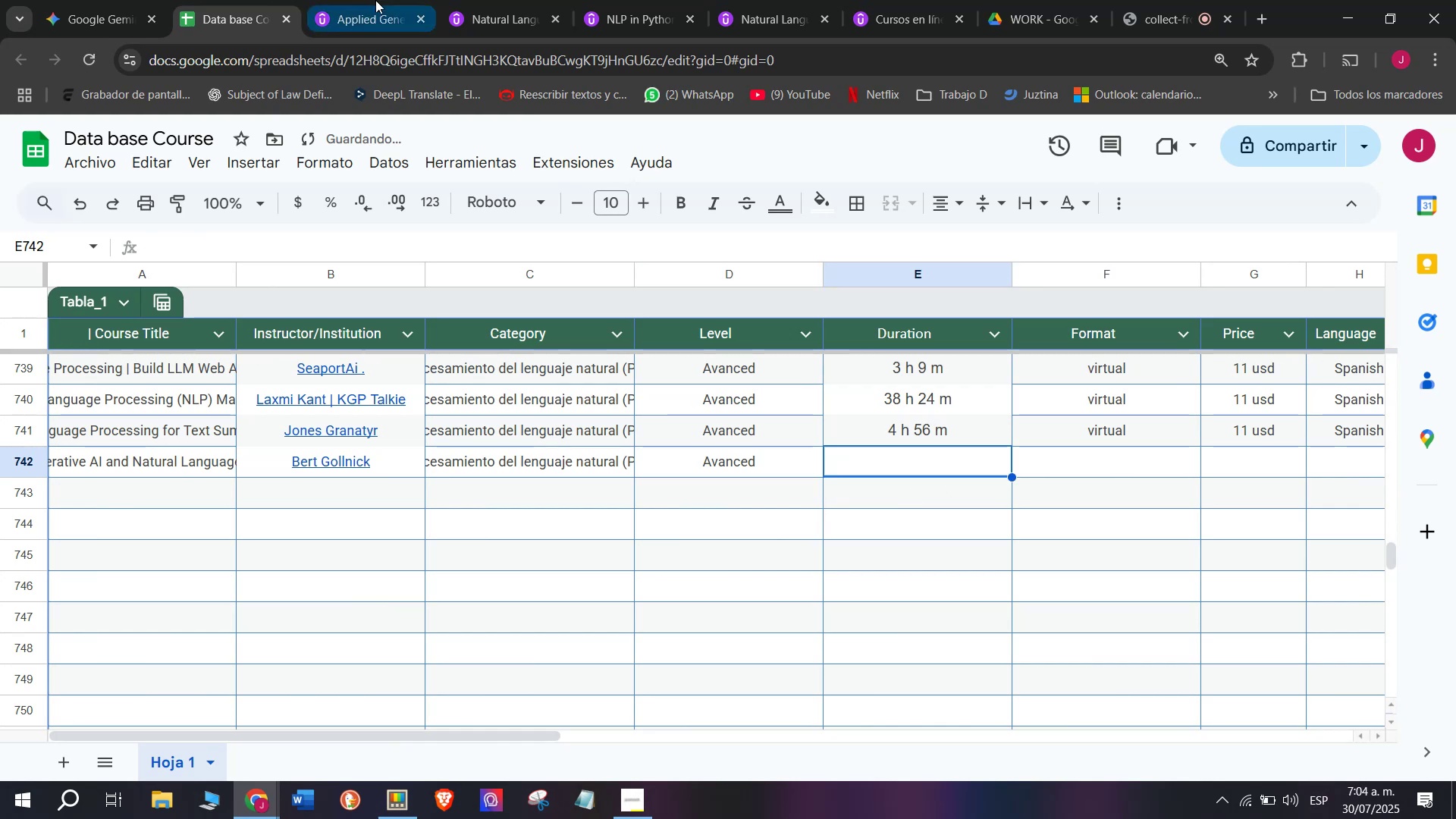 
left_click([375, 0])
 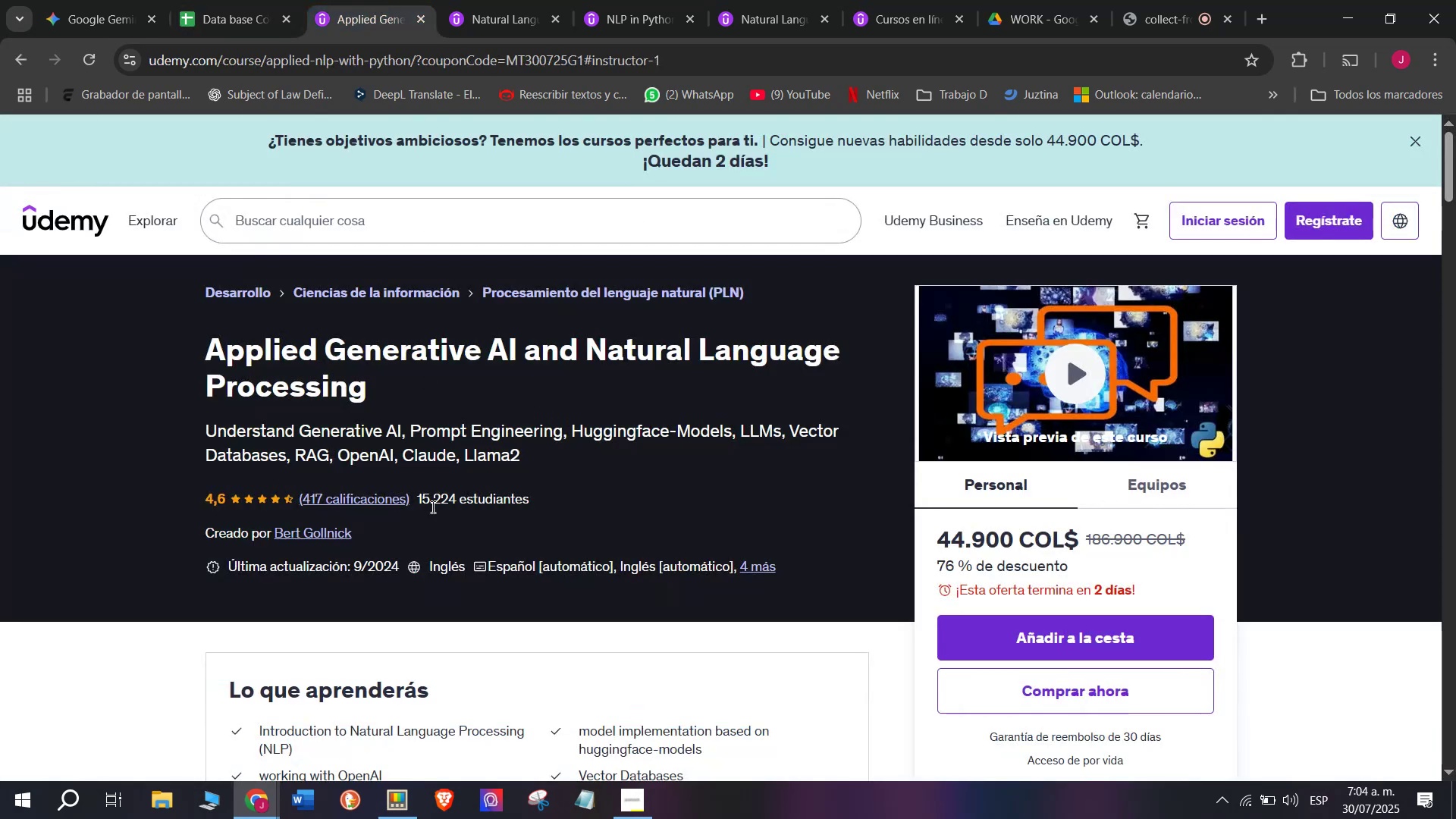 
scroll: coordinate [431, 507], scroll_direction: up, amount: 3.0
 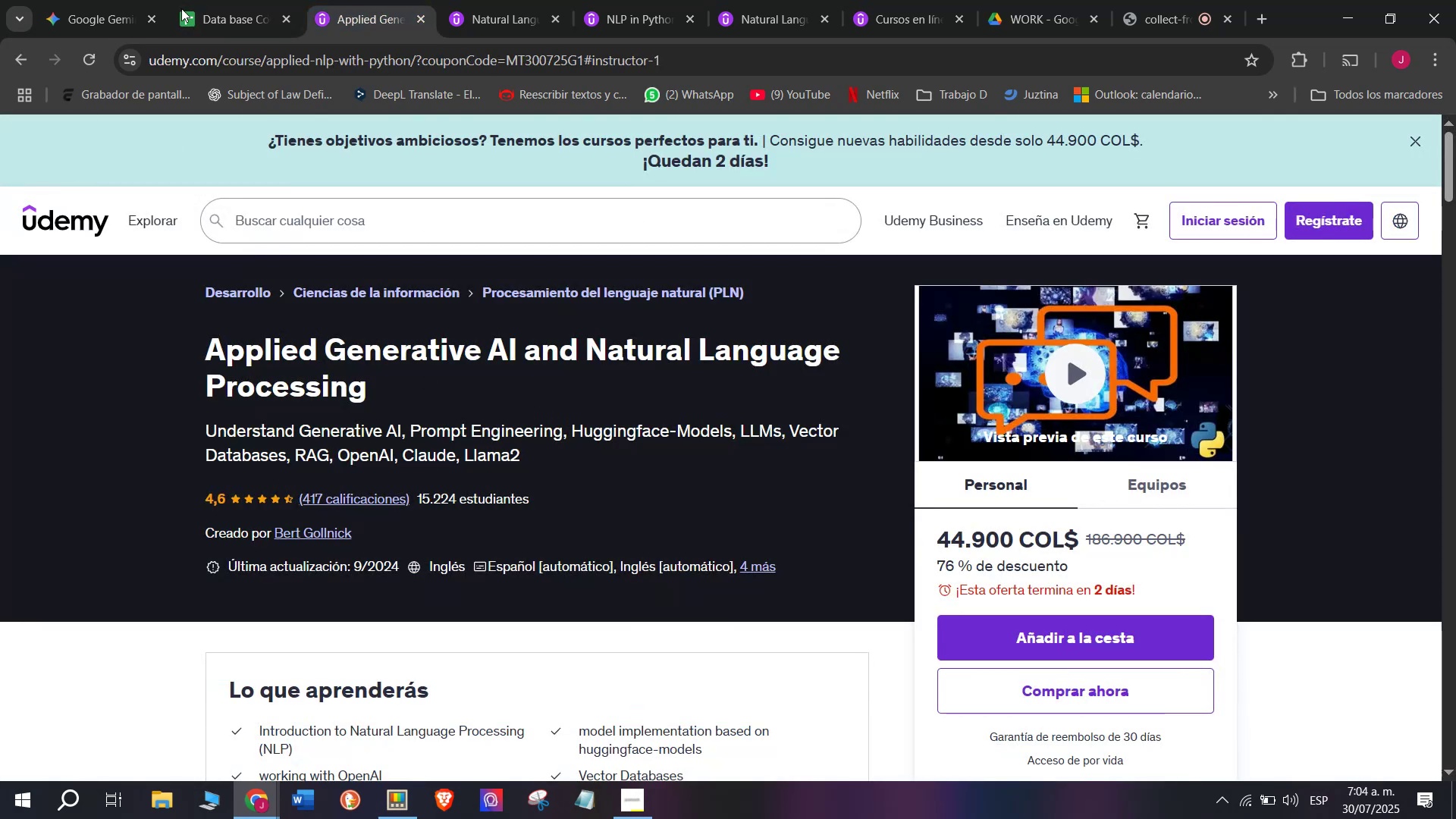 
left_click([214, 0])
 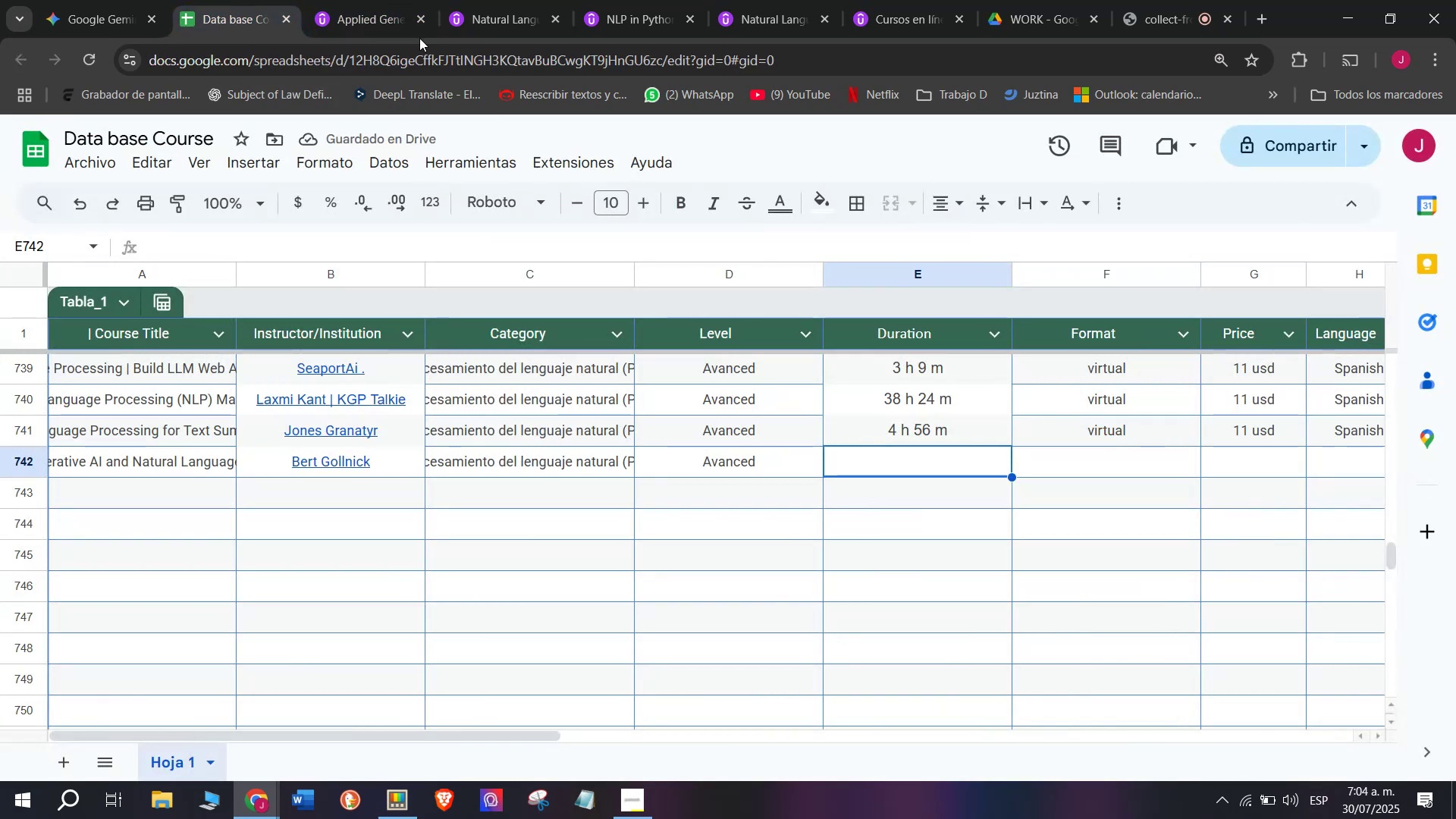 
left_click([320, 0])
 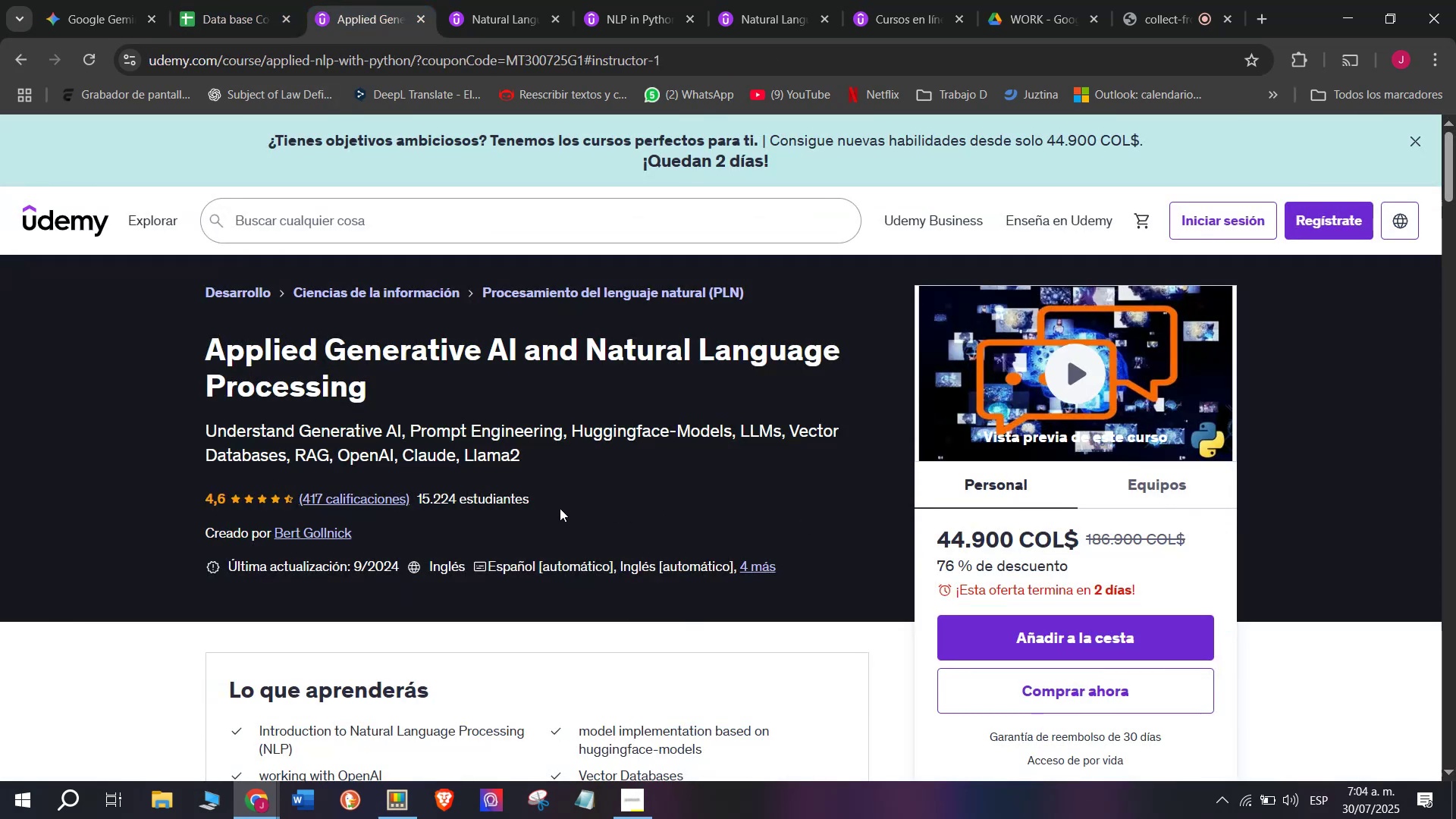 
scroll: coordinate [419, 508], scroll_direction: down, amount: 3.0
 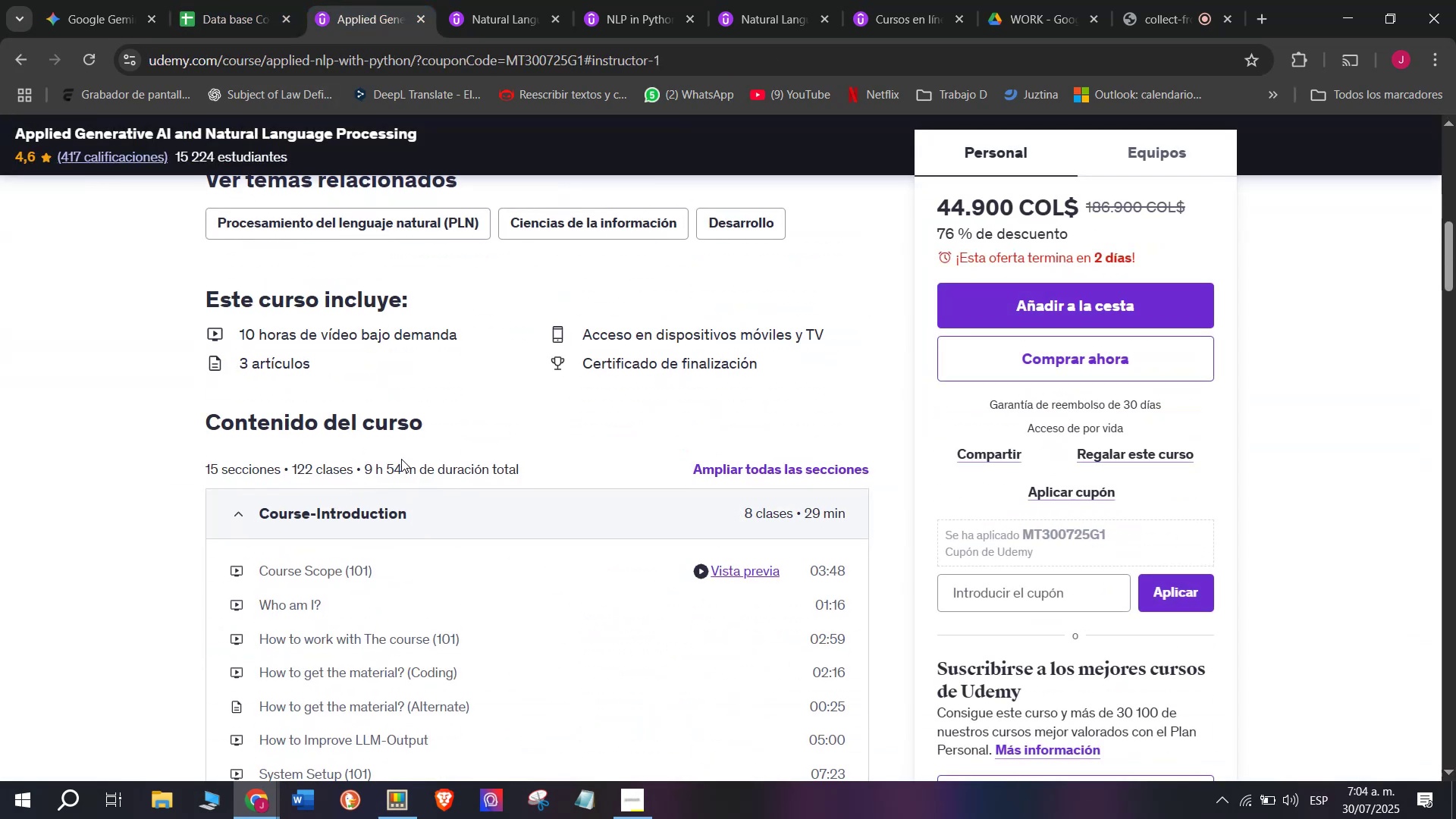 
left_click_drag(start_coordinate=[410, 467], to_coordinate=[375, 460])
 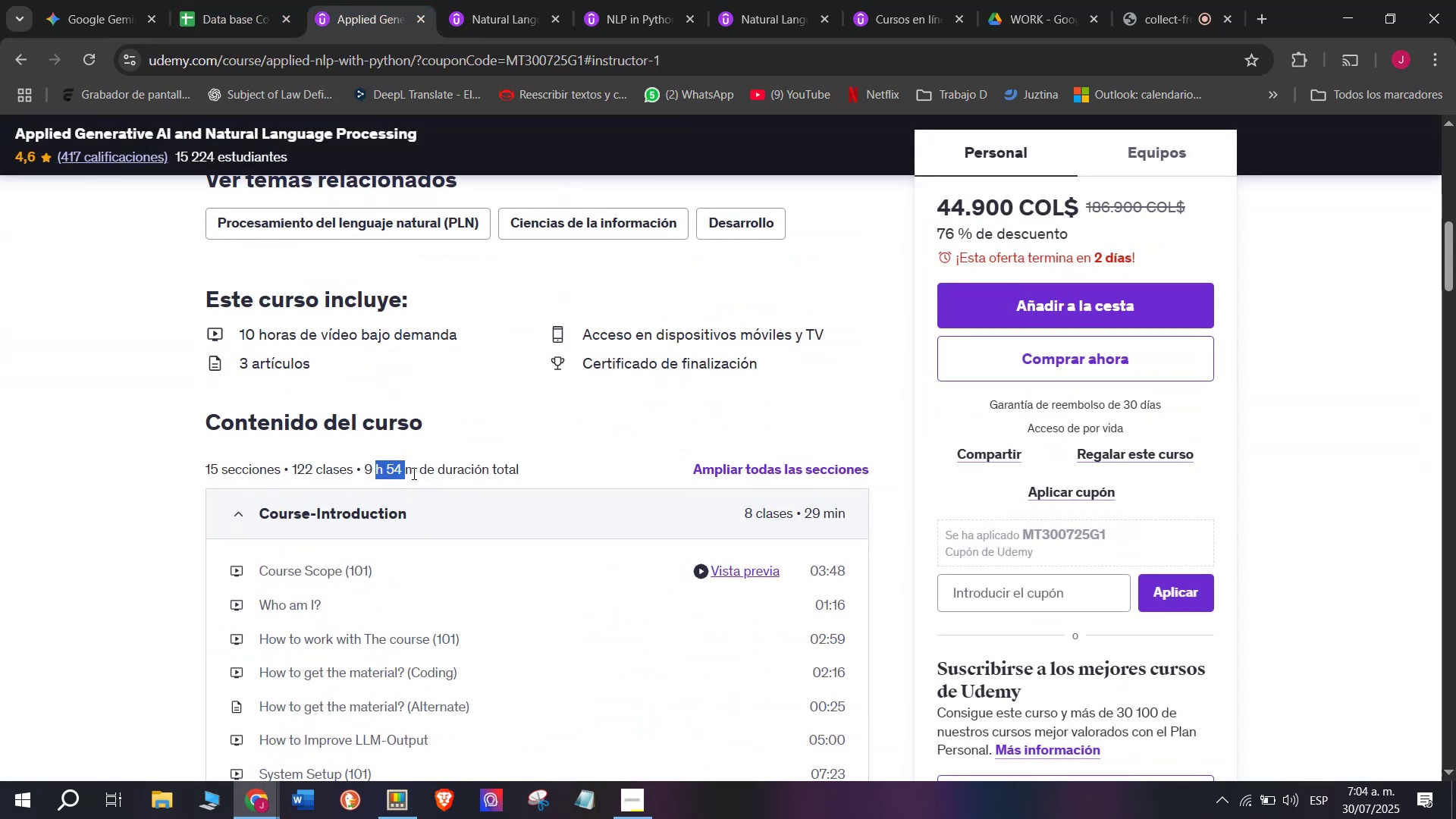 
left_click_drag(start_coordinate=[414, 473], to_coordinate=[367, 468])
 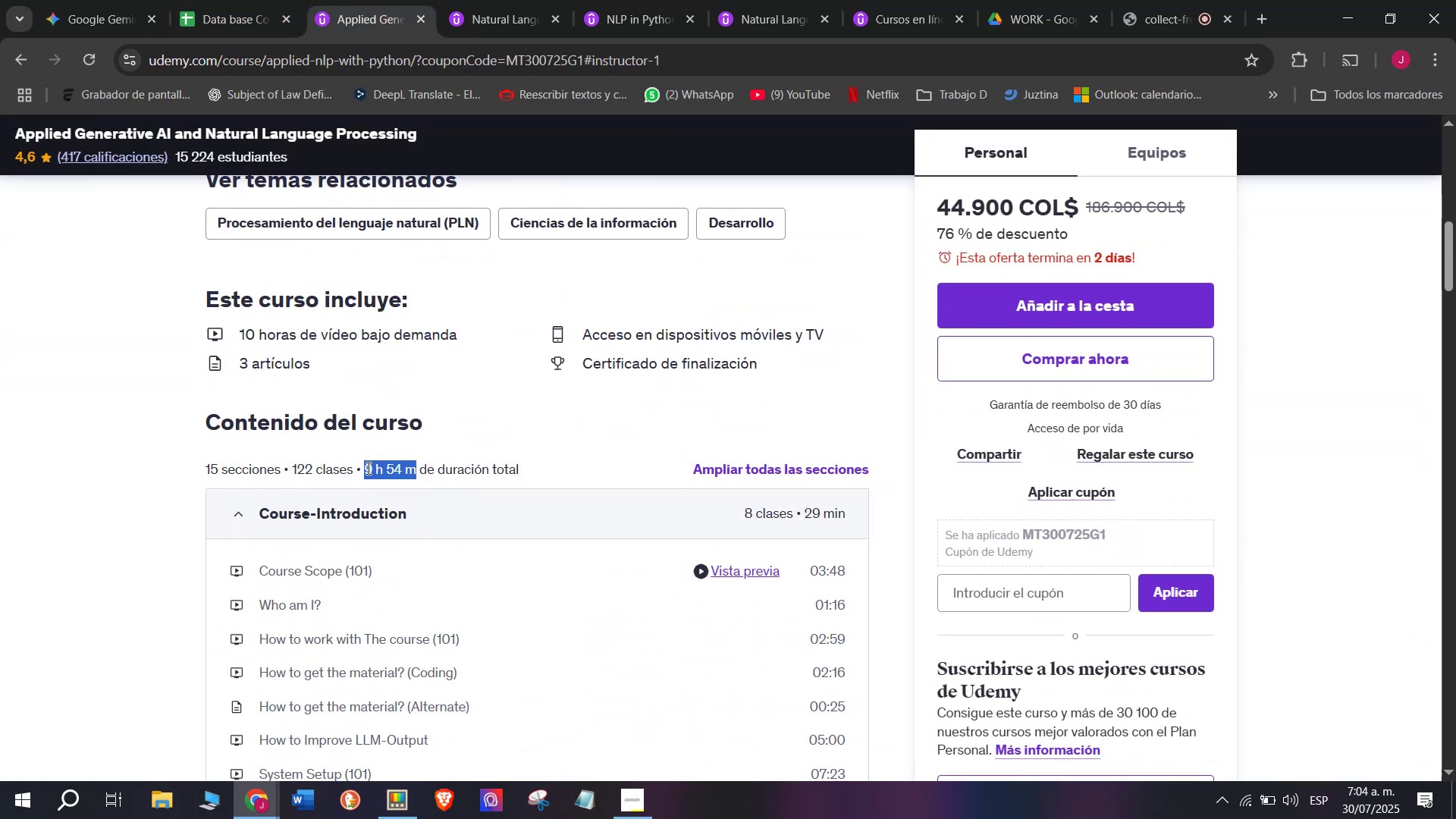 
key(Break)
 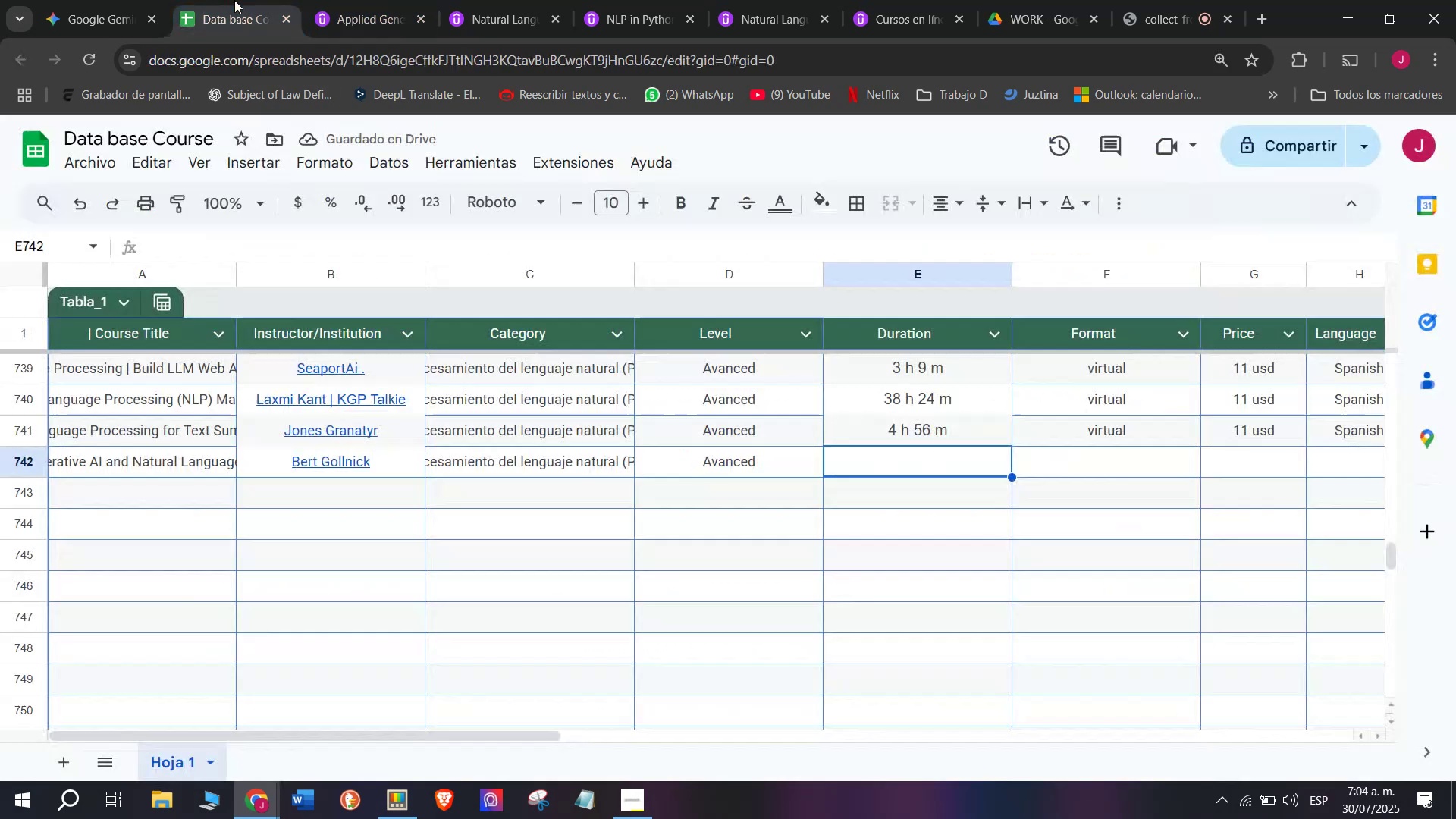 
key(Control+ControlLeft)
 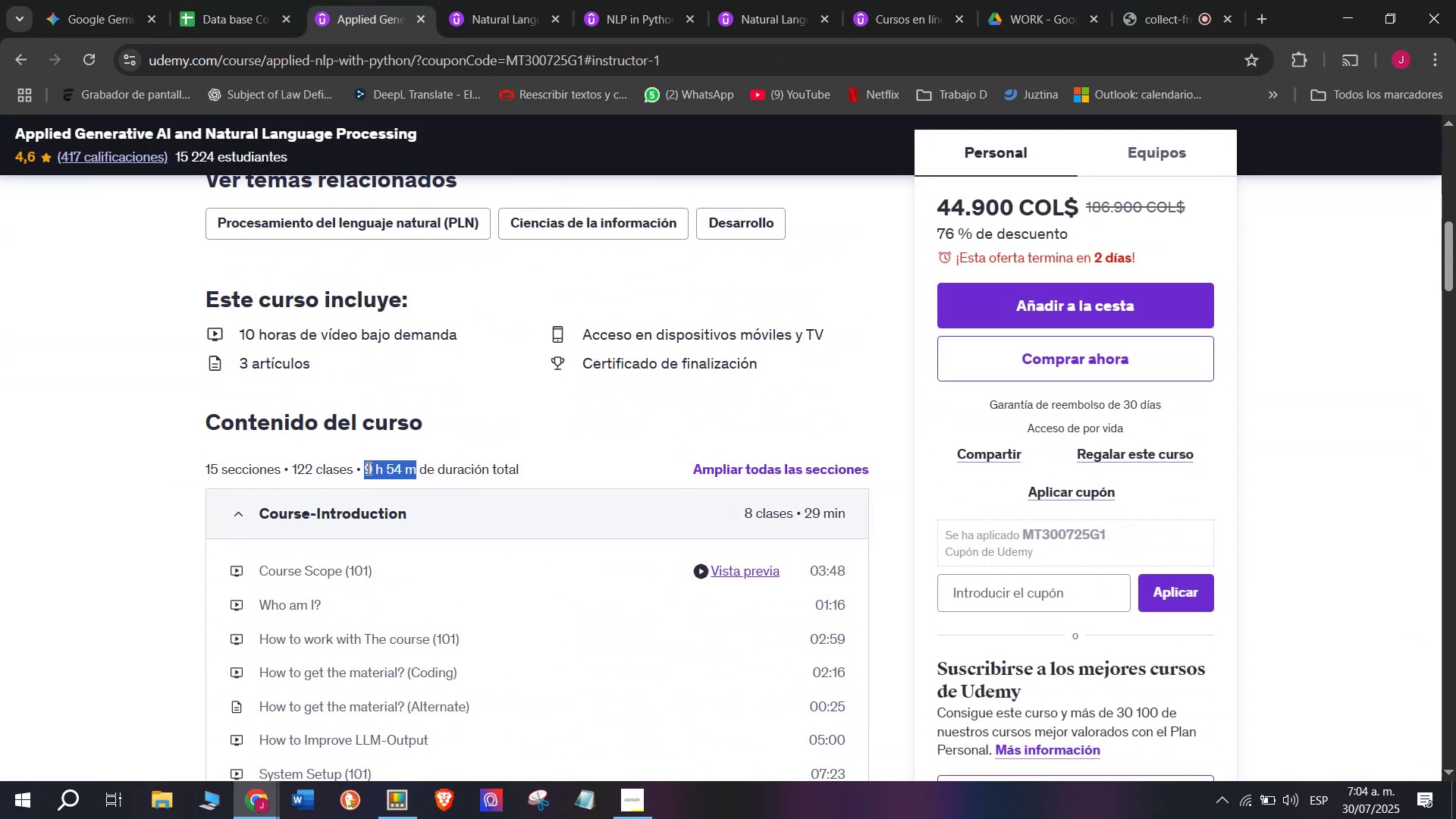 
key(Control+C)
 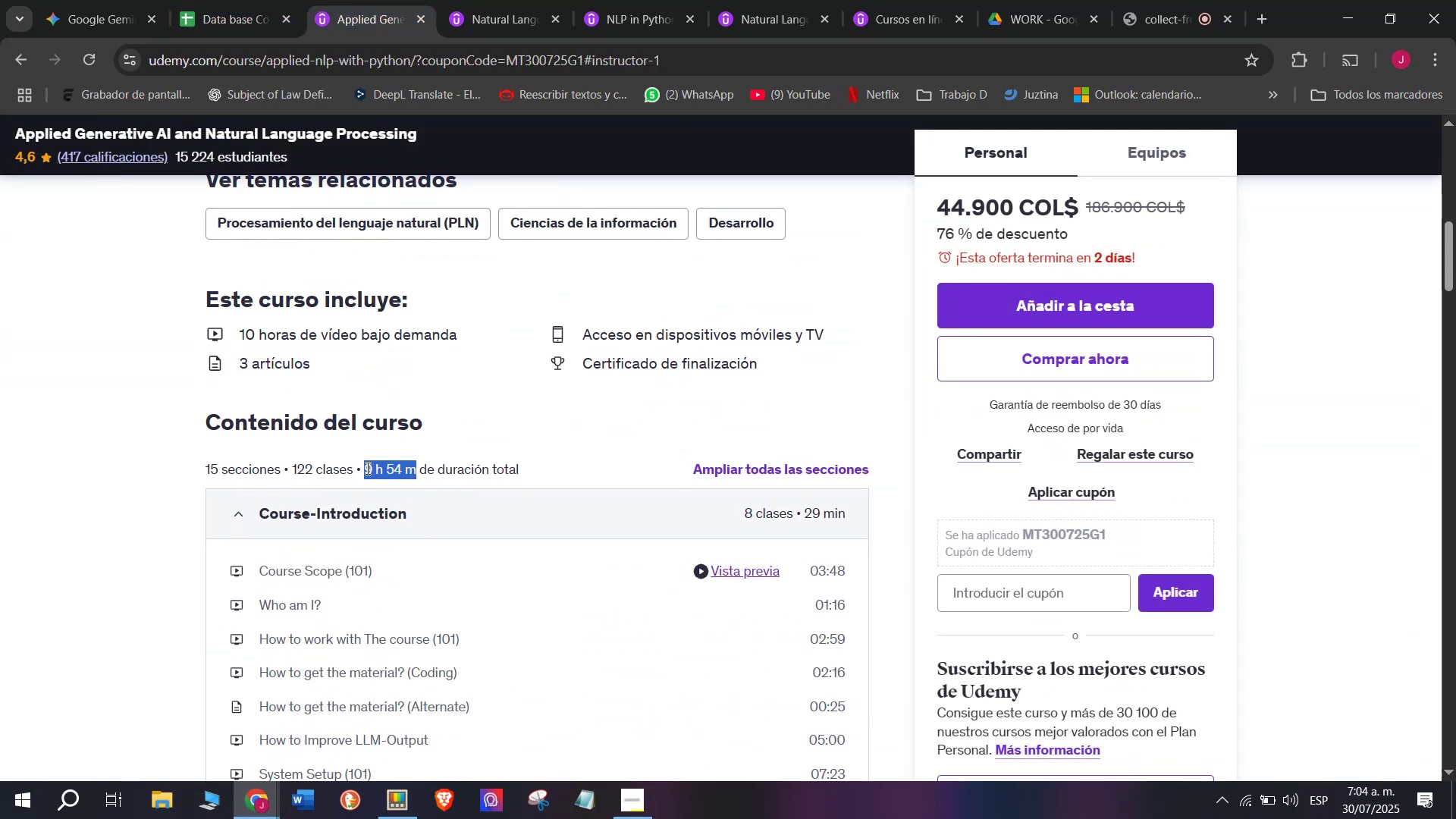 
key(Control+ControlLeft)
 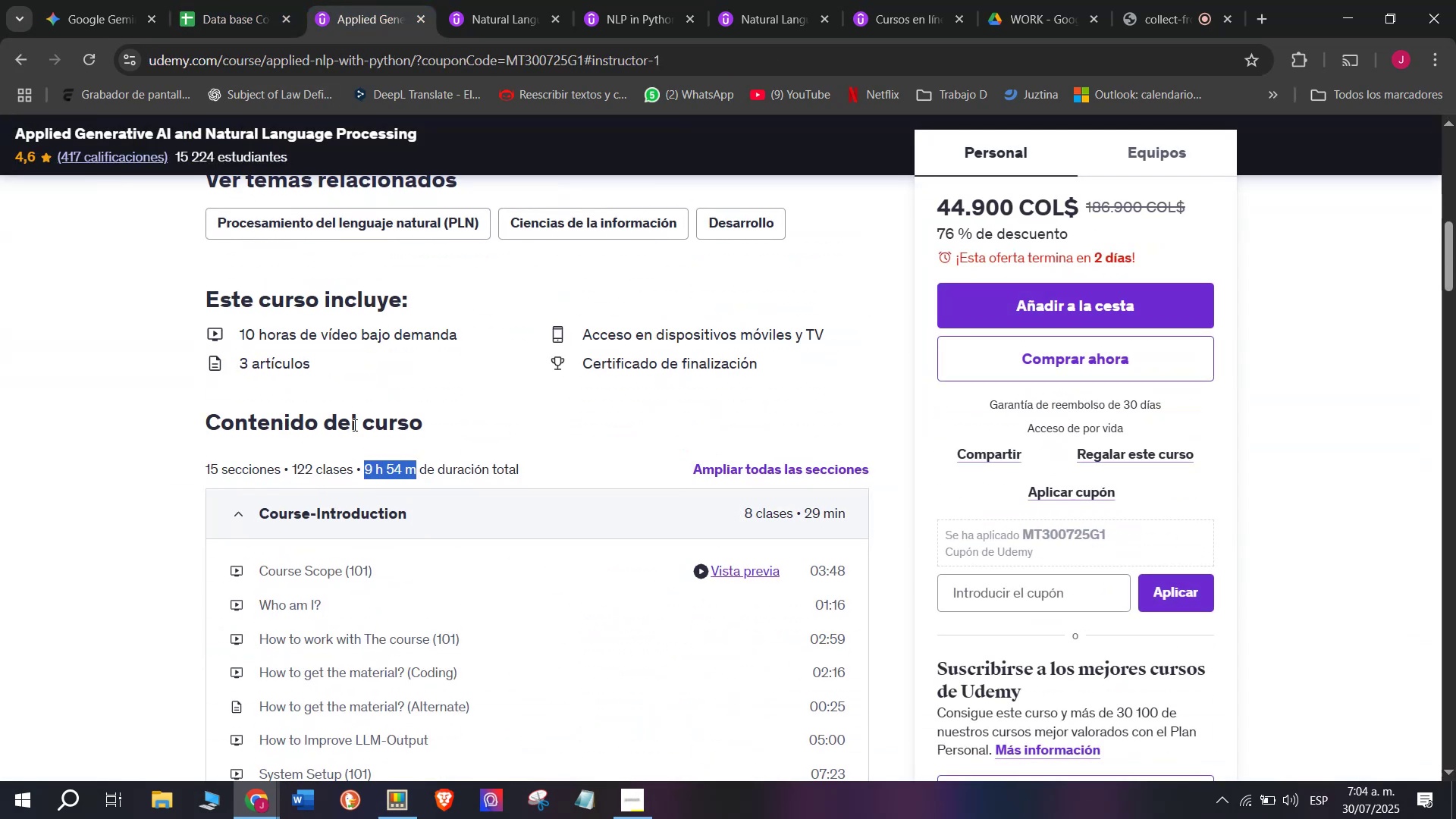 
key(Break)
 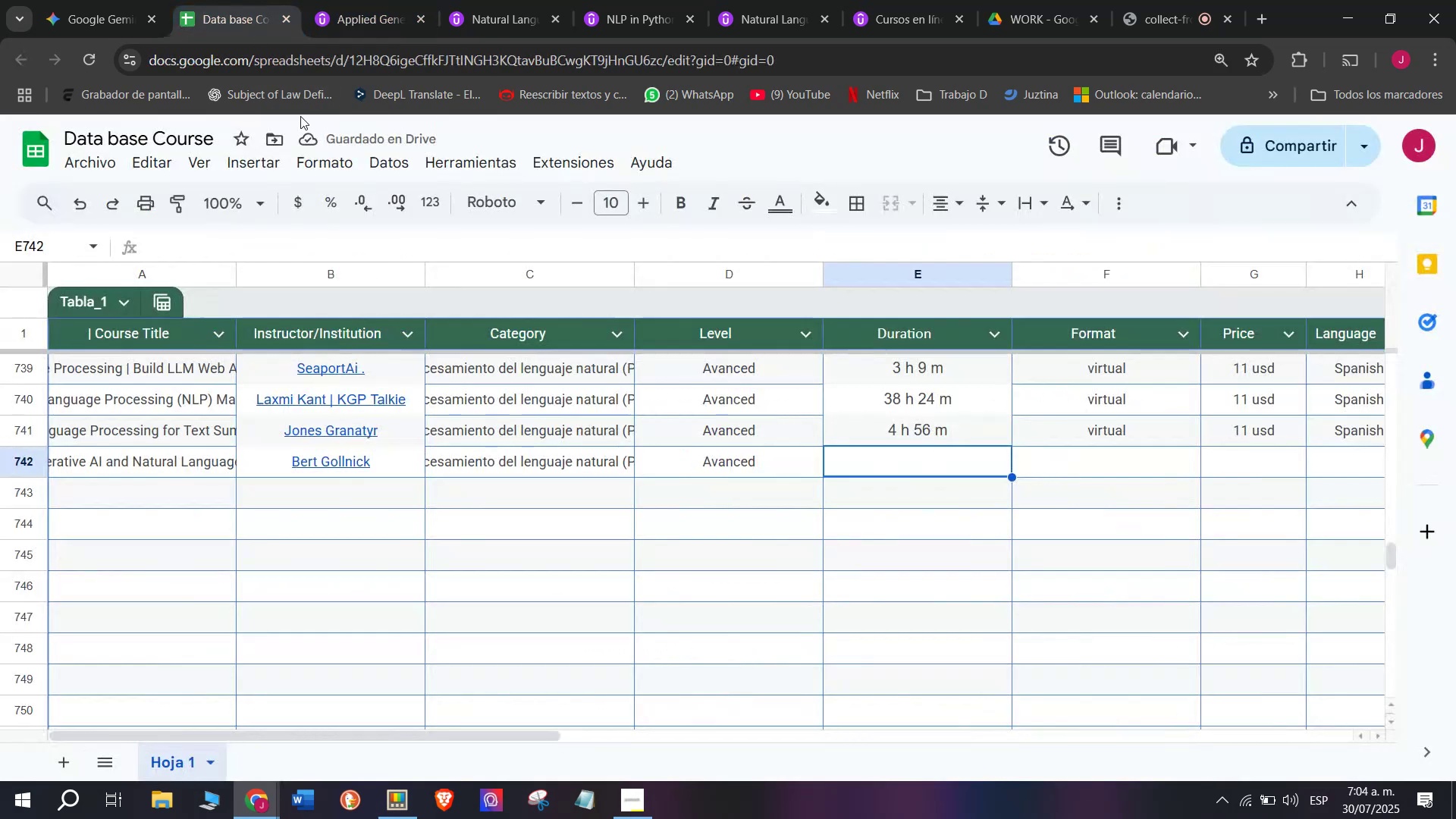 
key(Control+C)
 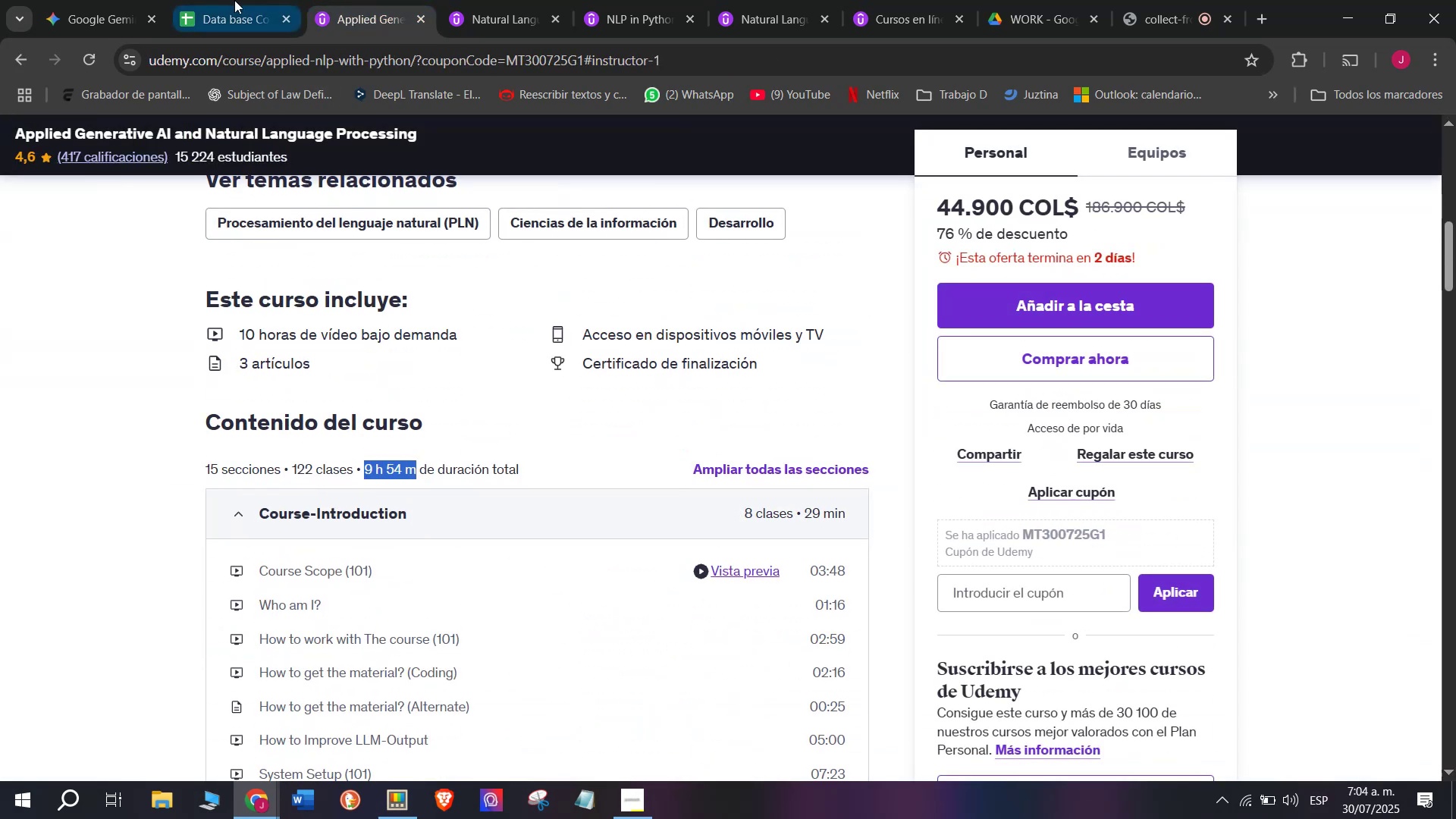 
left_click([234, 0])
 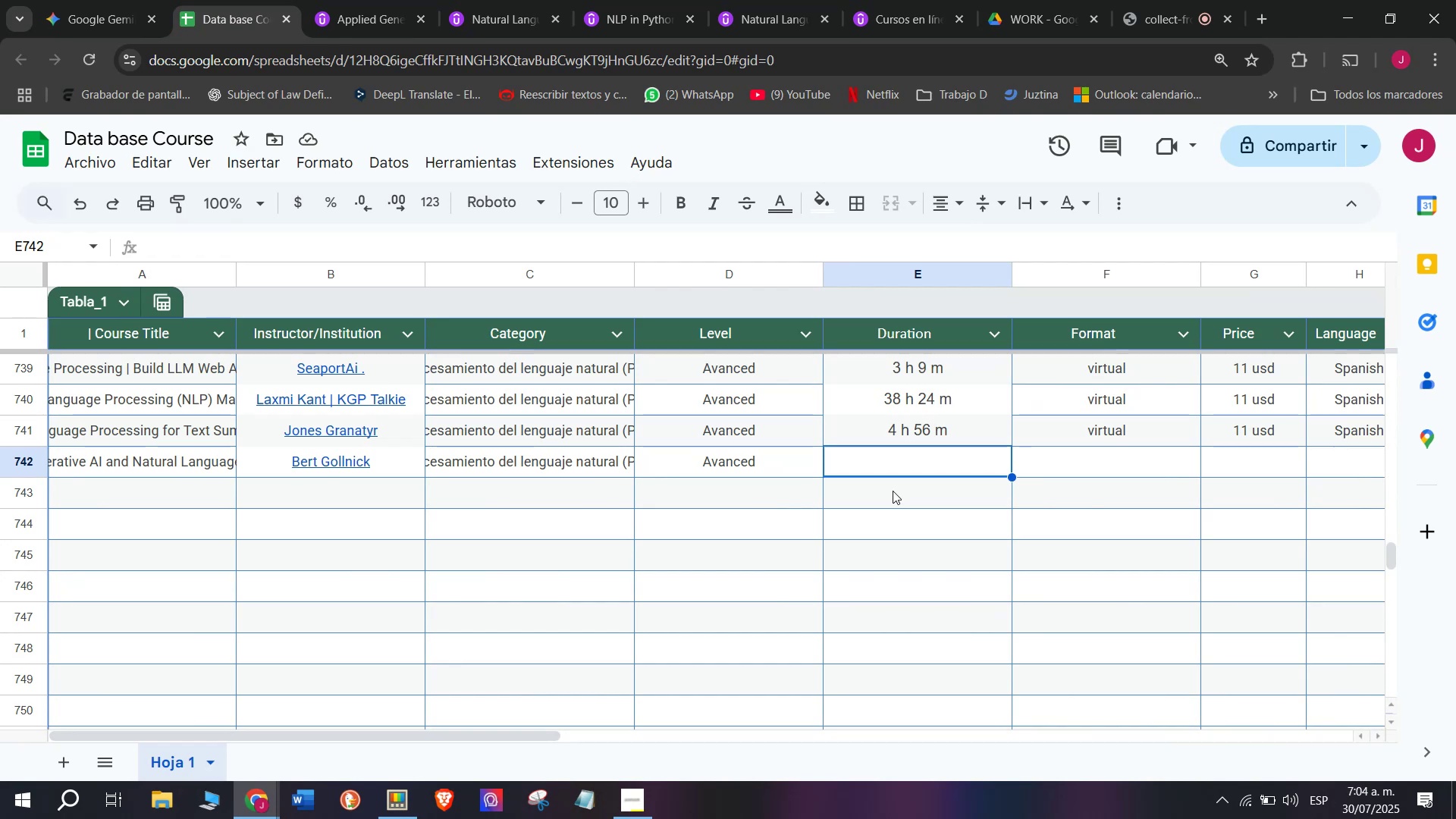 
key(Z)
 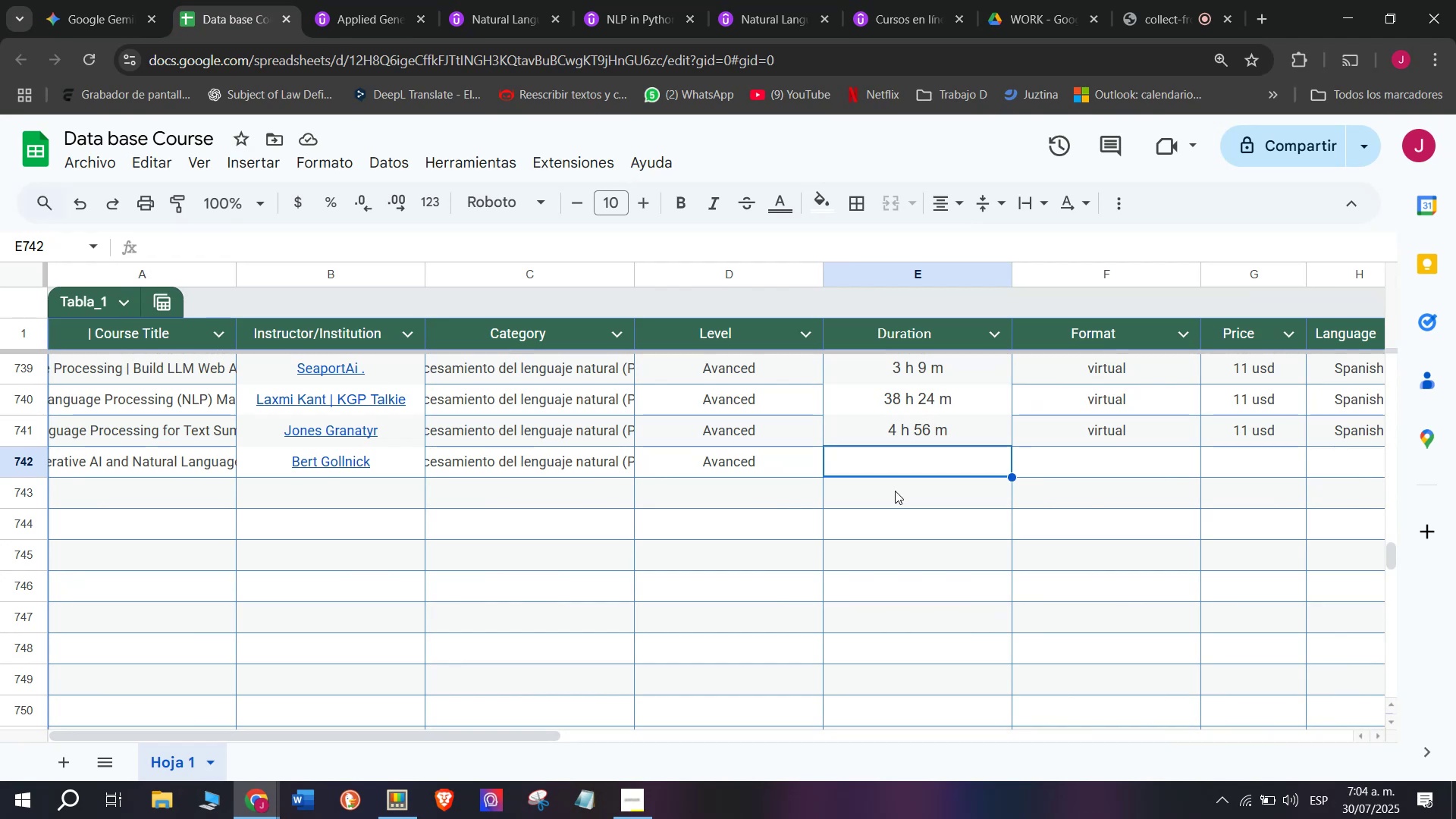 
key(Control+ControlLeft)
 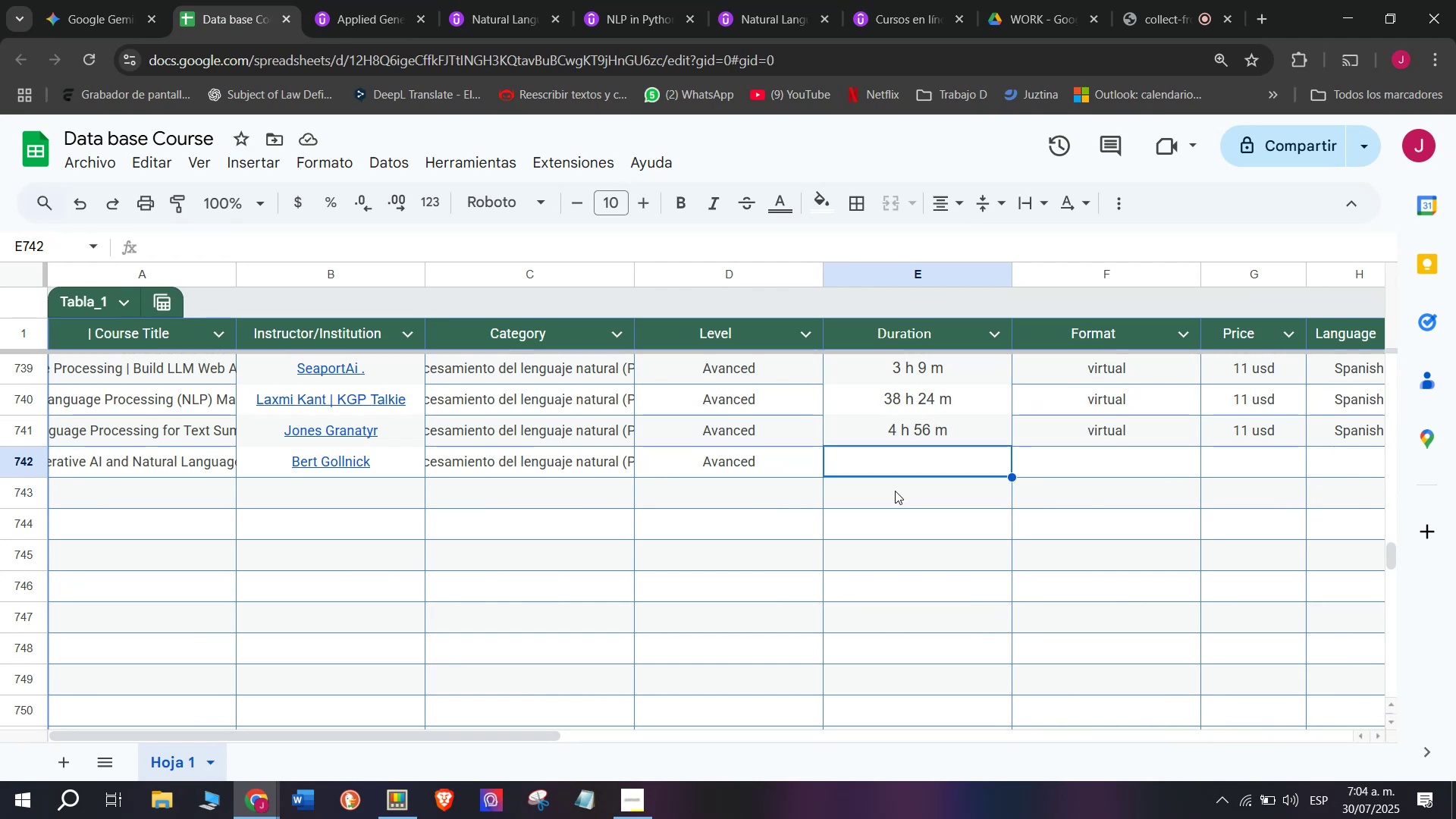 
key(Control+V)
 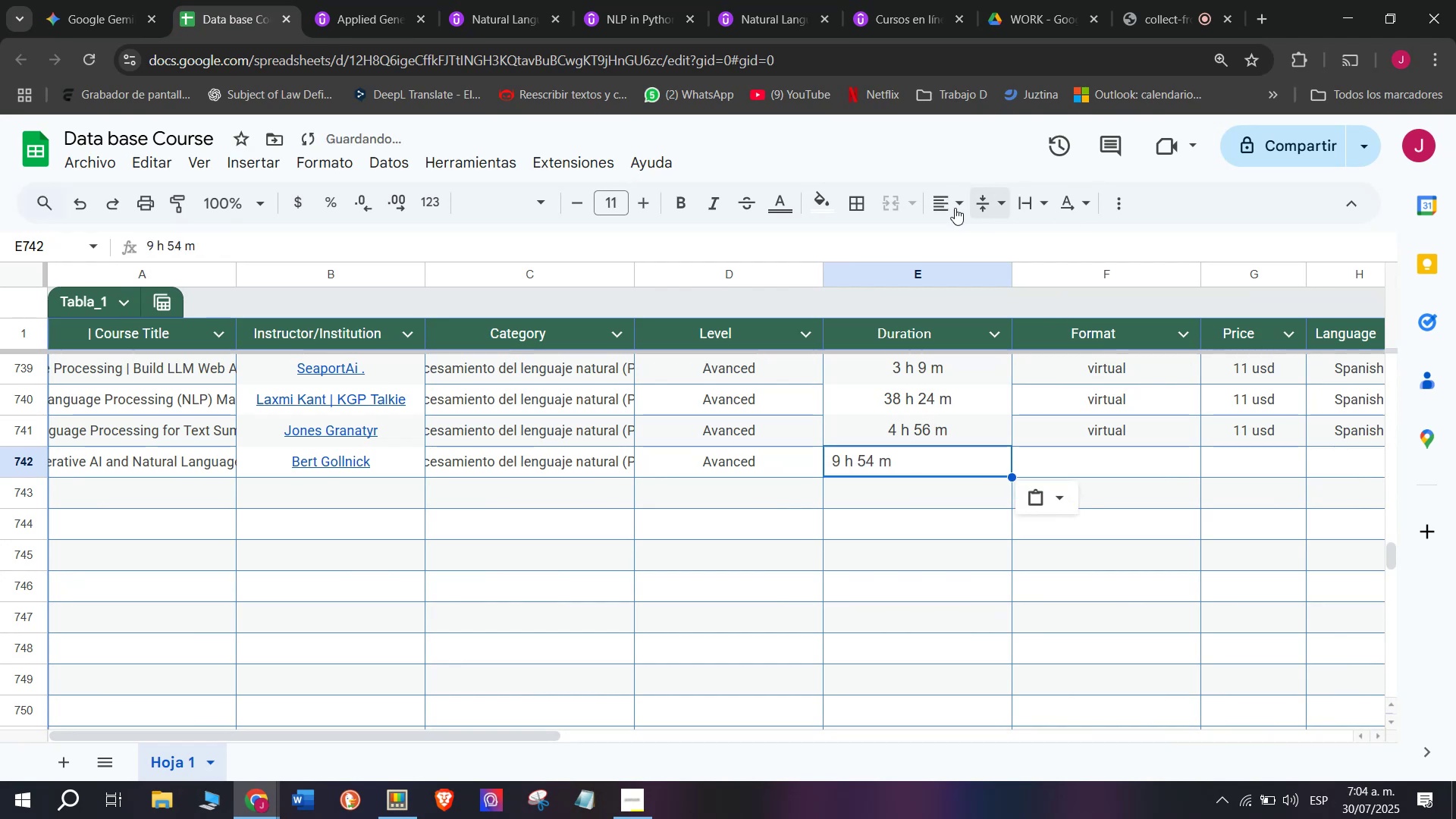 
left_click([952, 207])
 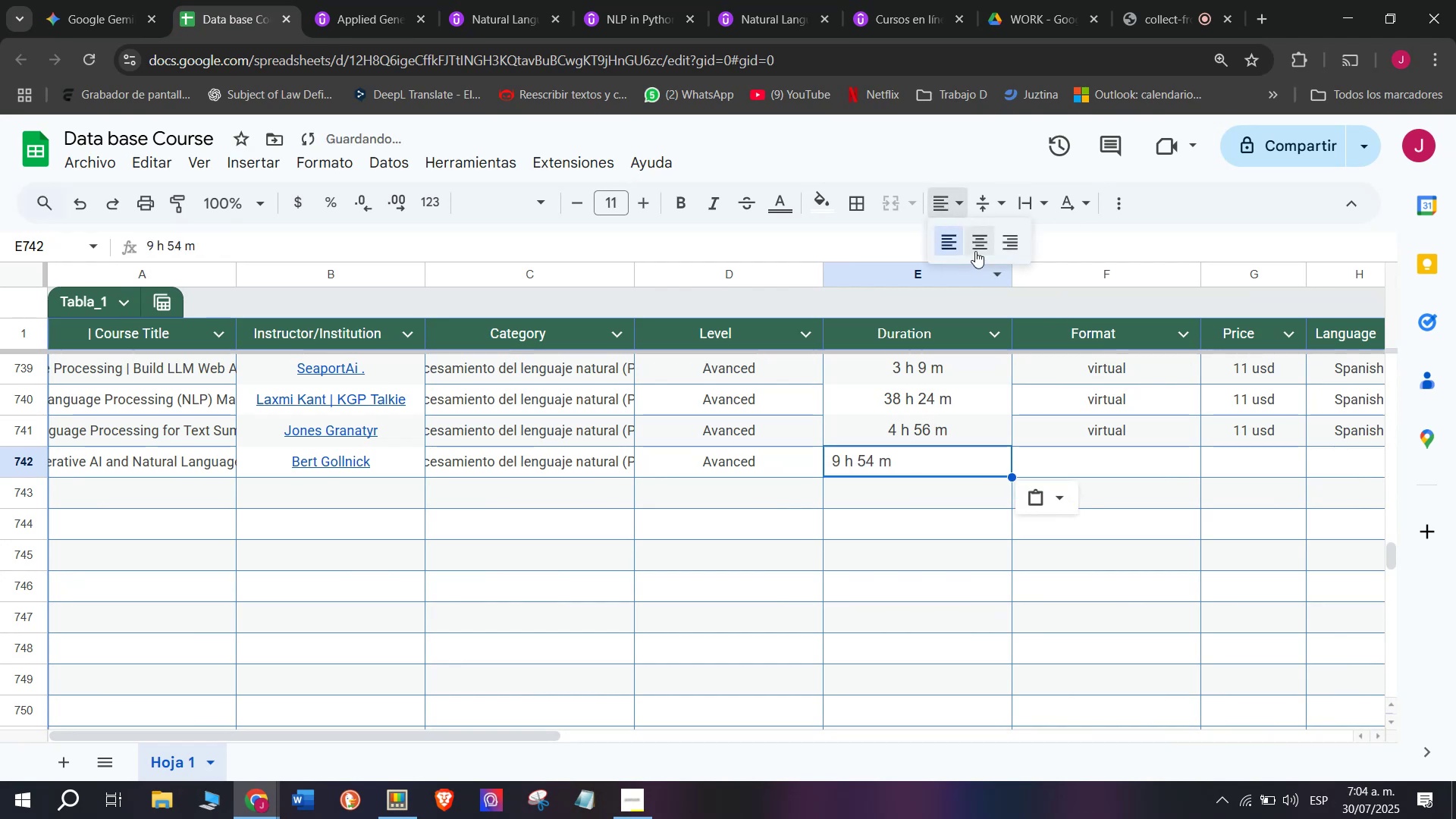 
left_click([975, 251])
 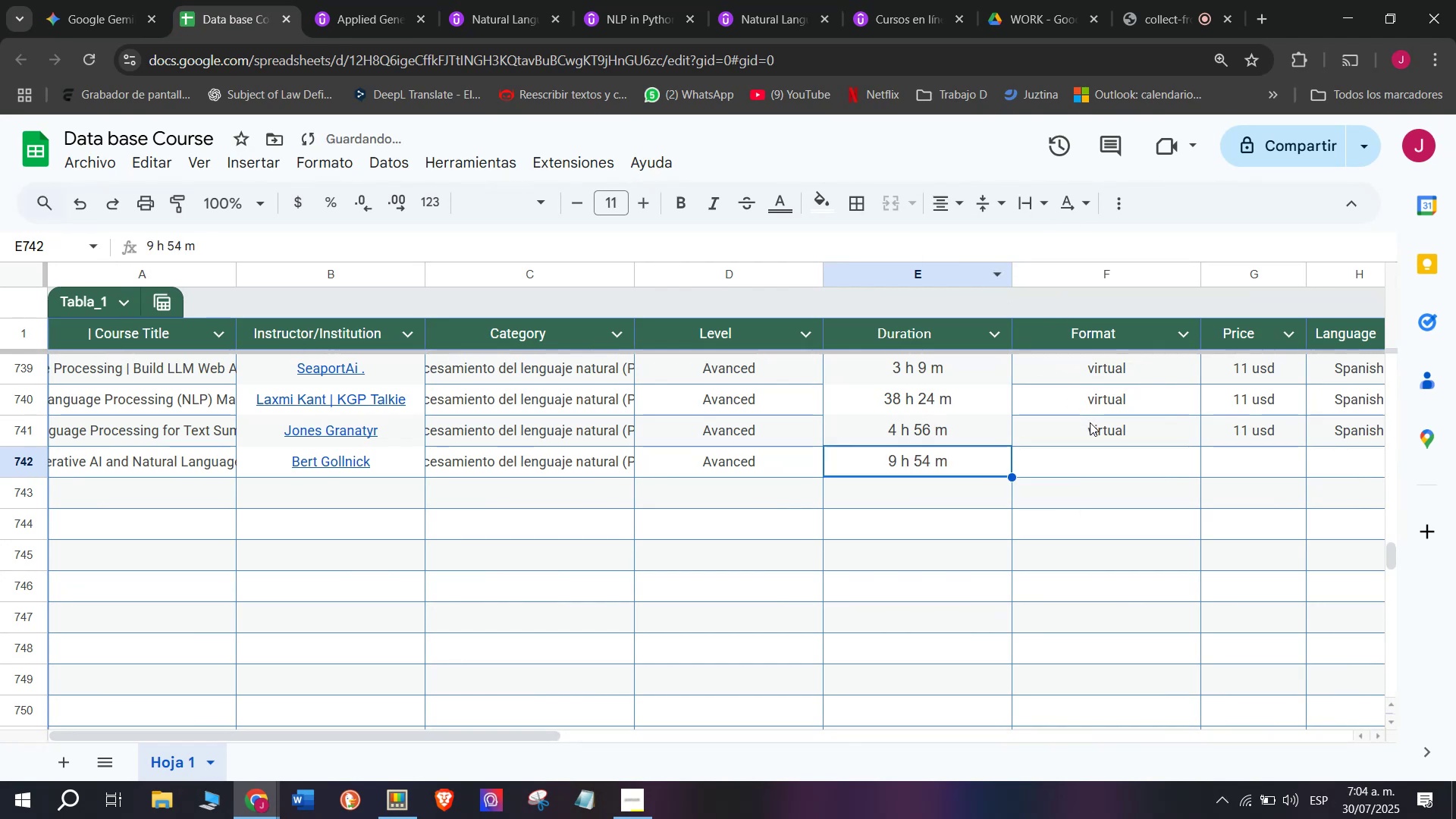 
left_click([1090, 423])
 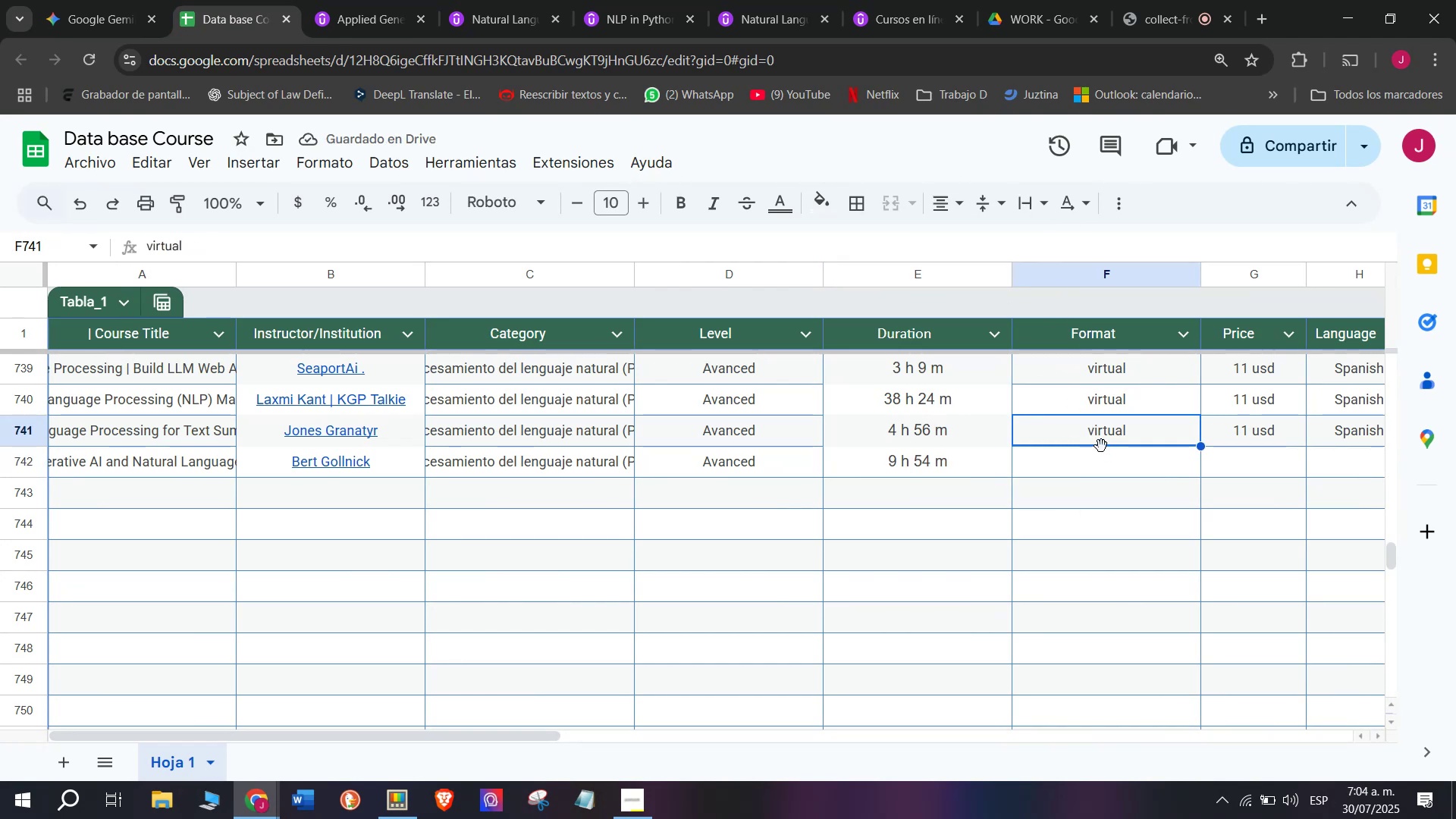 
key(Break)
 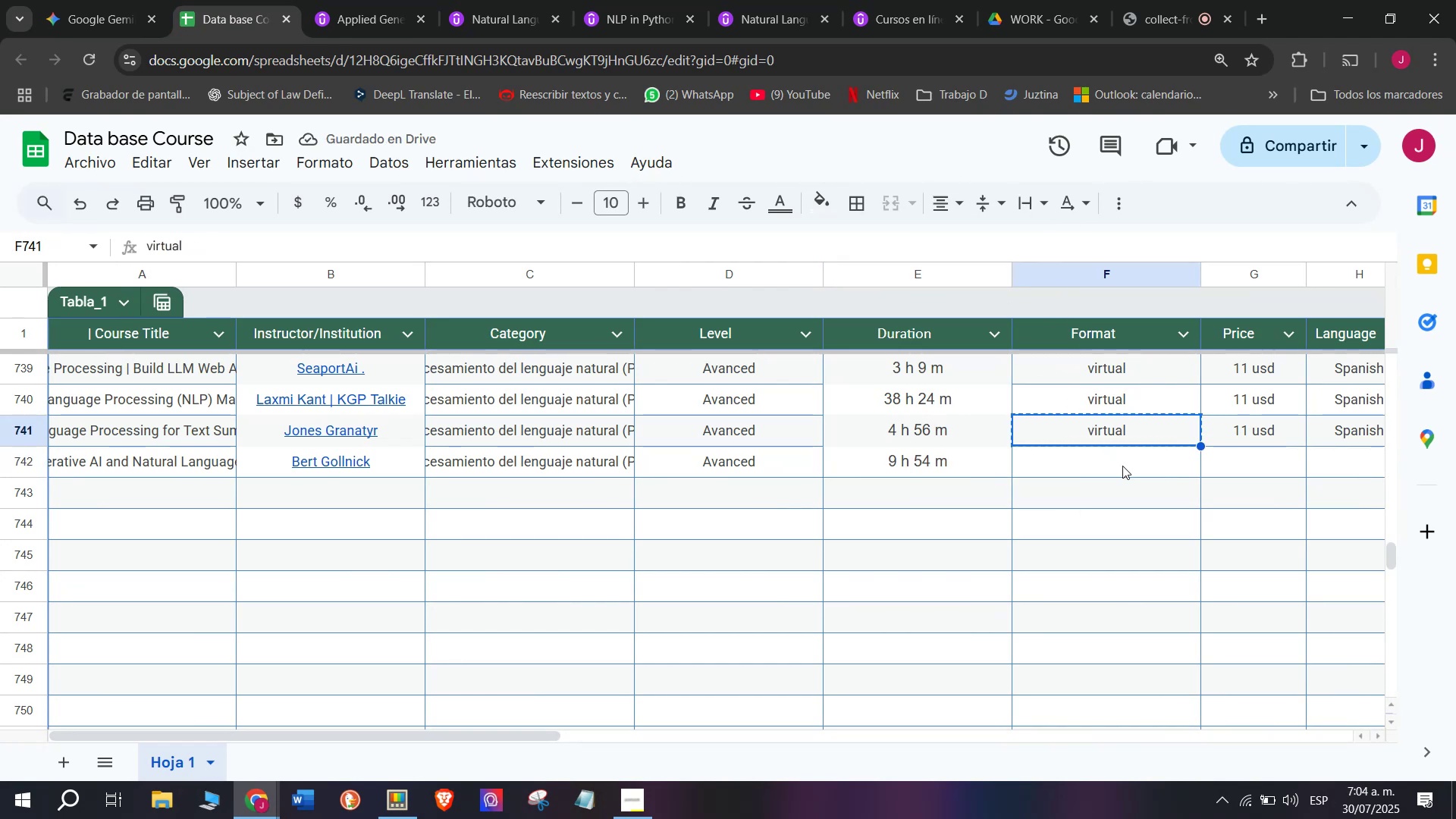 
key(Control+ControlLeft)
 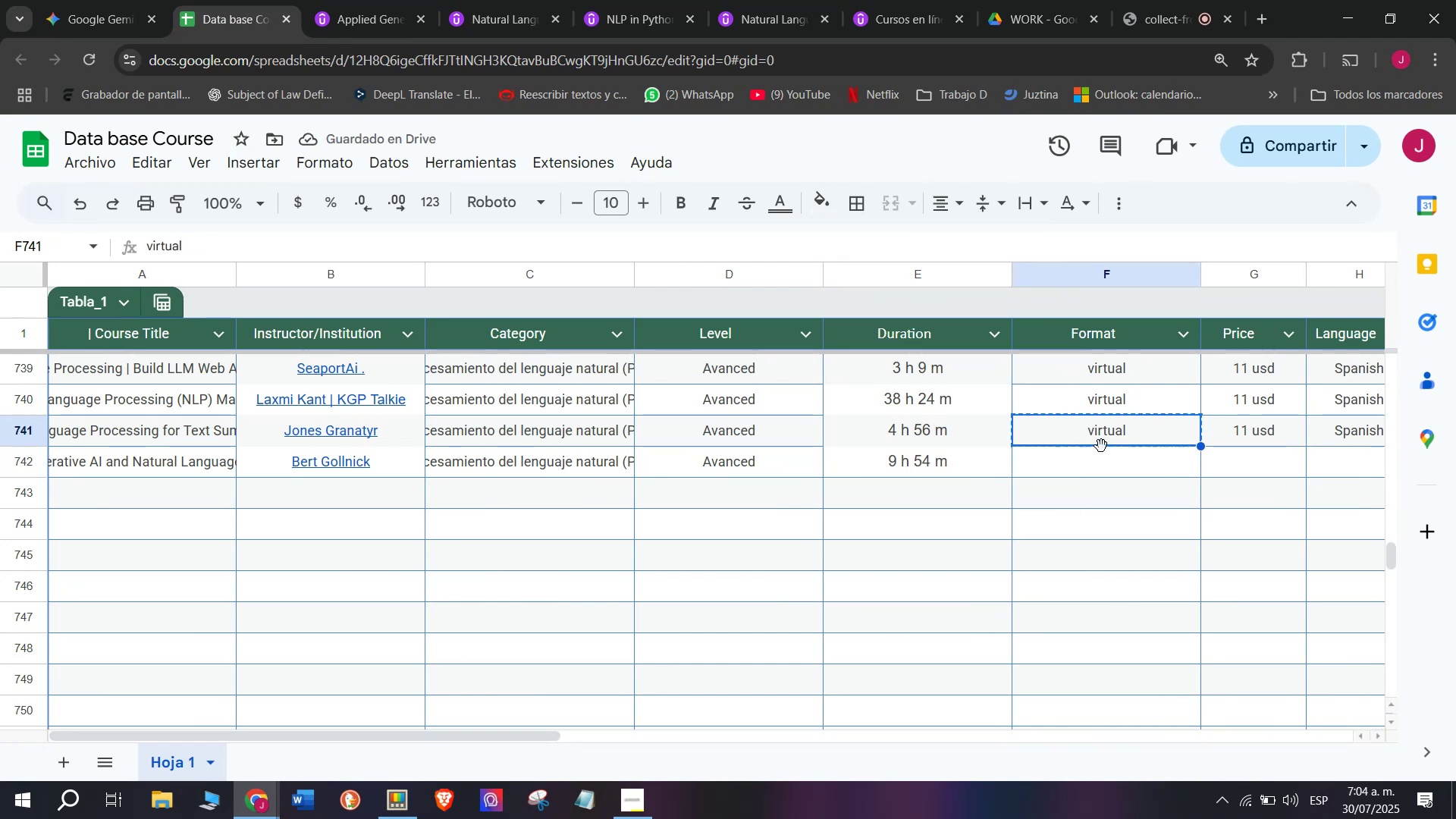 
key(Control+C)
 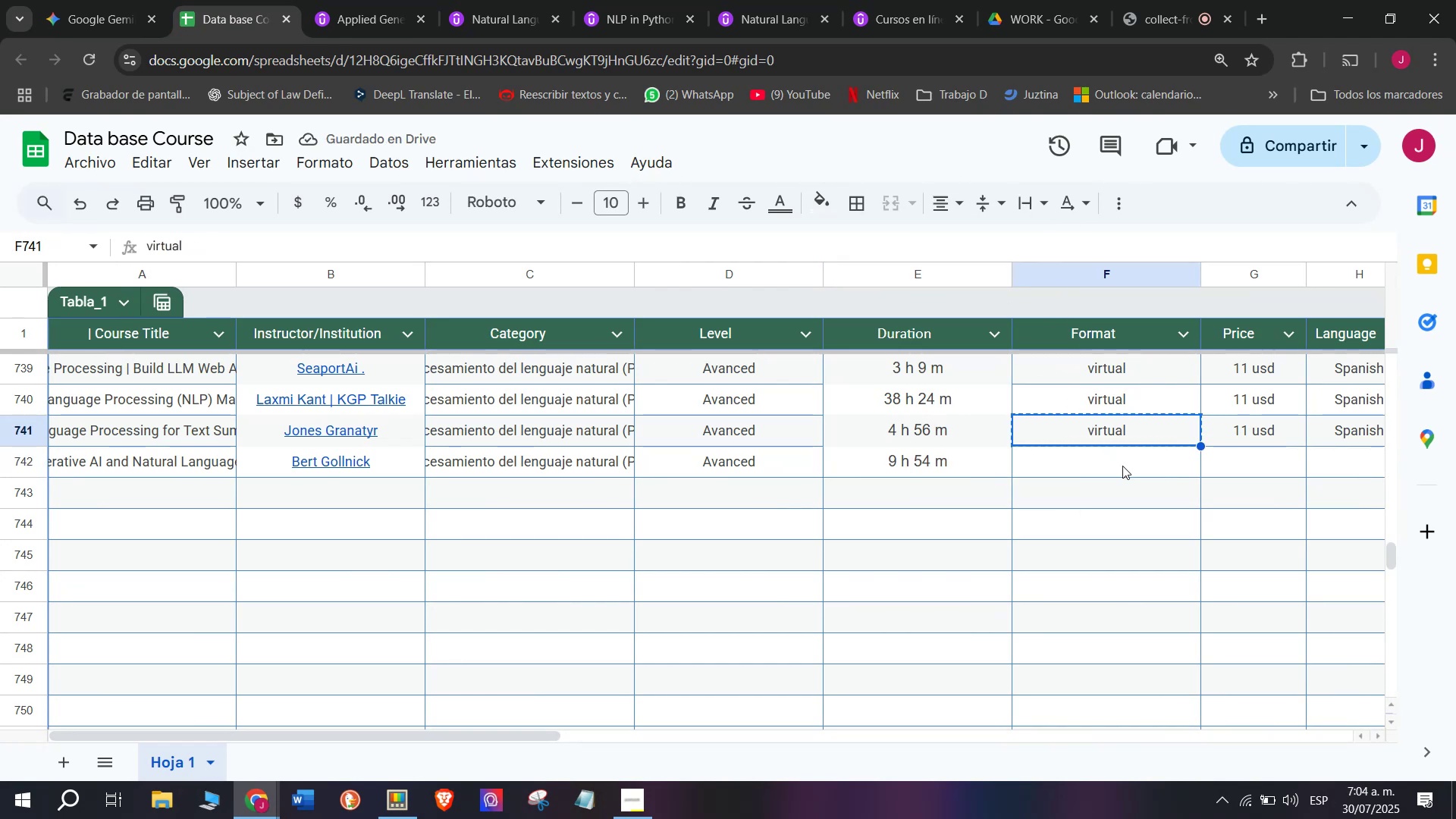 
left_click([1122, 466])
 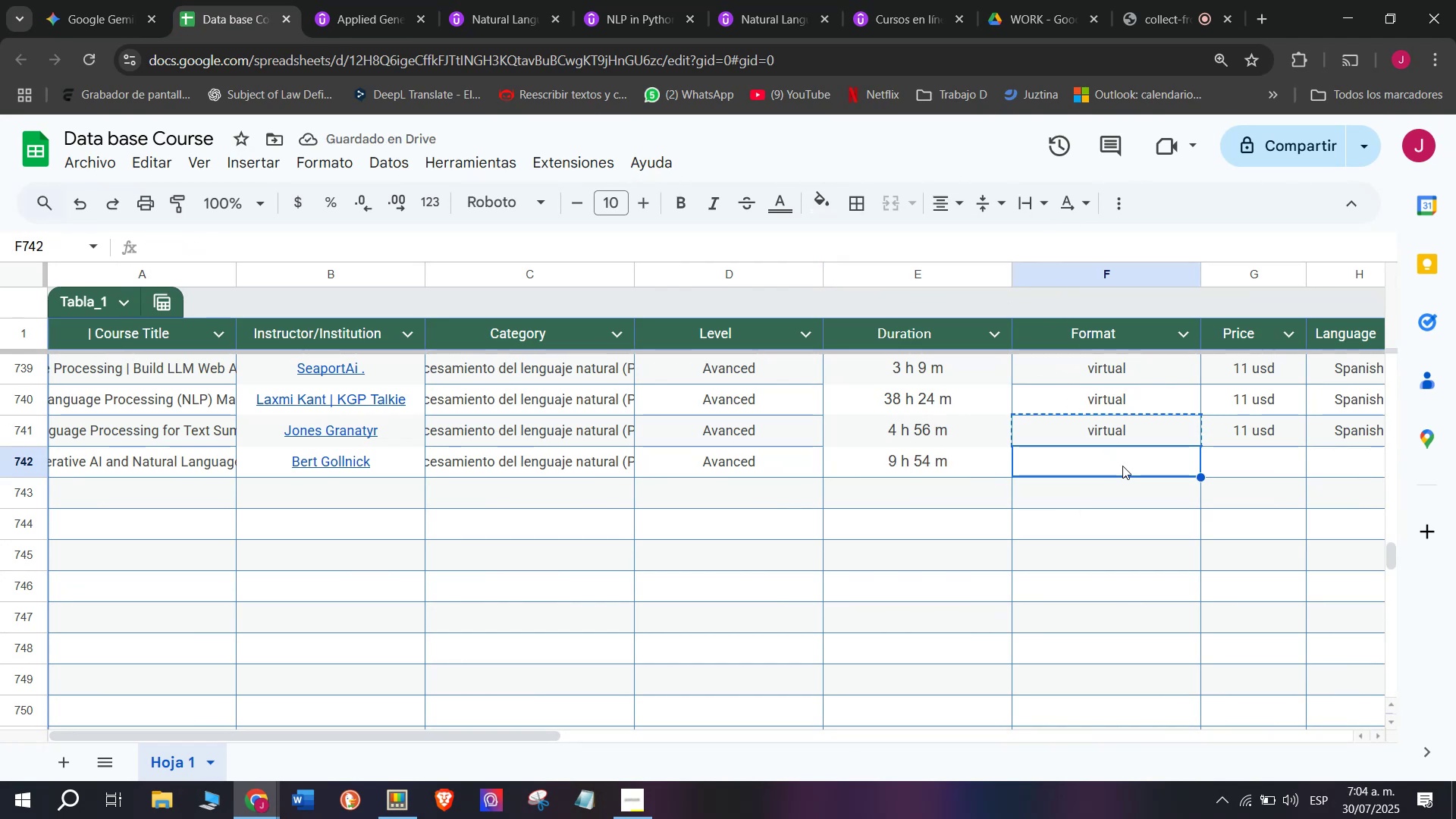 
key(Control+ControlLeft)
 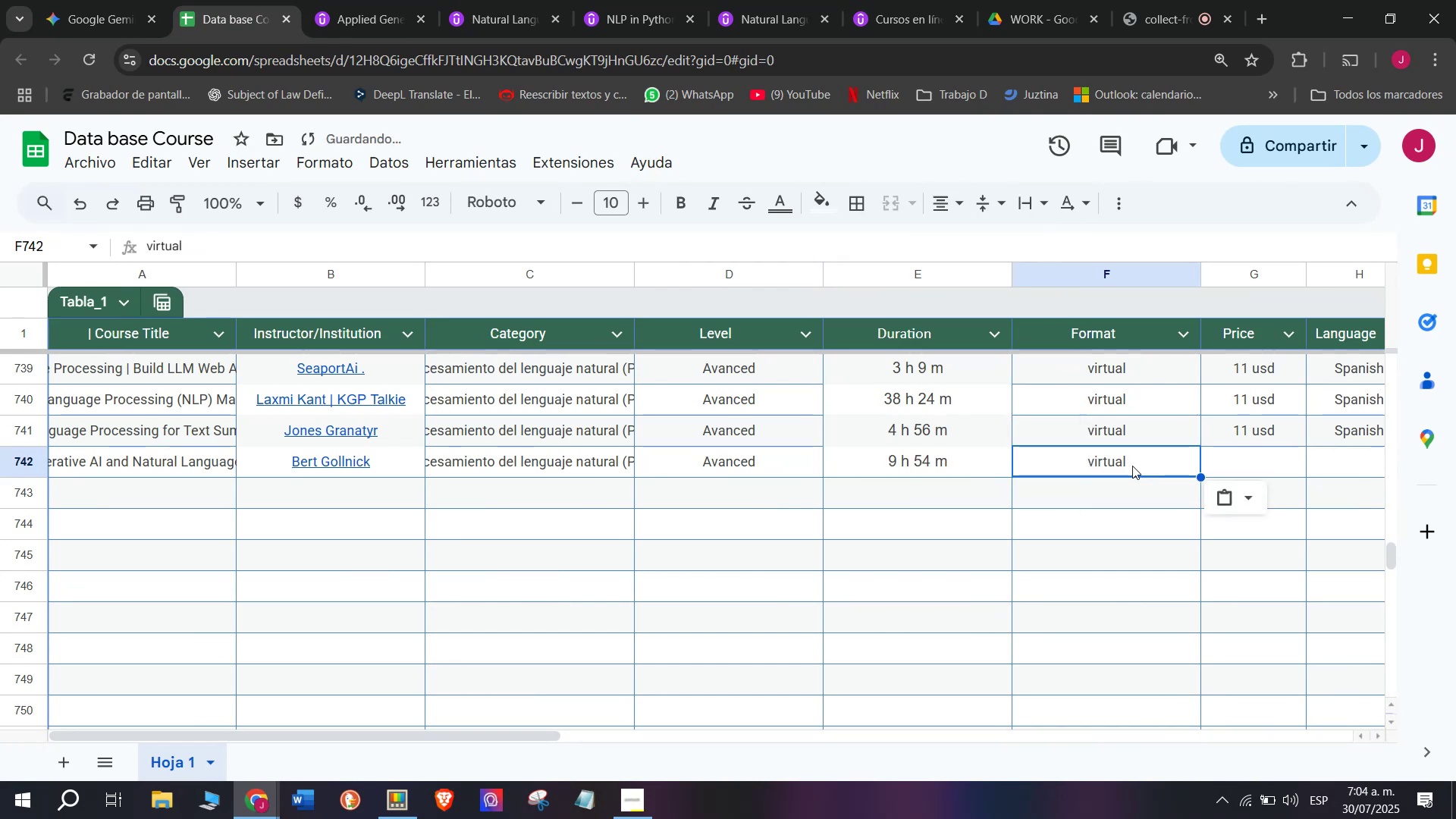 
key(Z)
 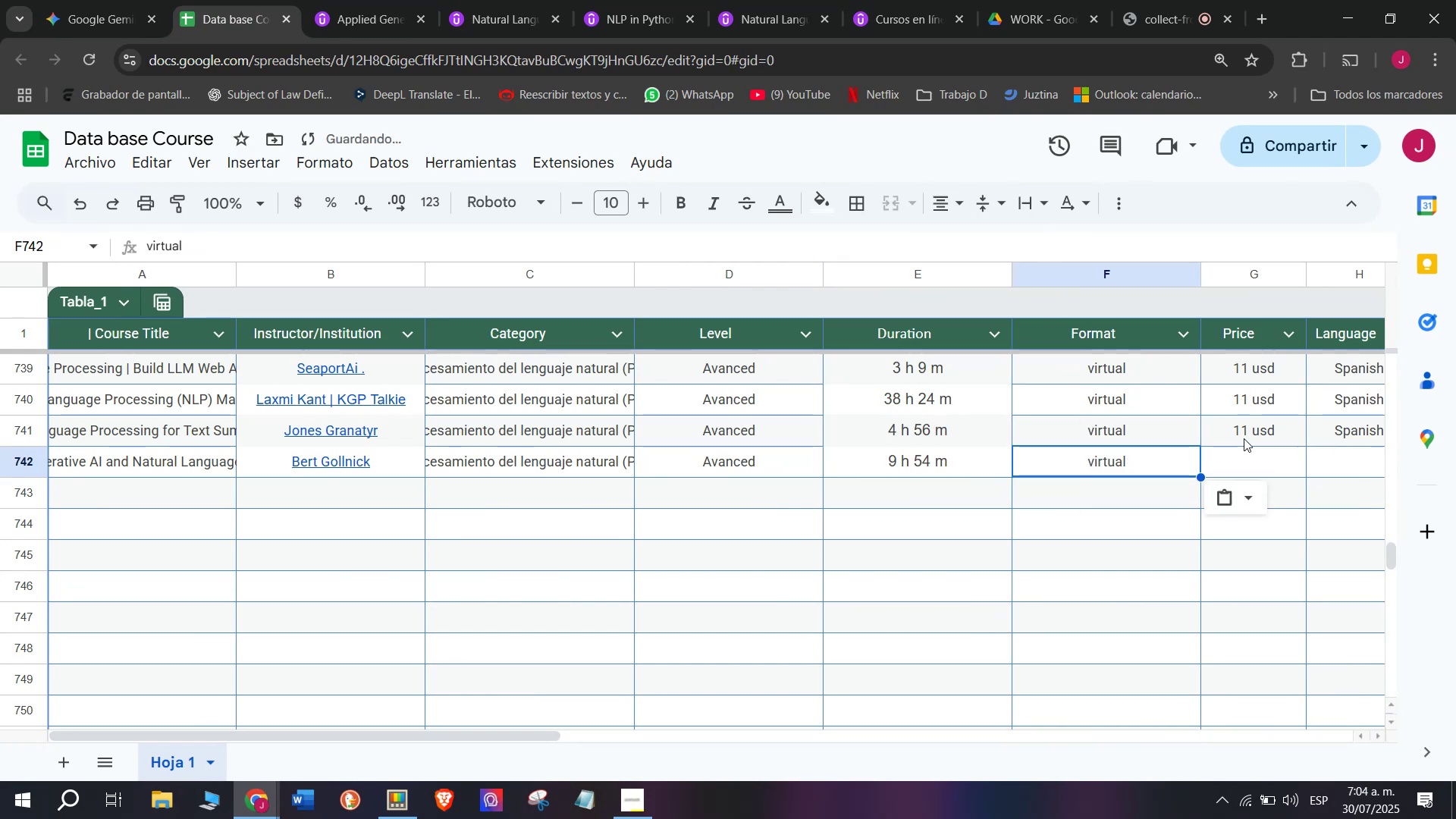 
key(Control+V)
 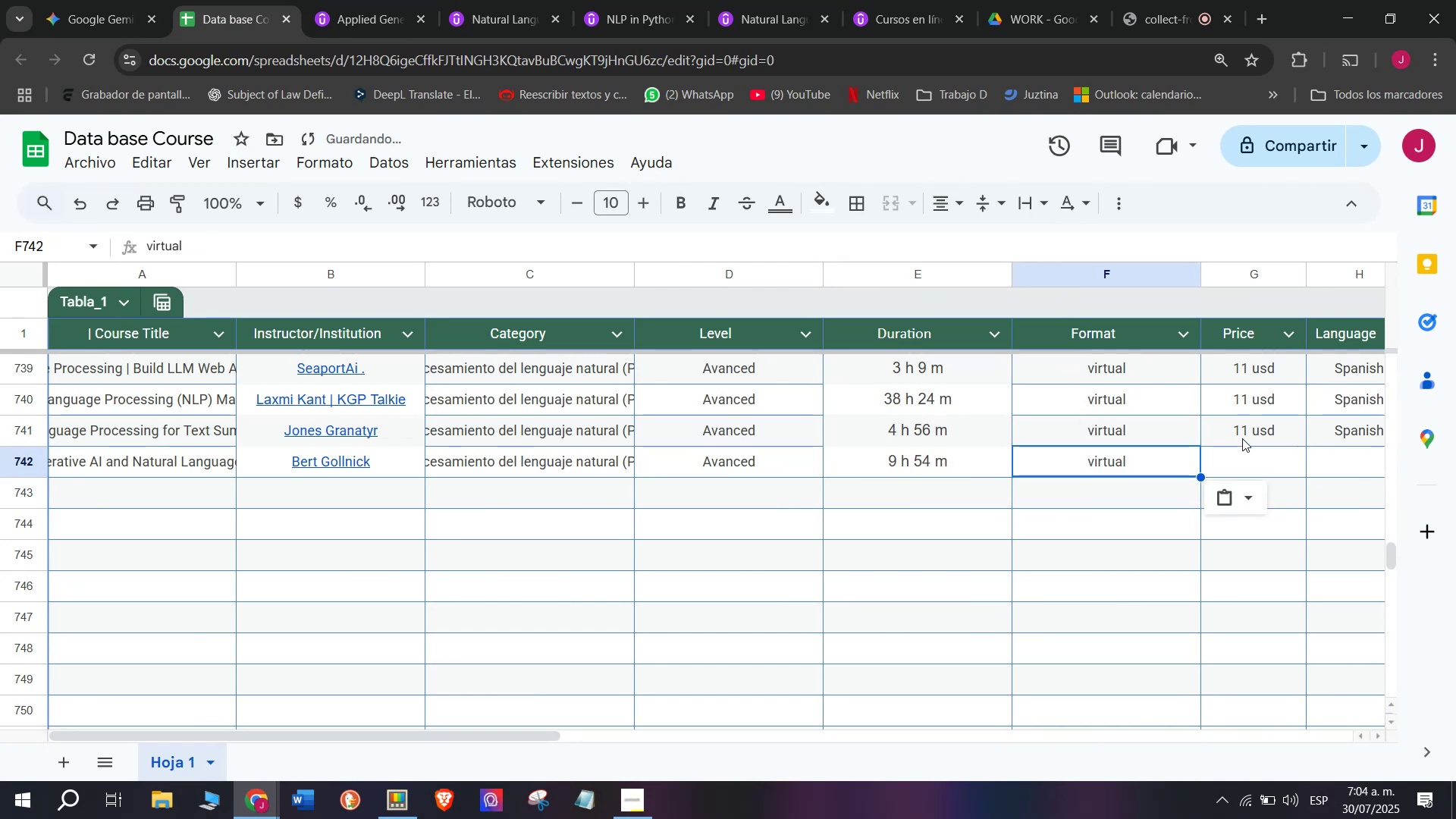 
left_click([1244, 438])
 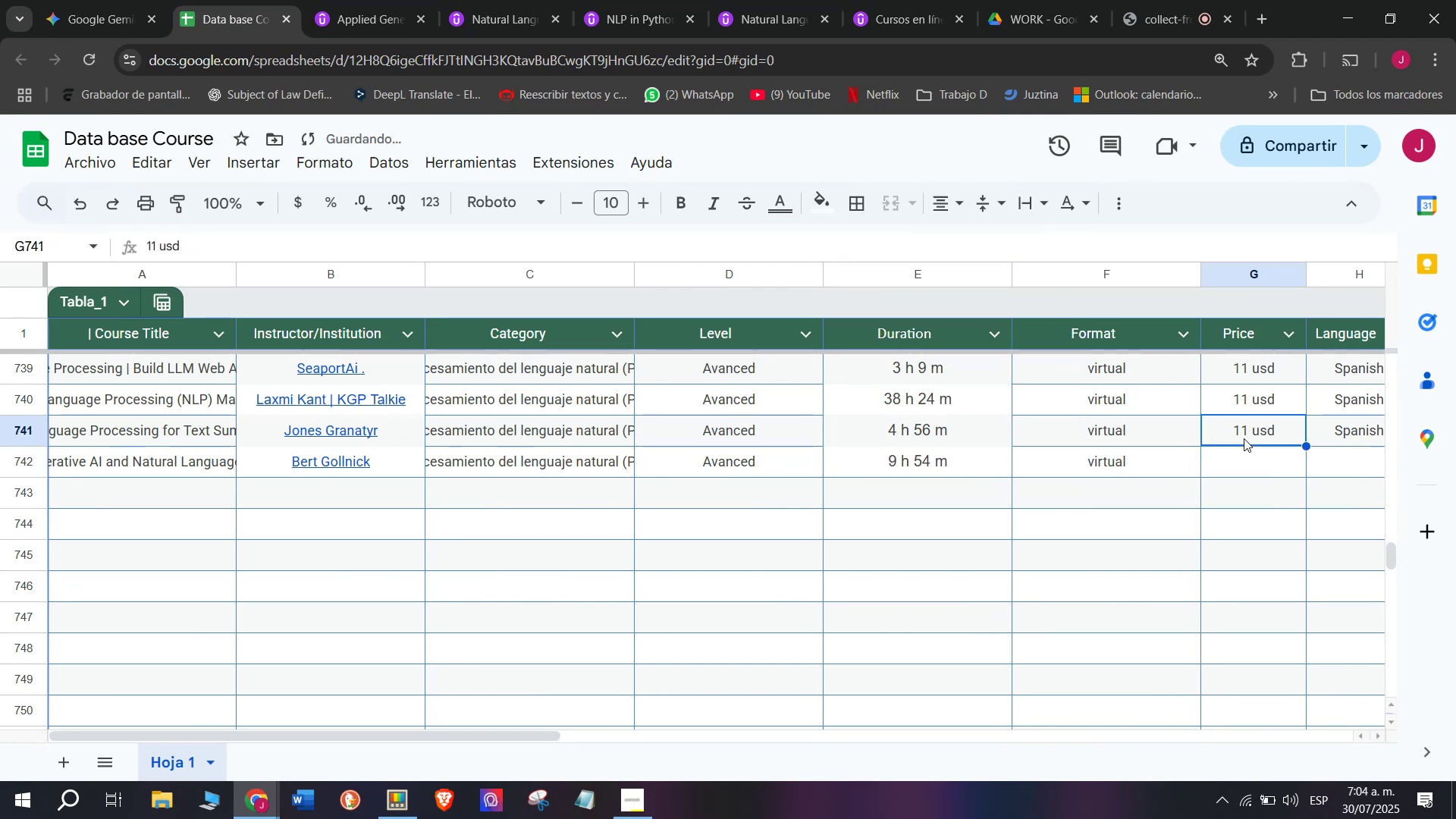 
key(Control+ControlLeft)
 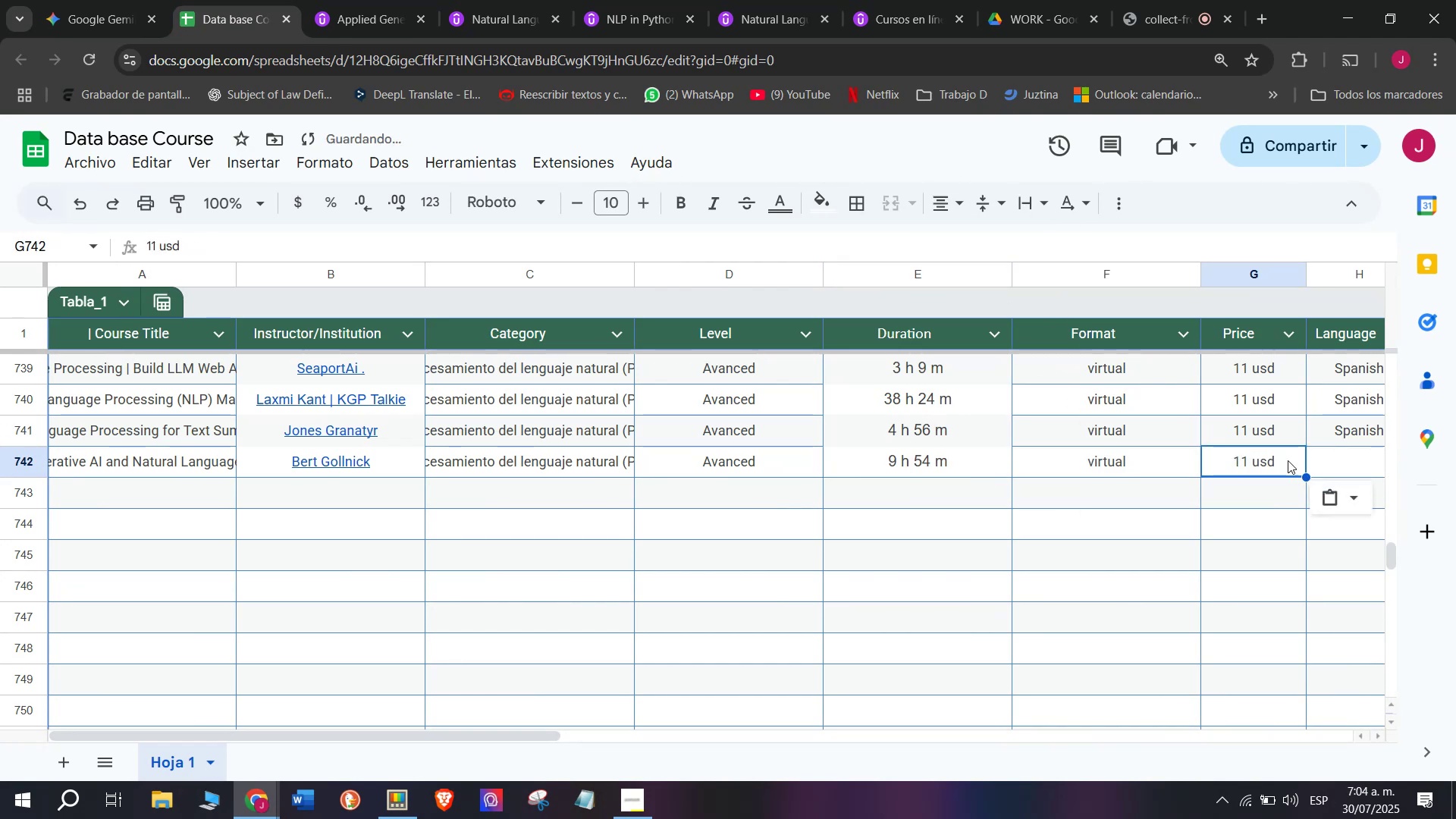 
key(Break)
 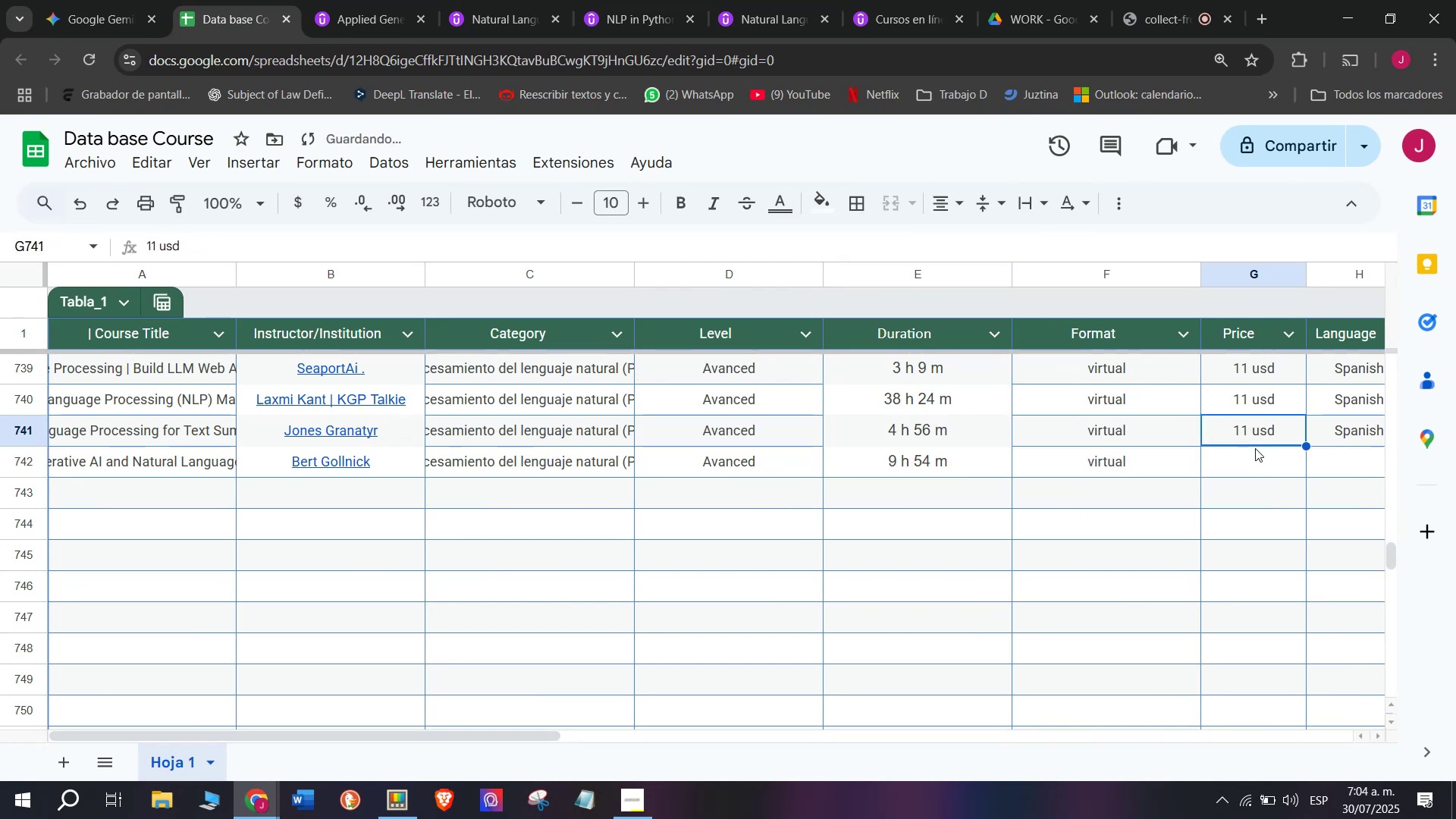 
key(Control+C)
 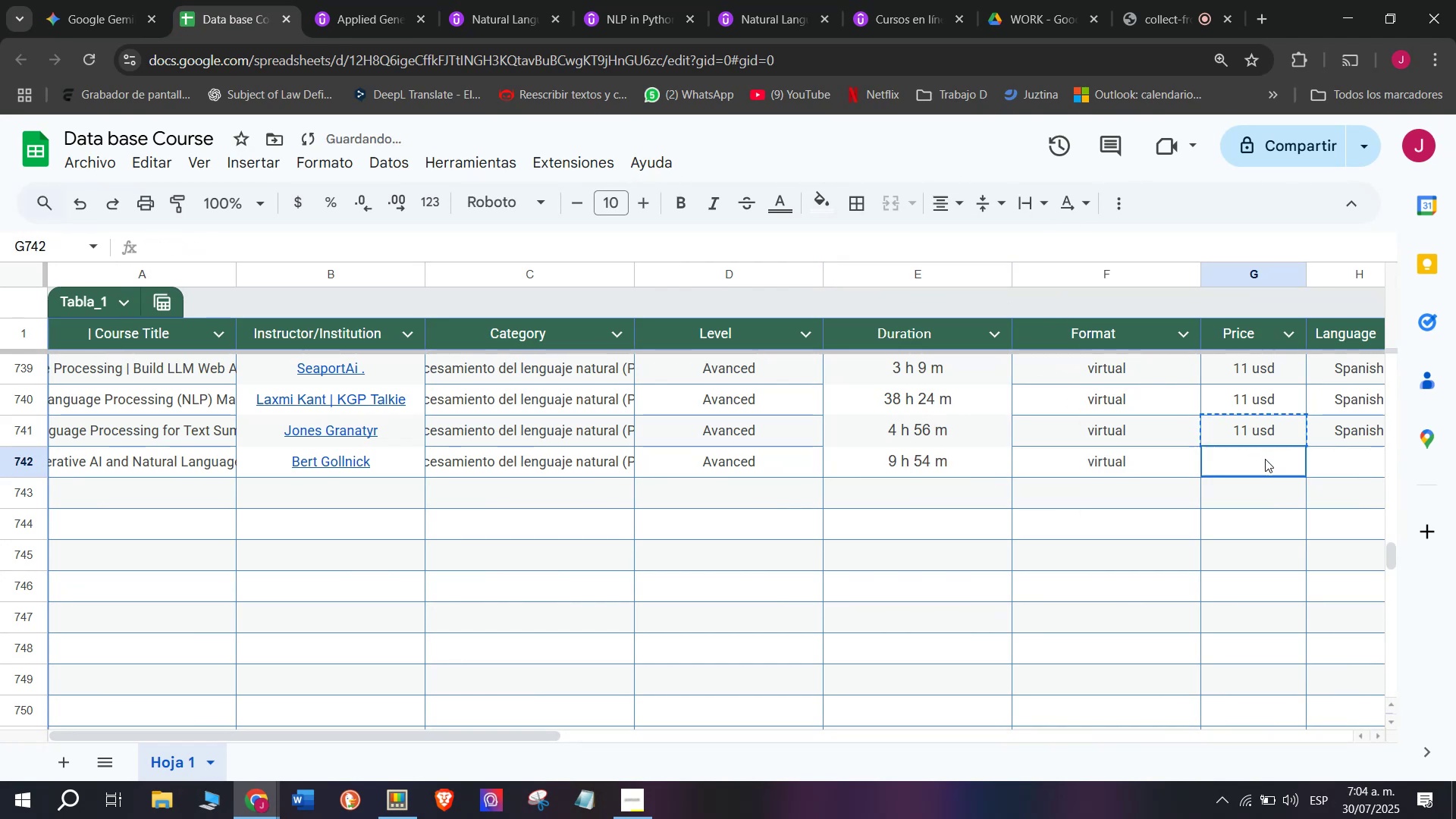 
double_click([1265, 459])
 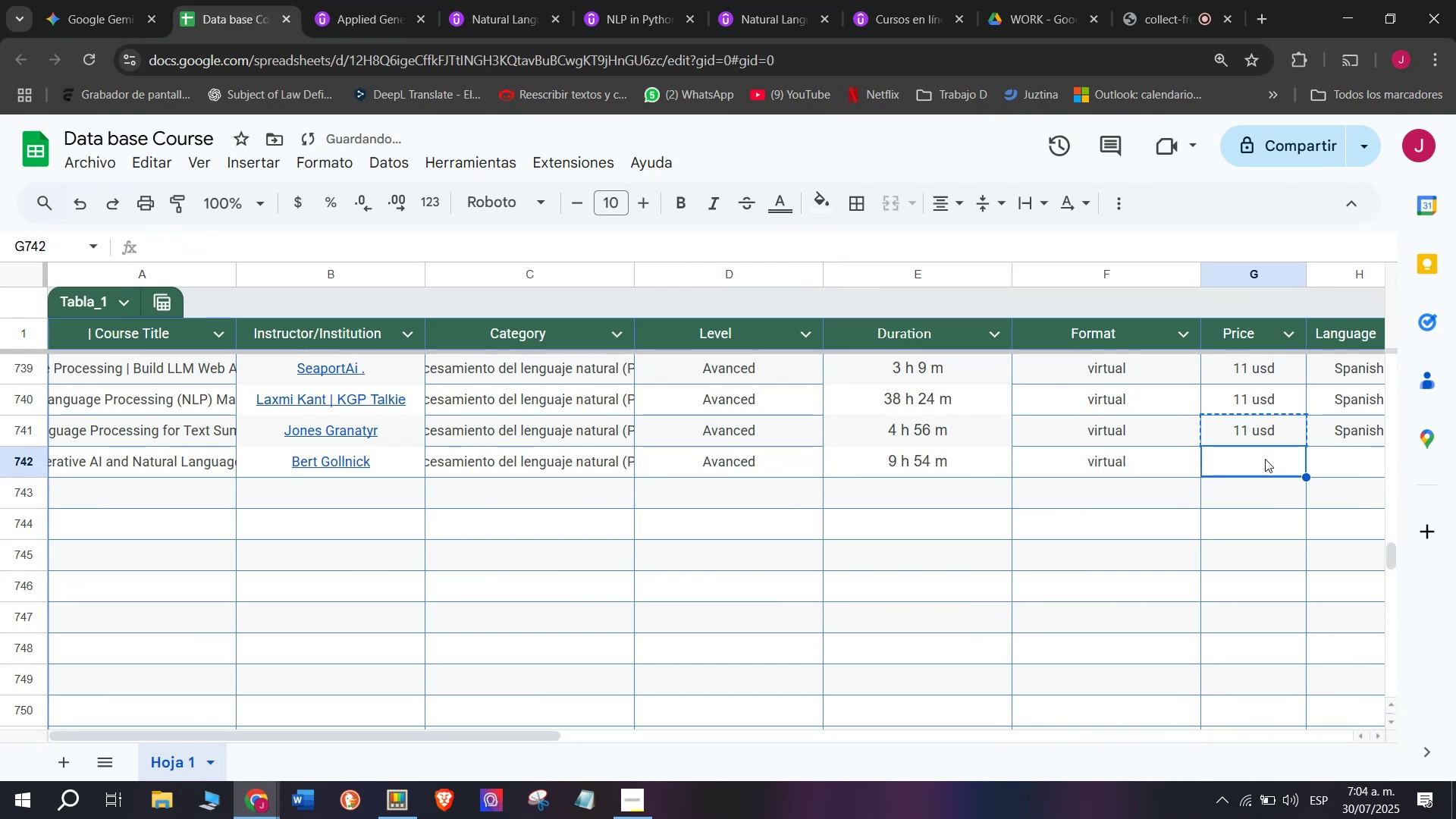 
key(Control+ControlLeft)
 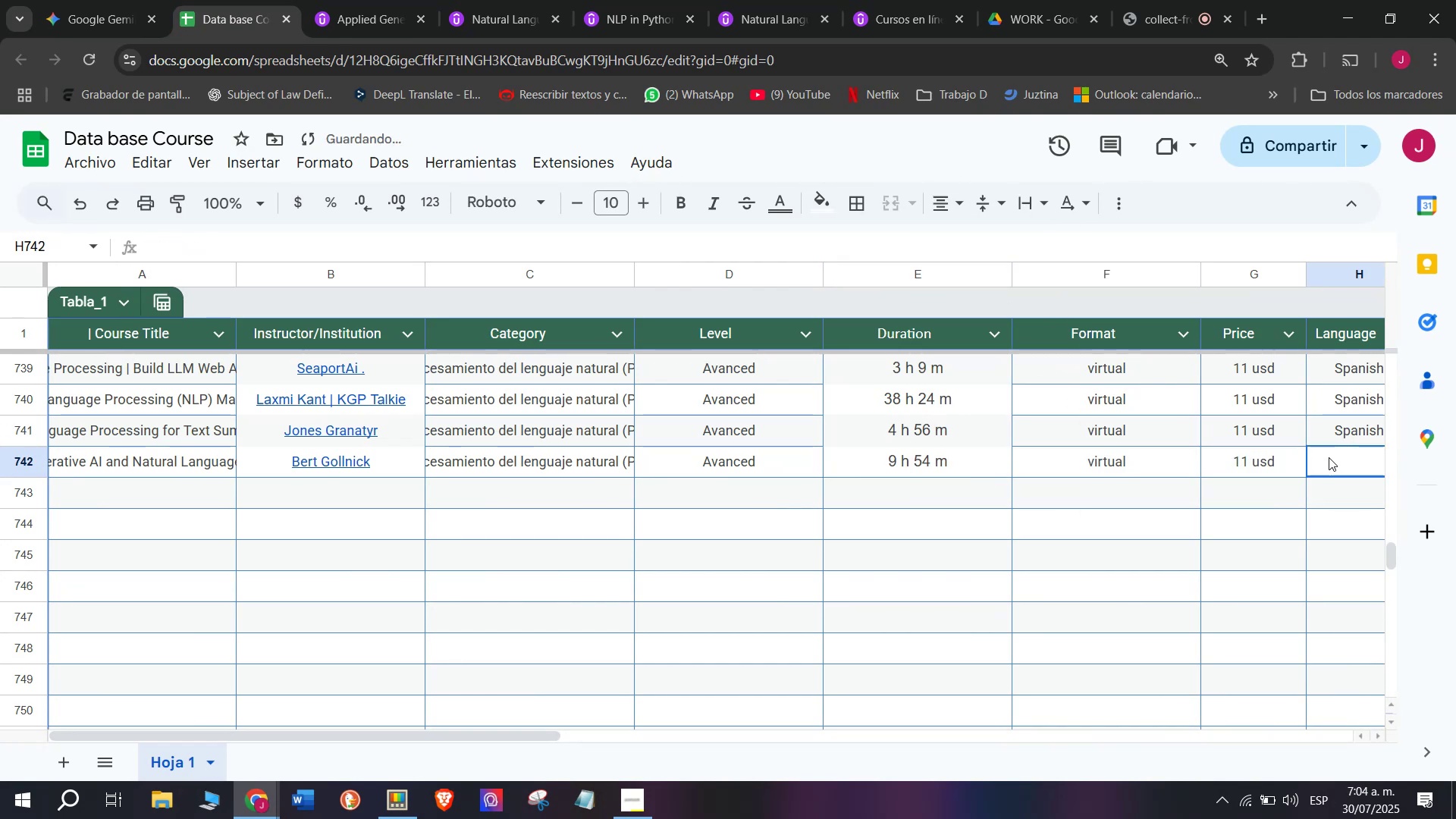 
key(Z)
 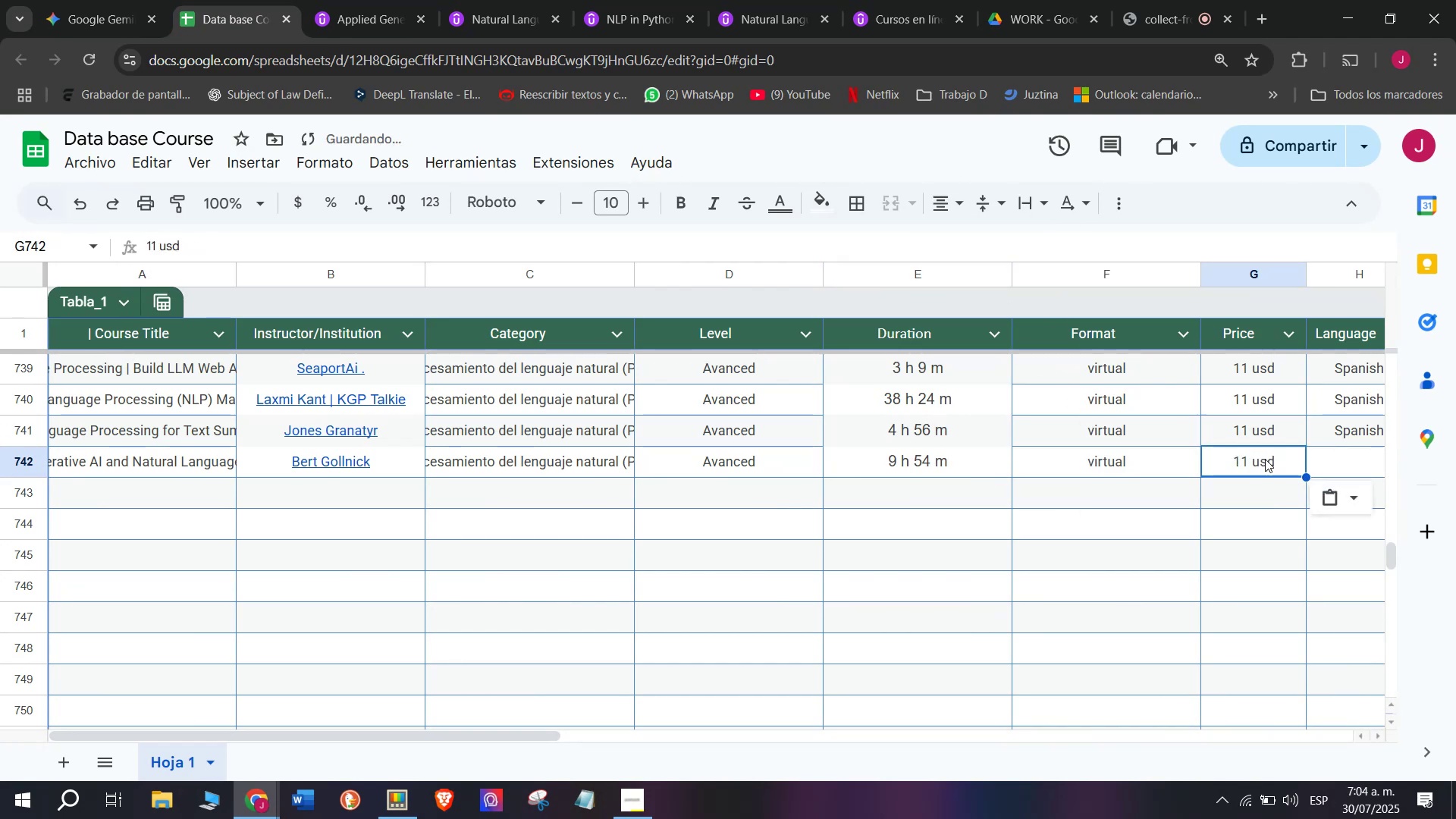 
key(Control+V)
 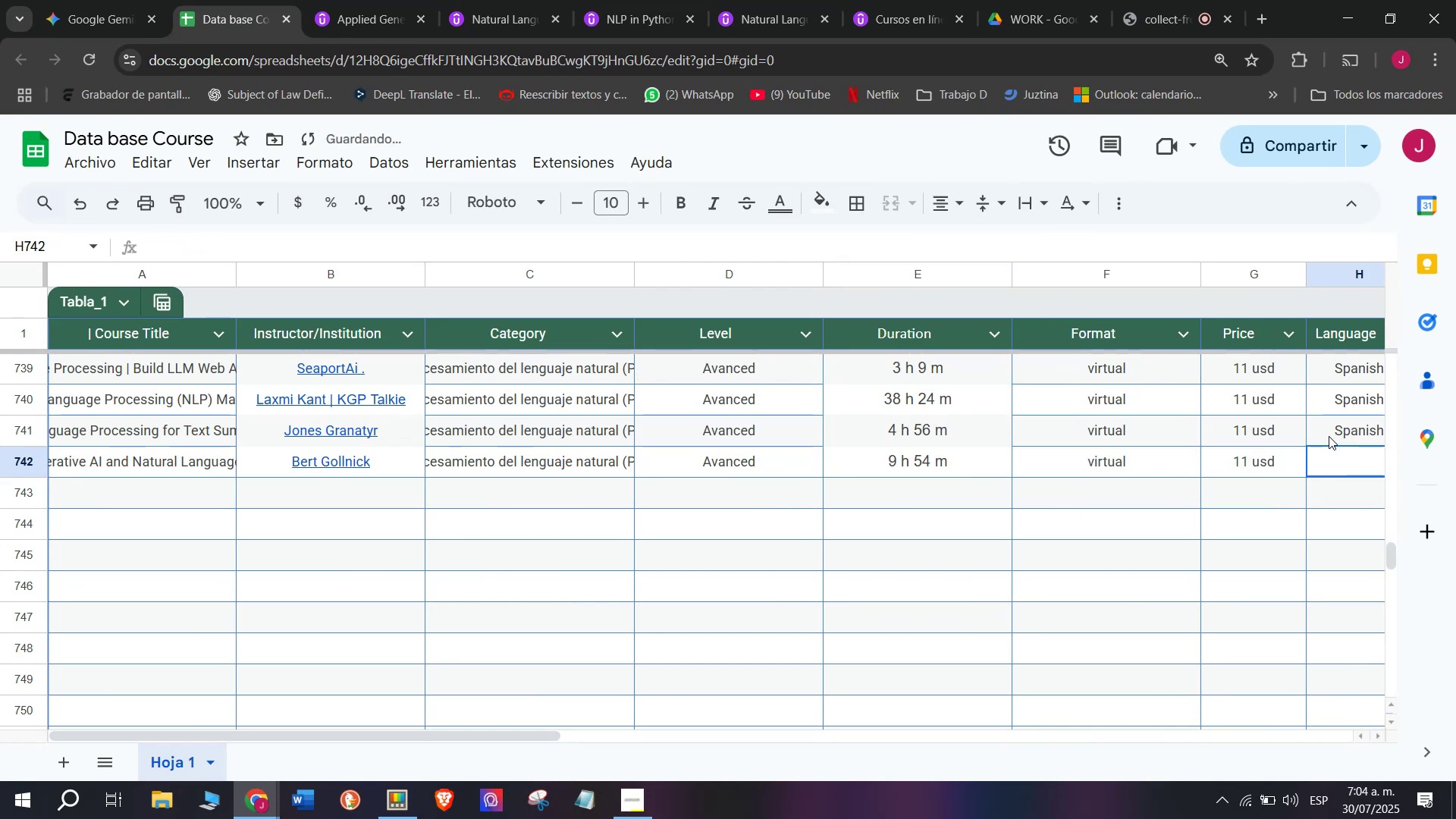 
double_click([1329, 428])
 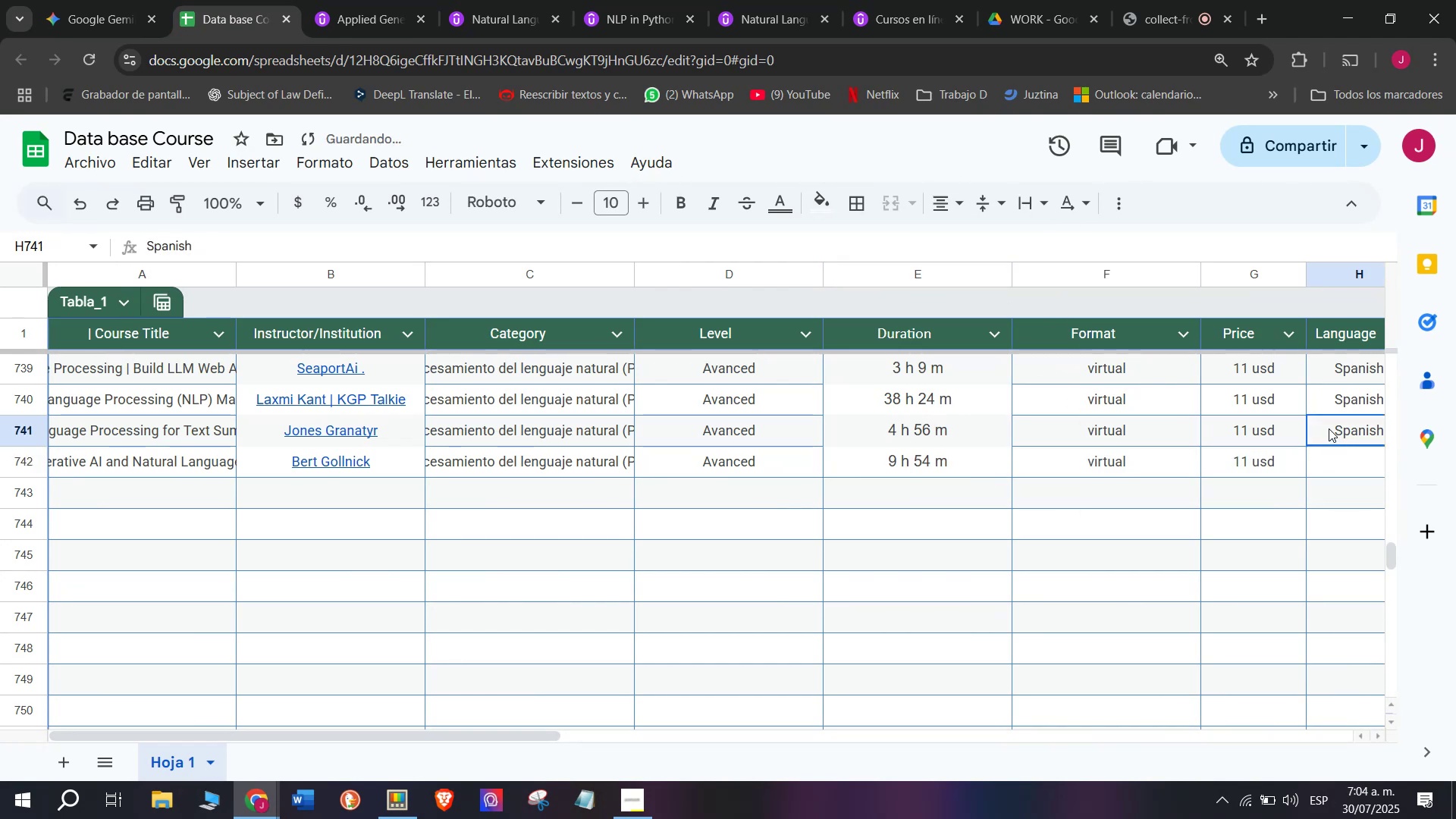 
key(Break)
 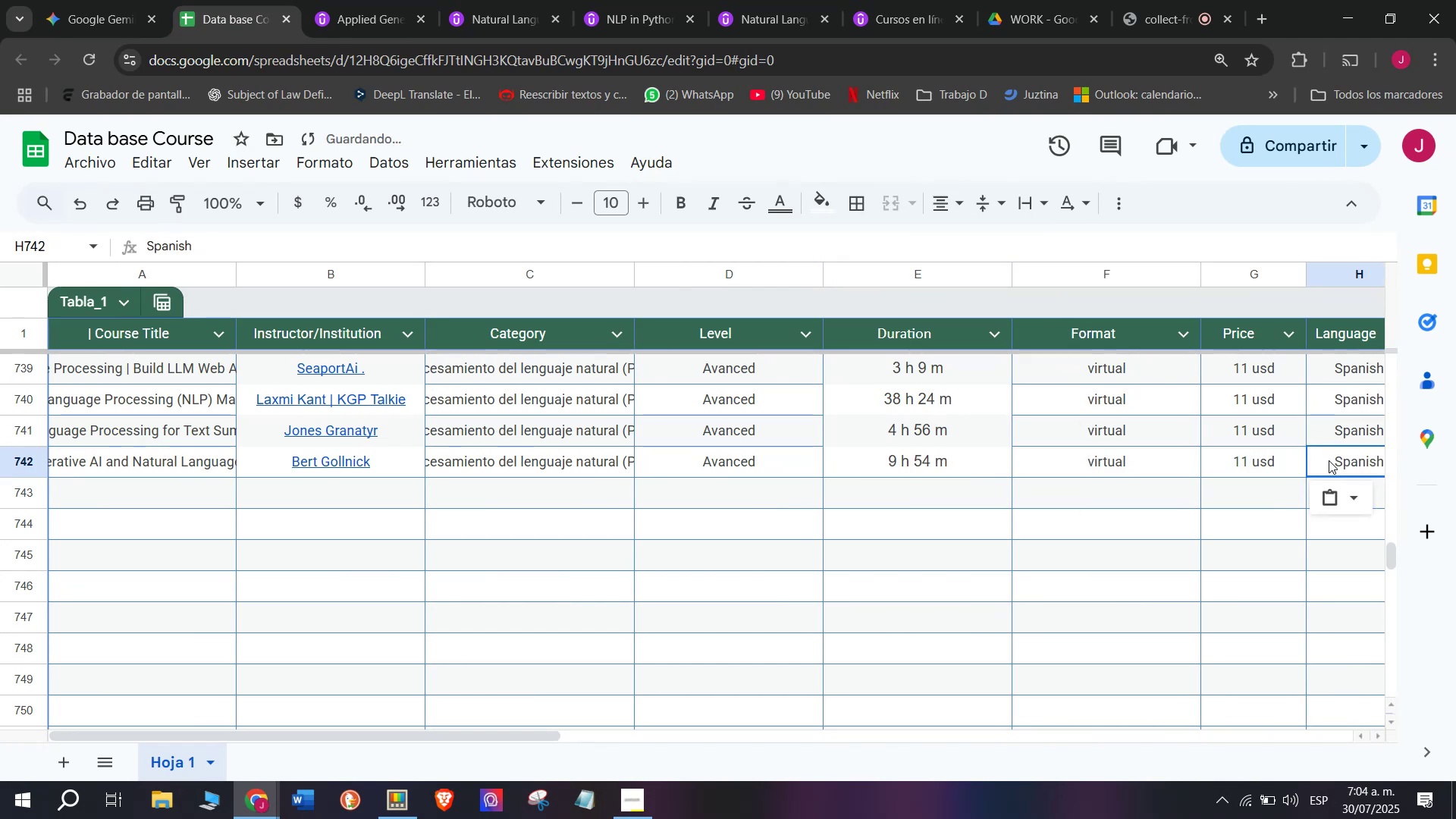 
key(Control+ControlLeft)
 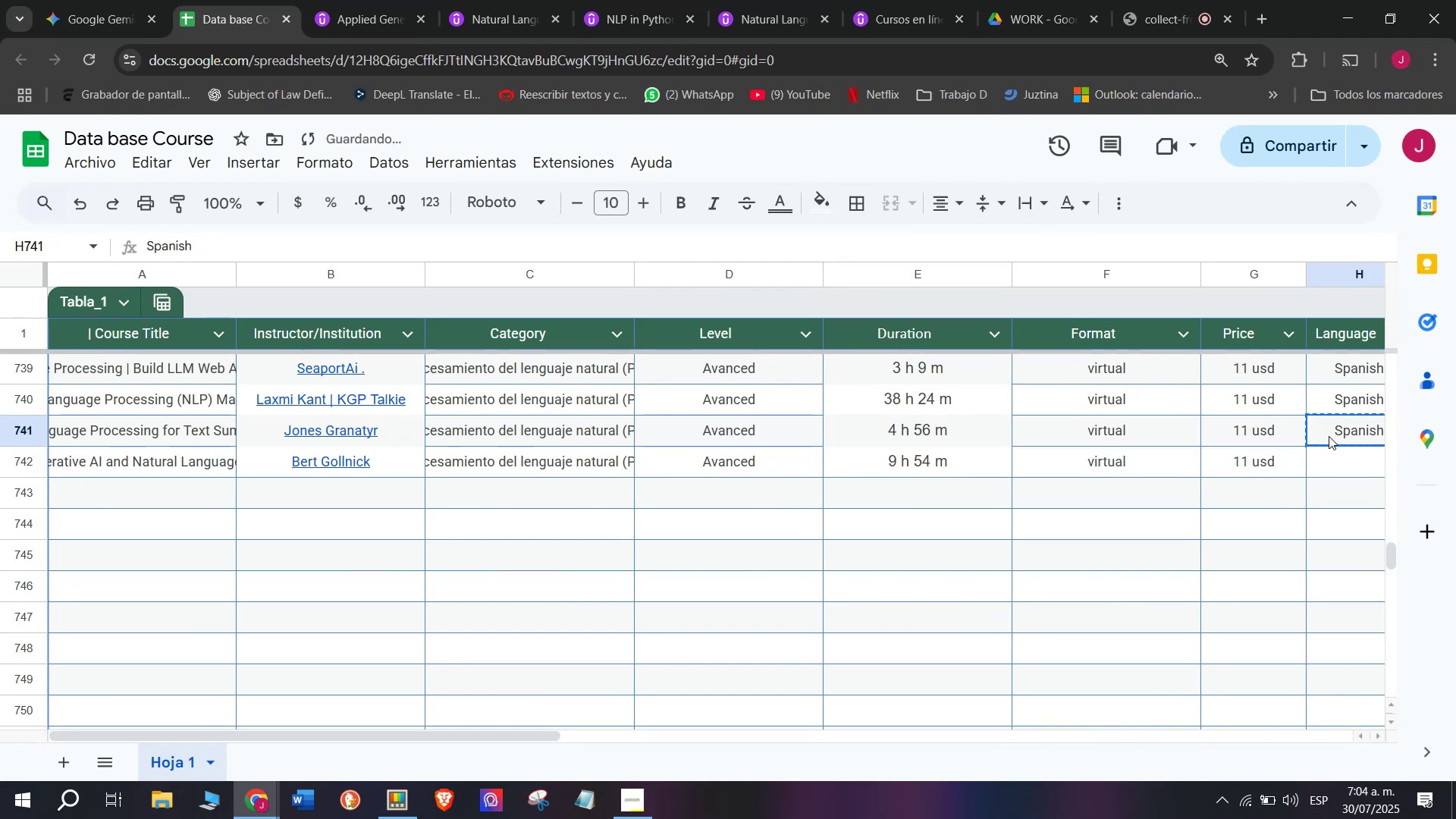 
key(Control+C)
 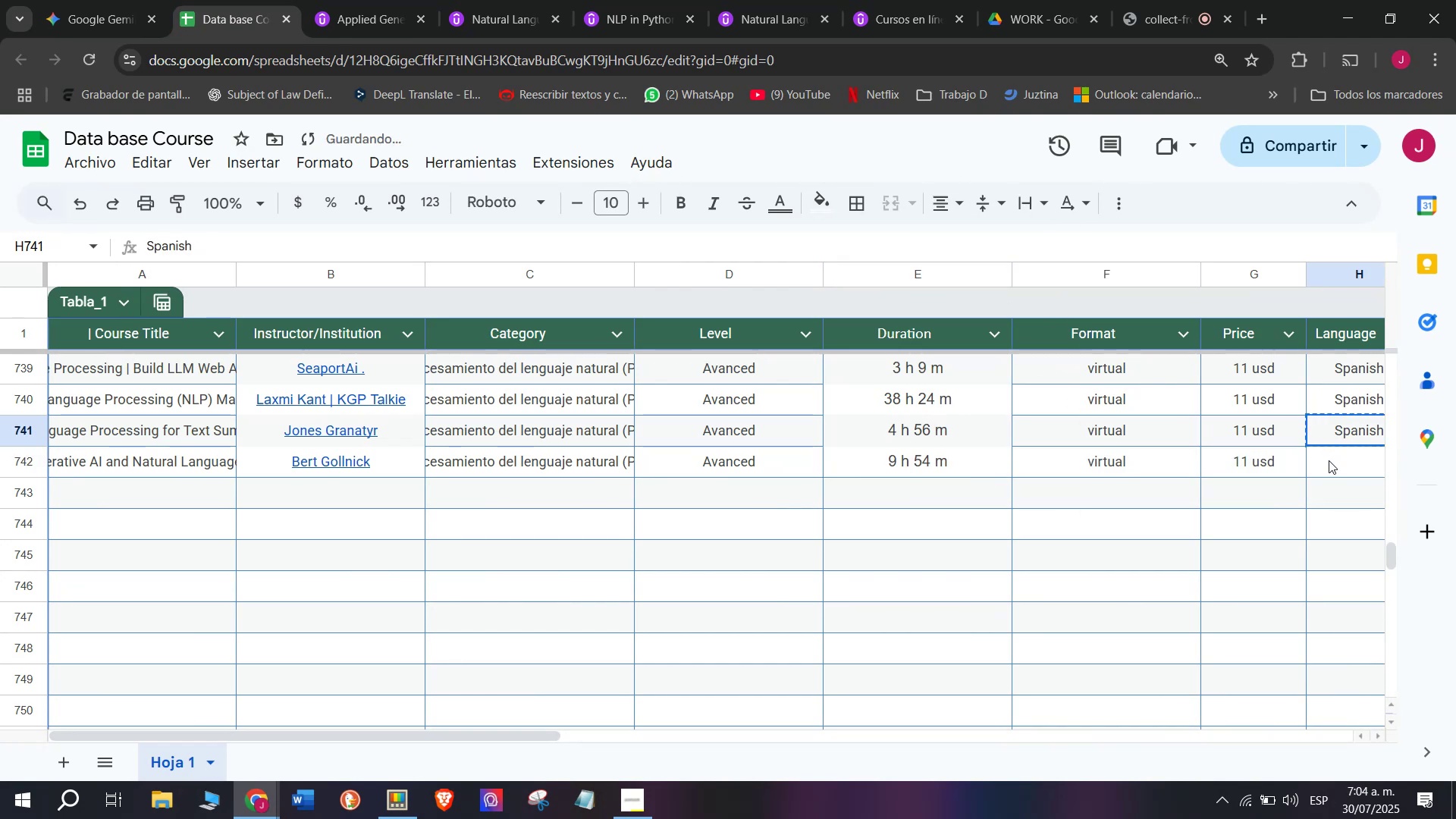 
triple_click([1329, 460])
 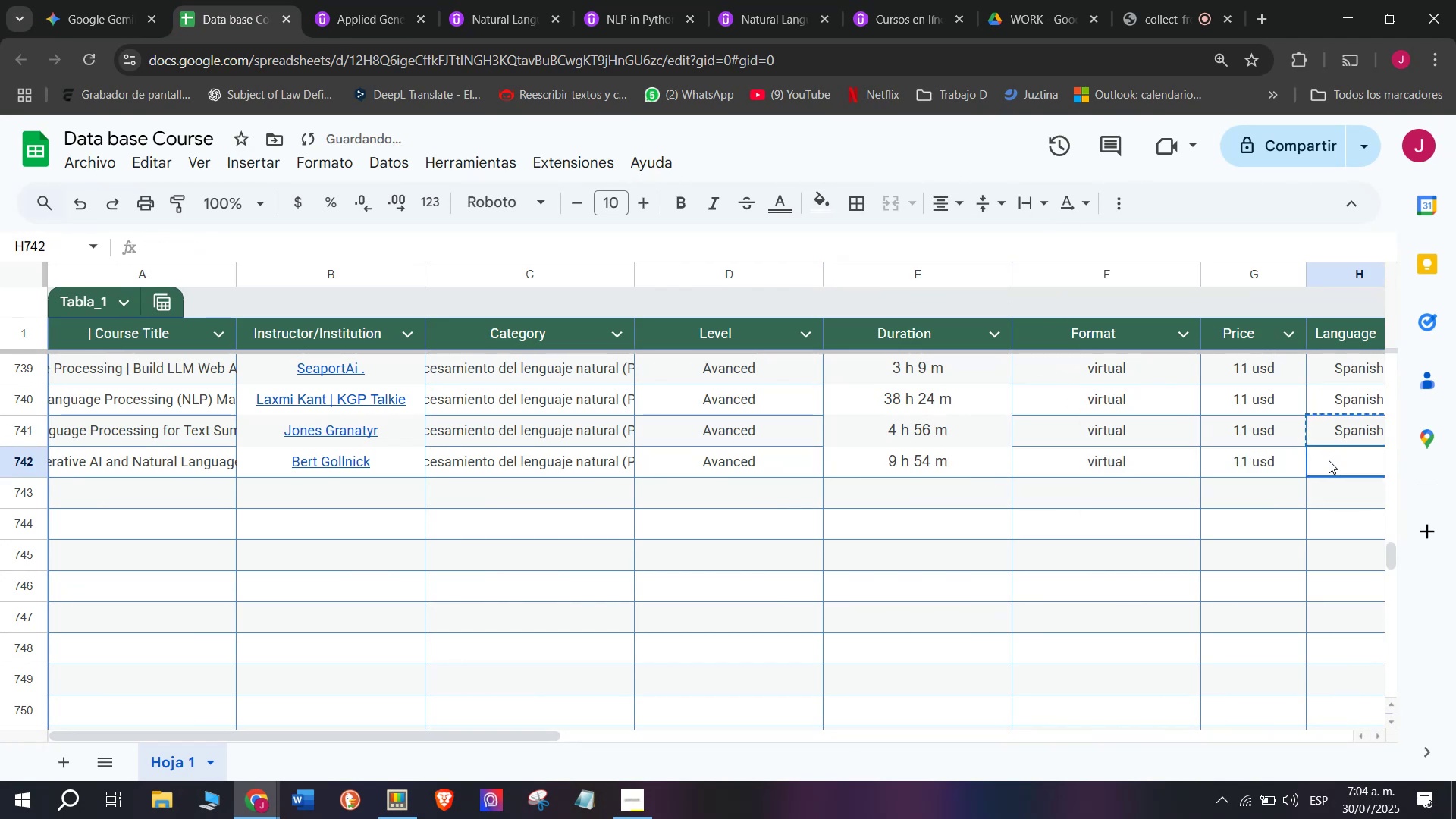 
key(Control+ControlLeft)
 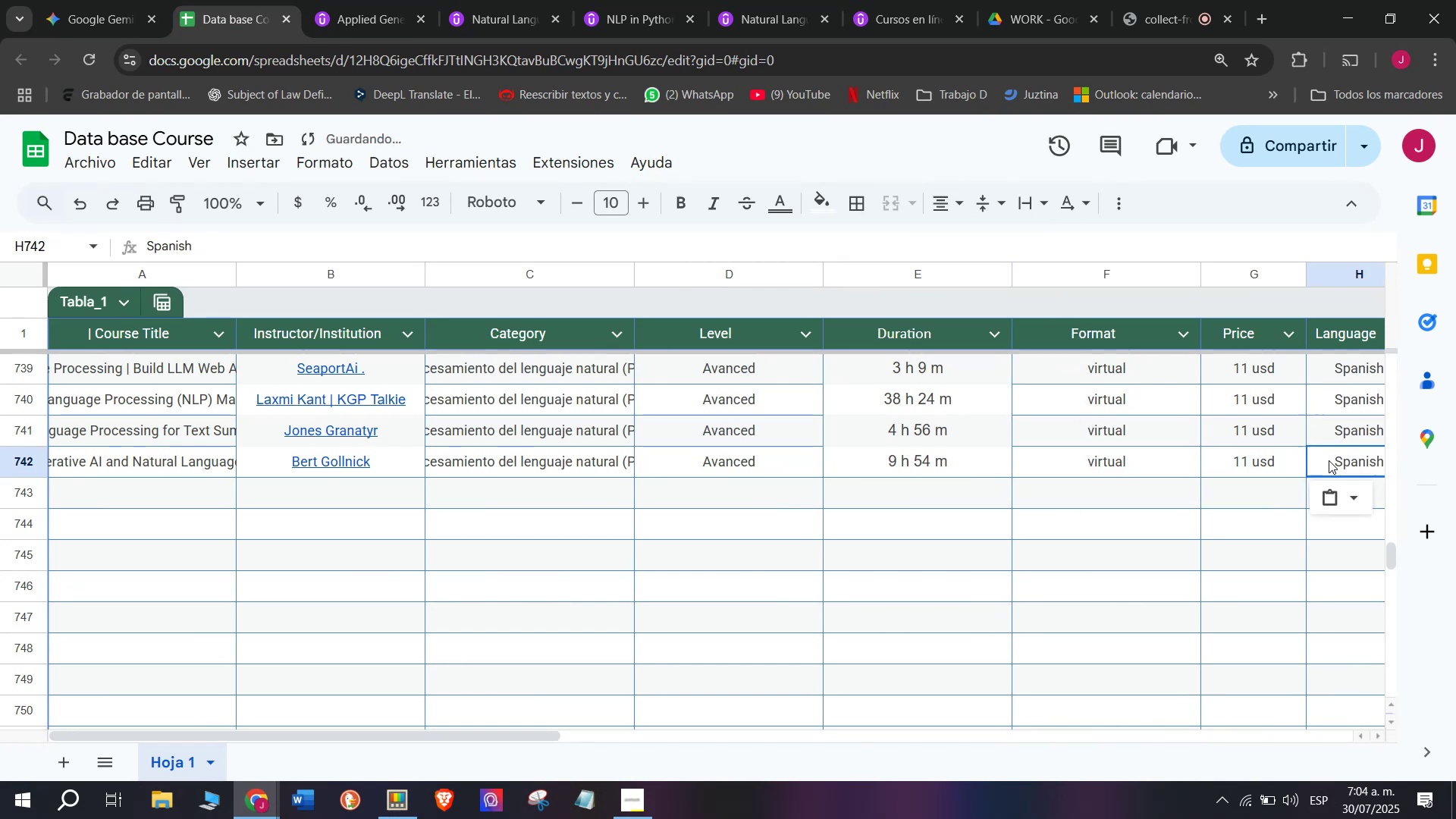 
key(Z)
 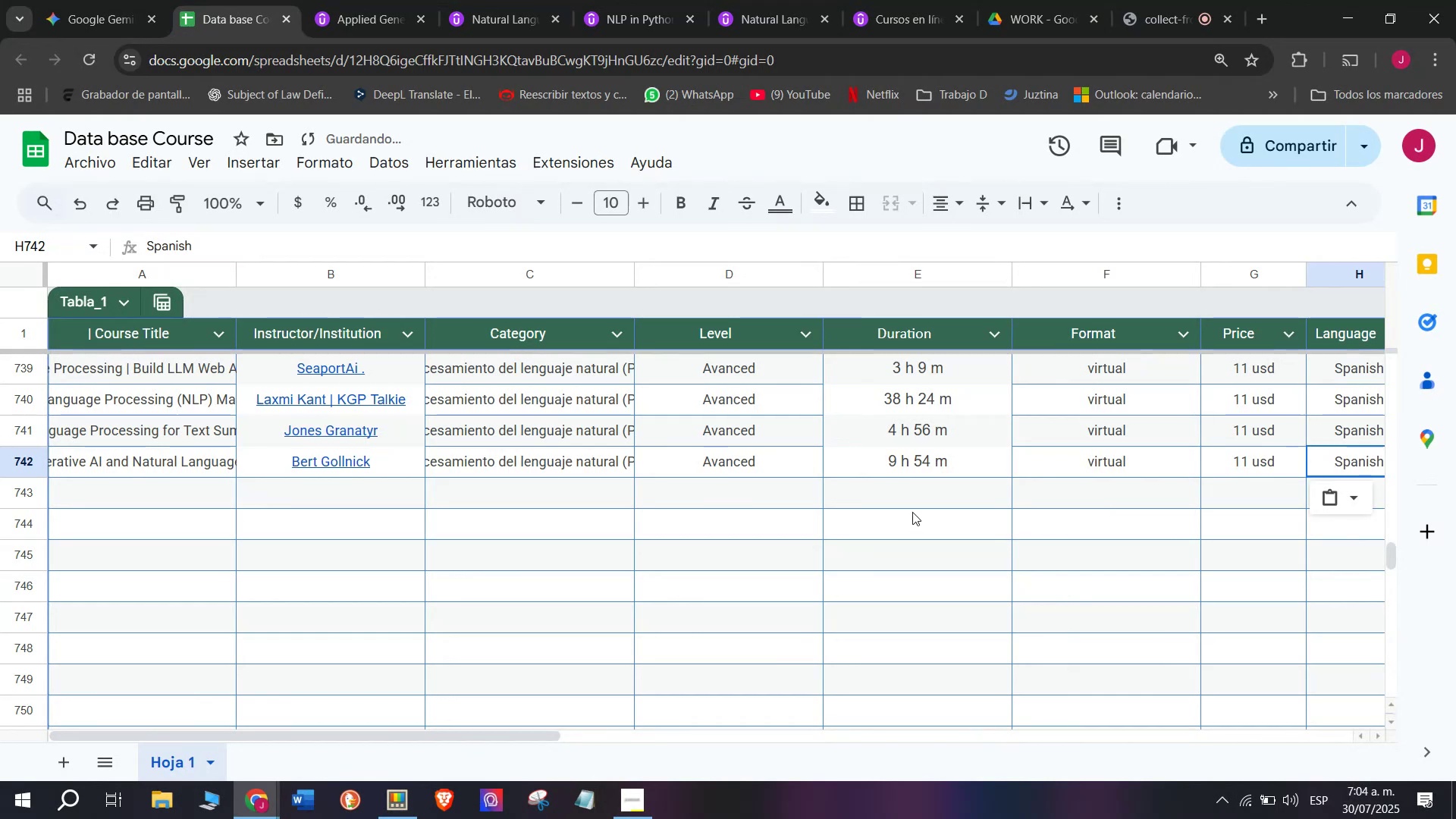 
key(Control+V)
 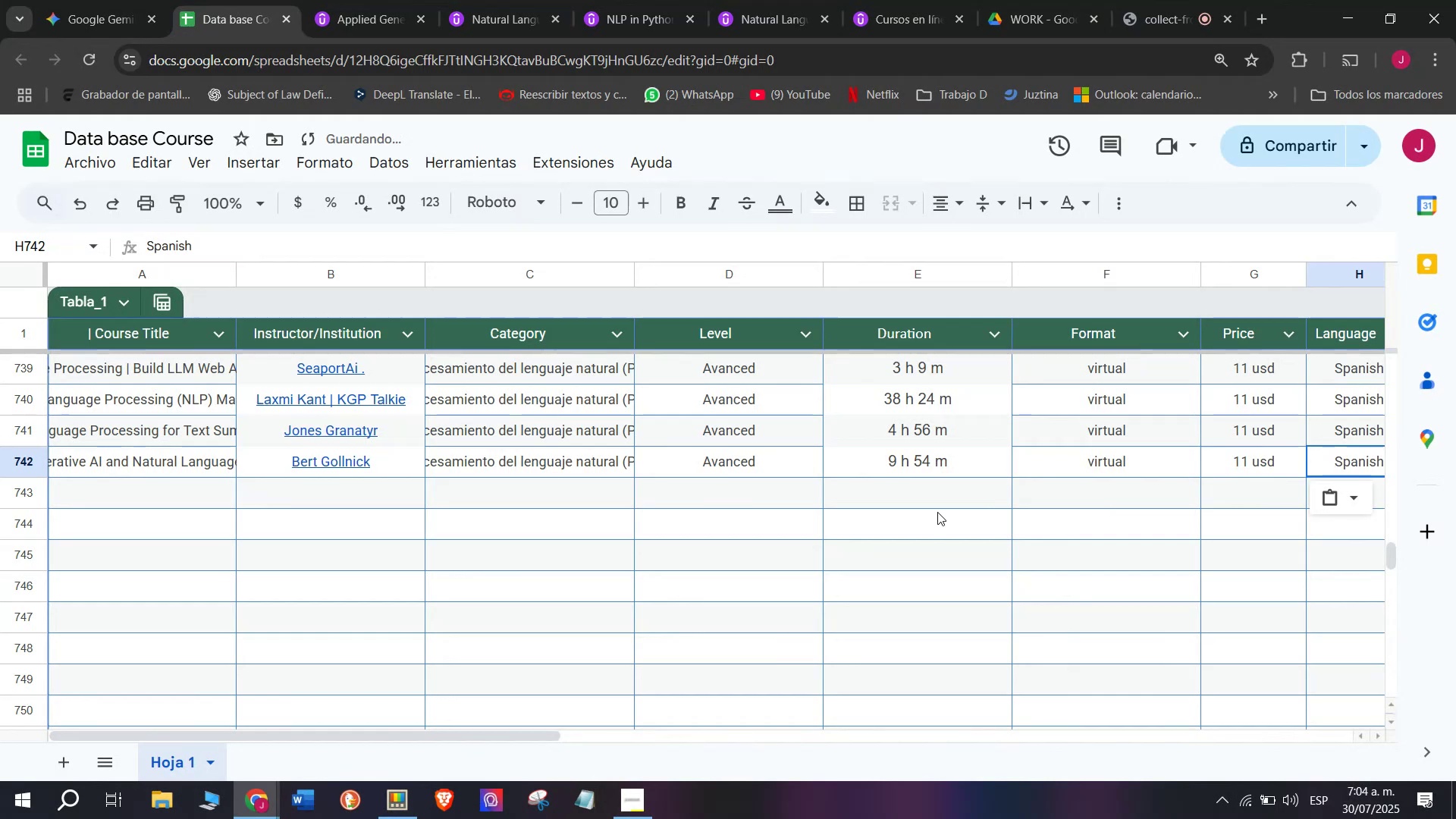 
scroll: coordinate [442, 522], scroll_direction: down, amount: 3.0
 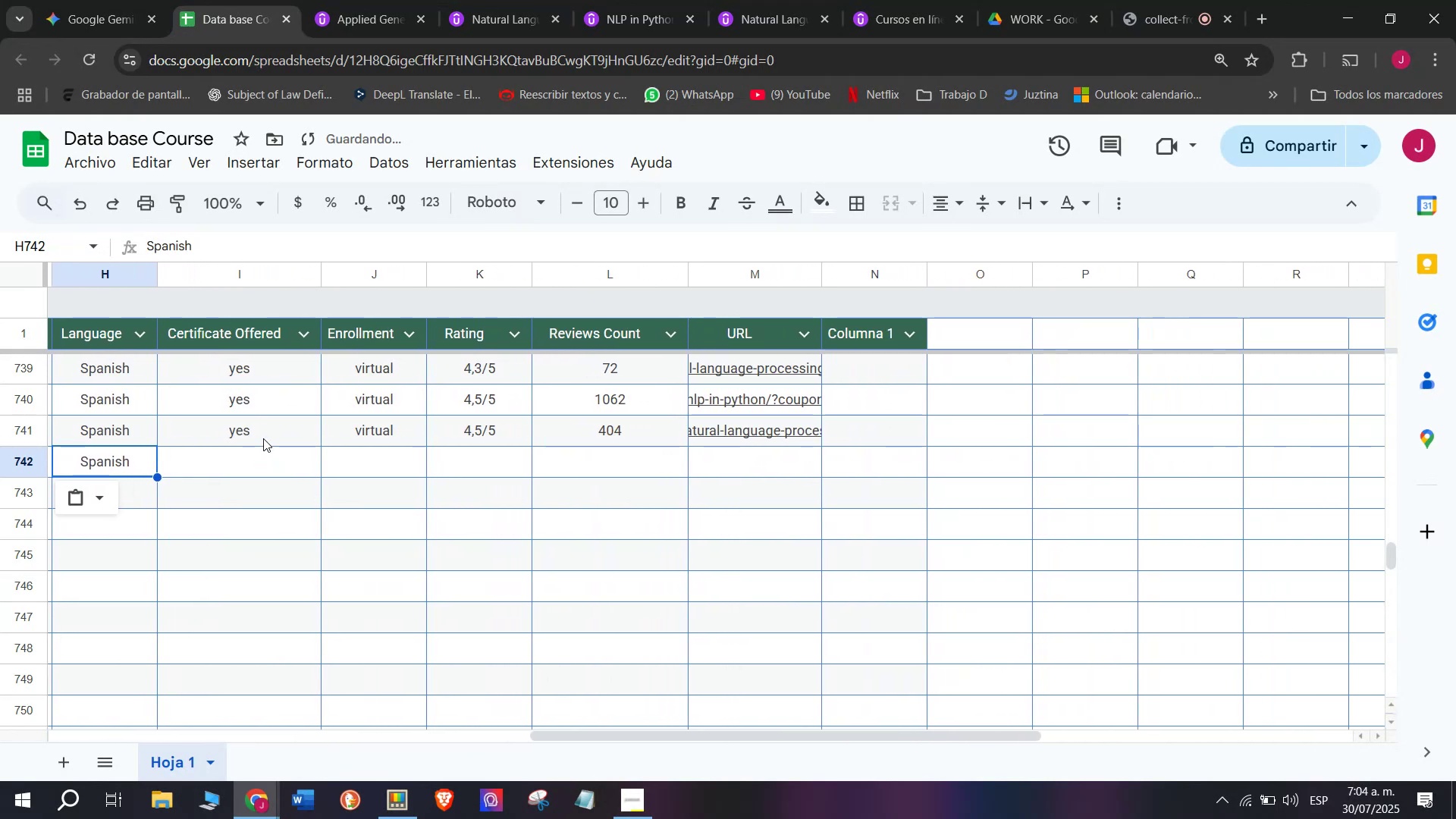 
left_click([263, 438])
 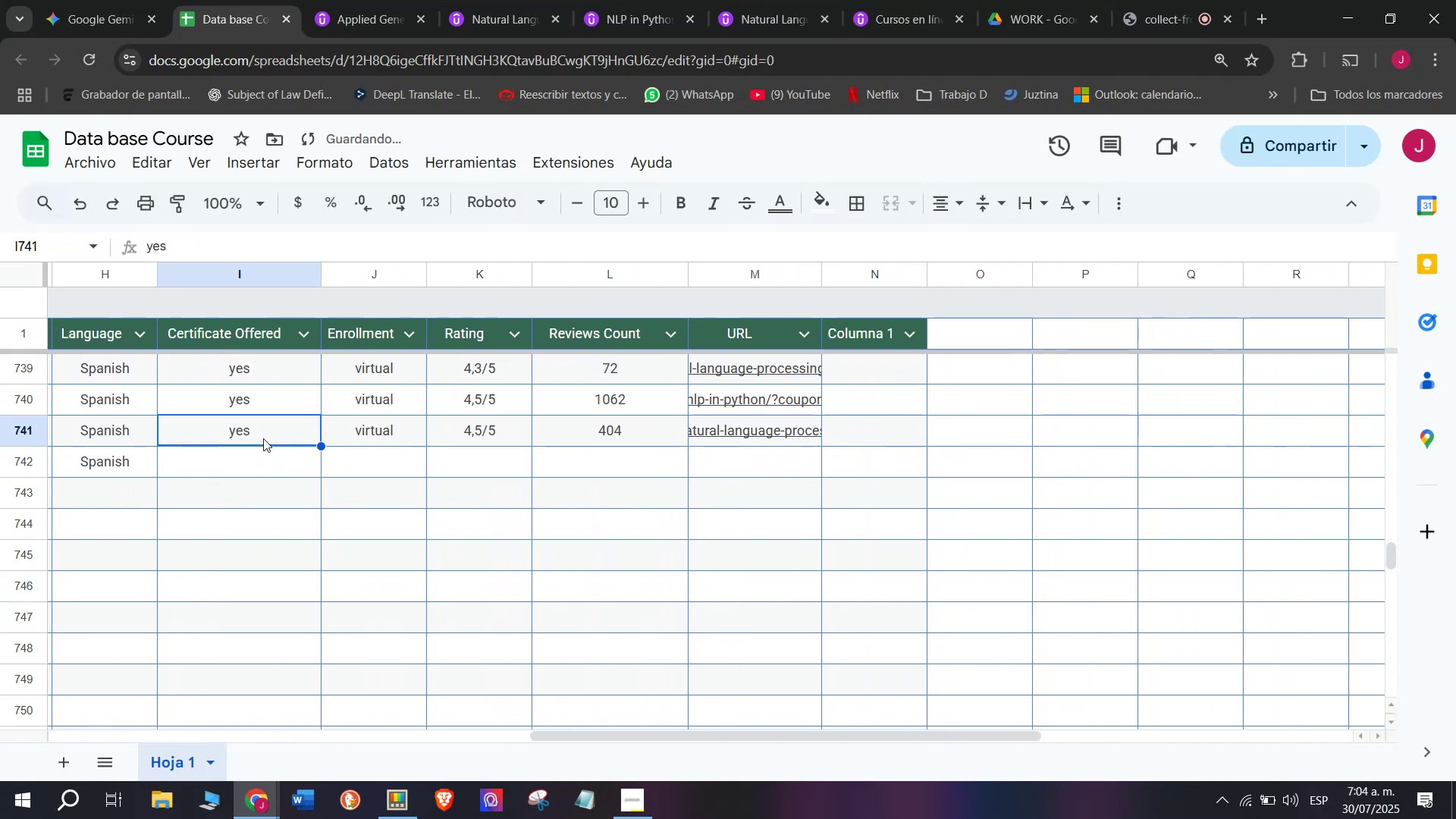 
key(Break)
 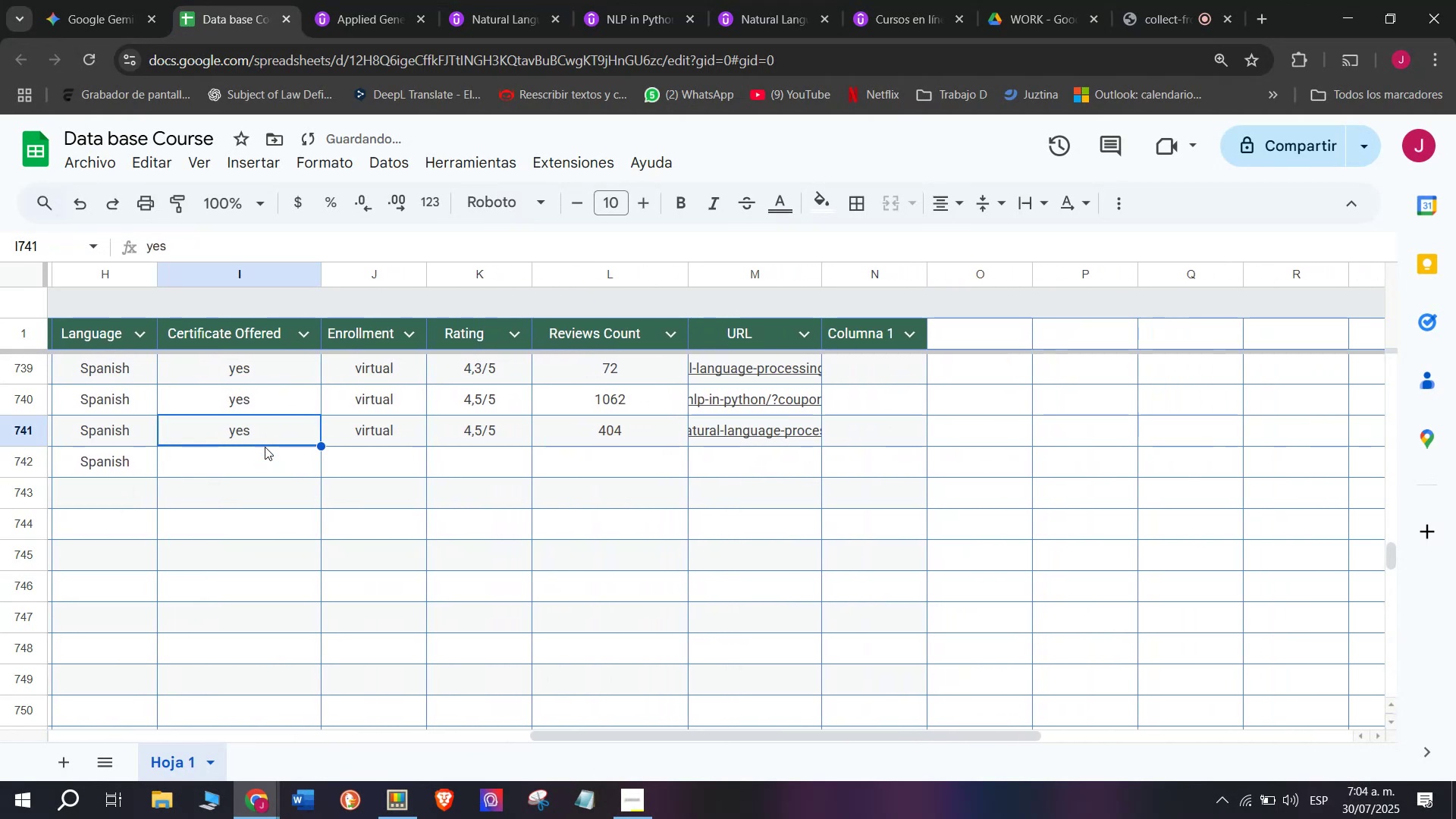 
key(Control+ControlLeft)
 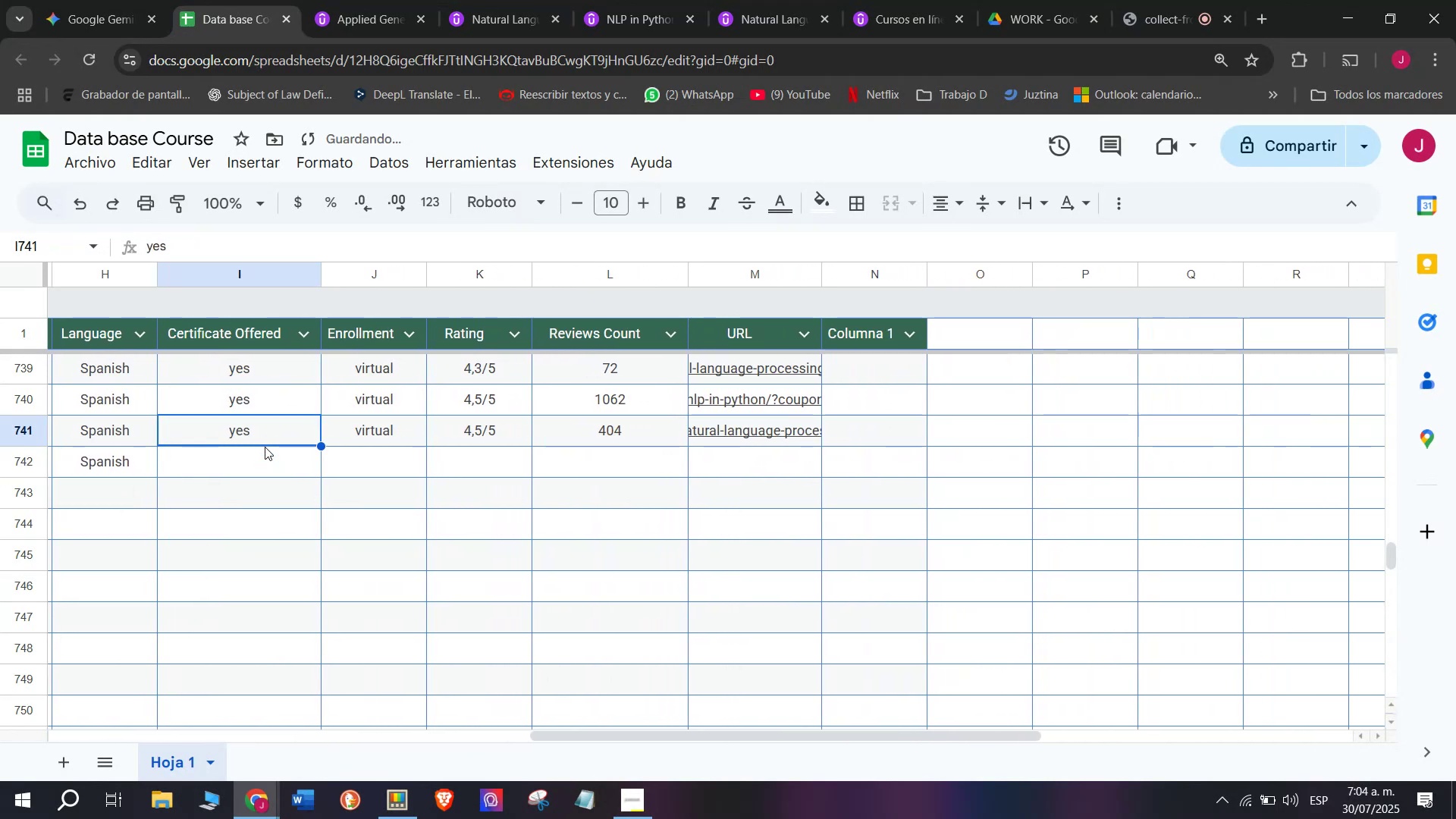 
key(Control+C)
 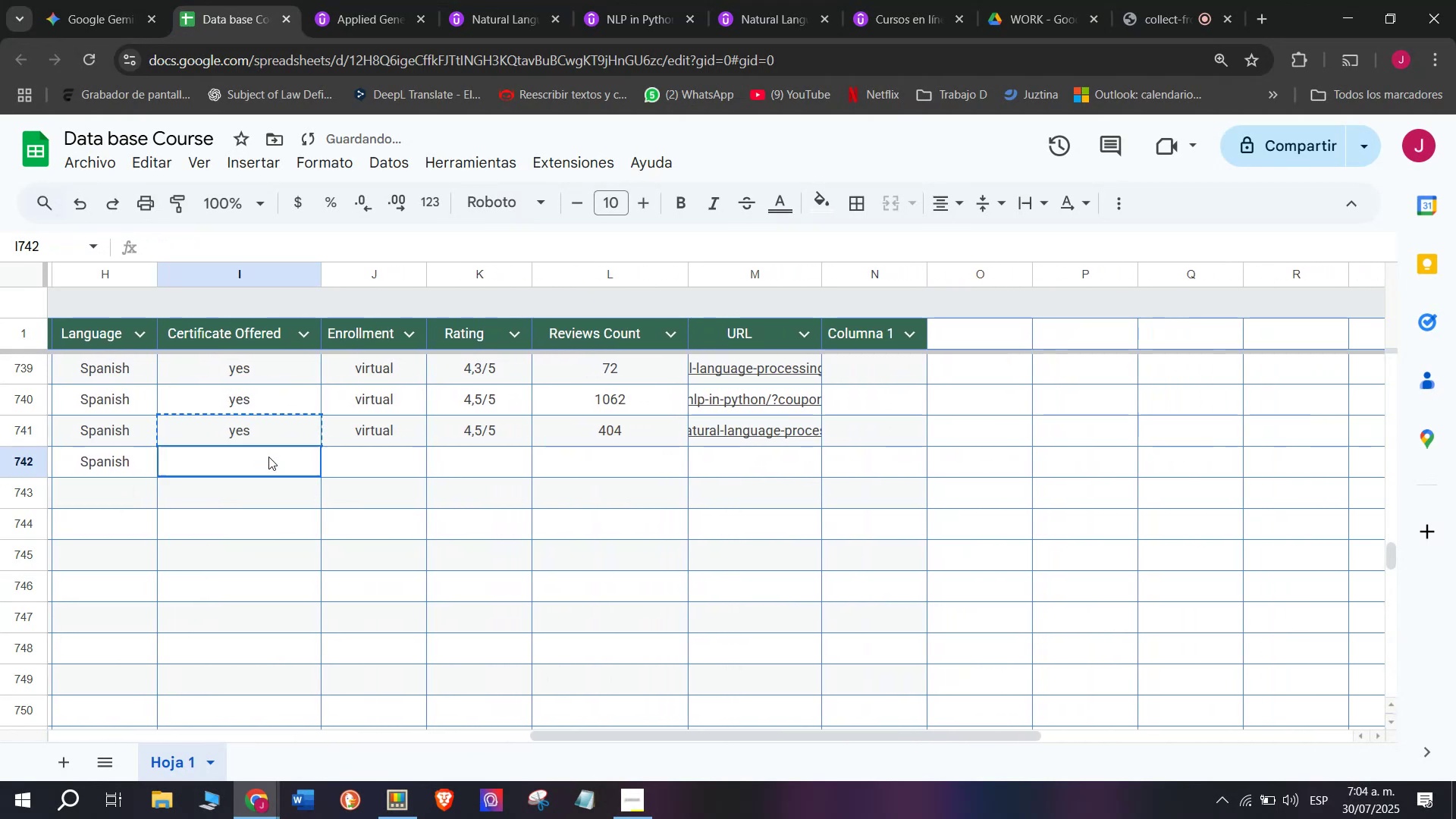 
double_click([268, 457])
 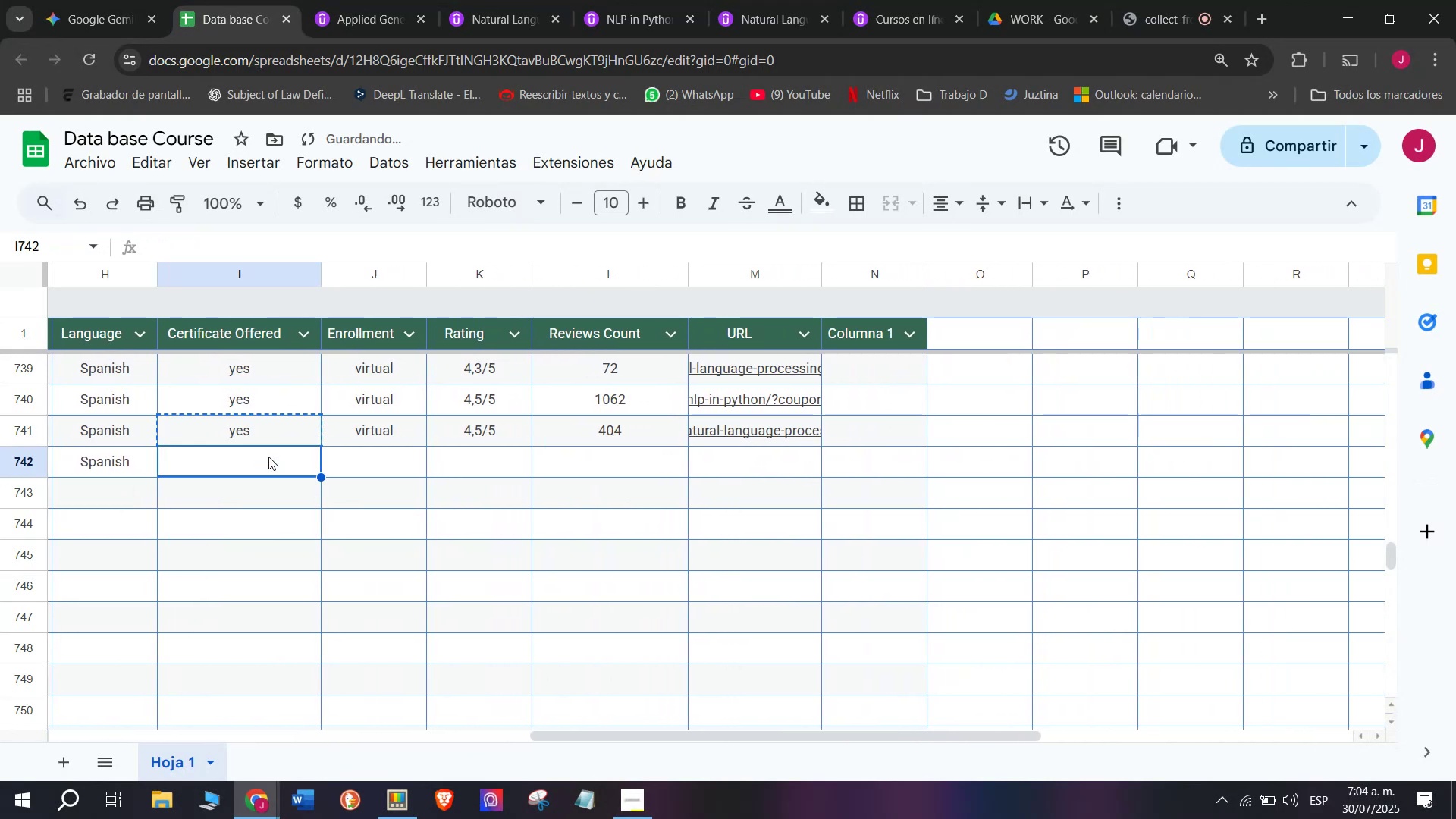 
key(Z)
 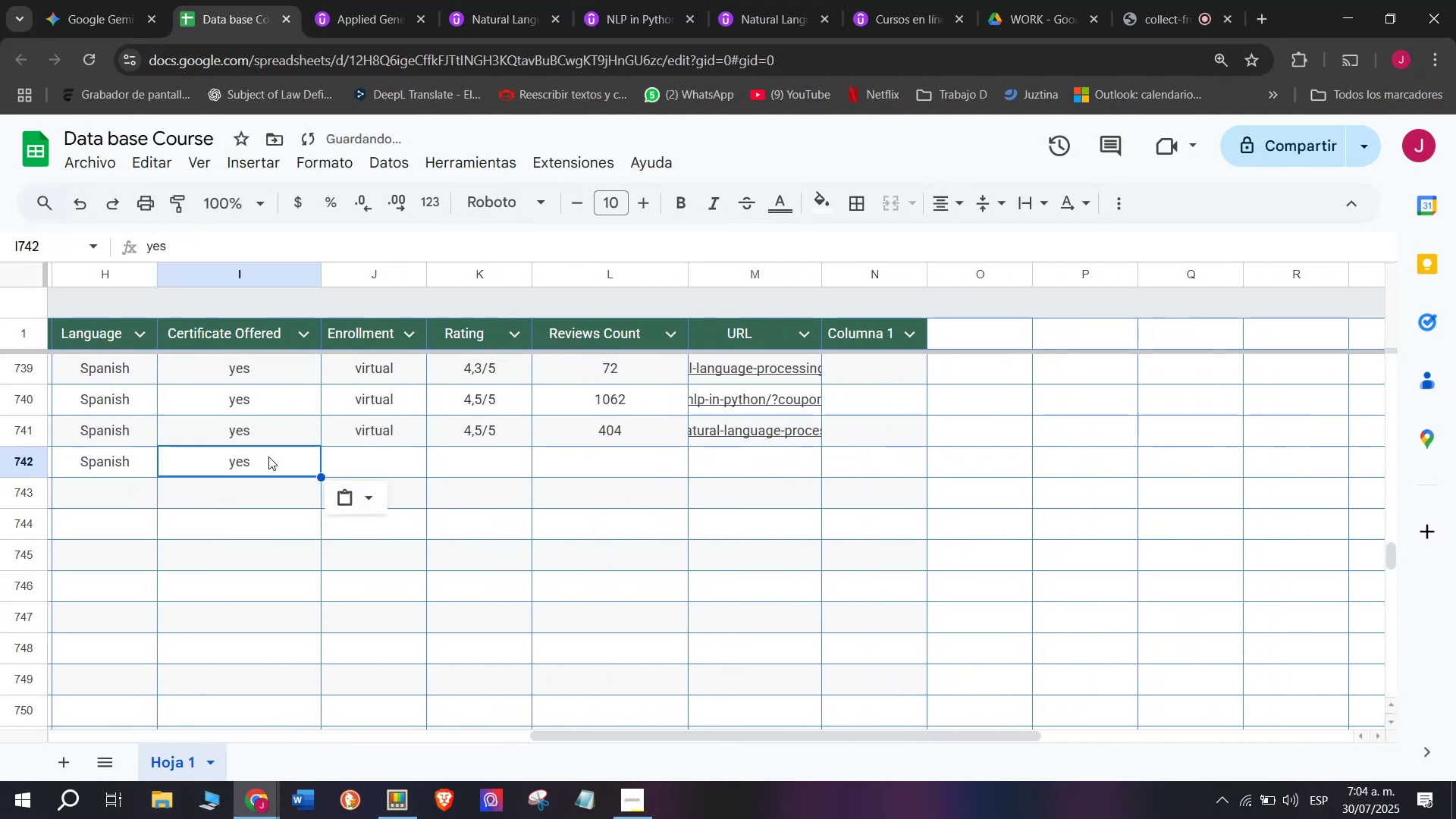 
key(Control+ControlLeft)
 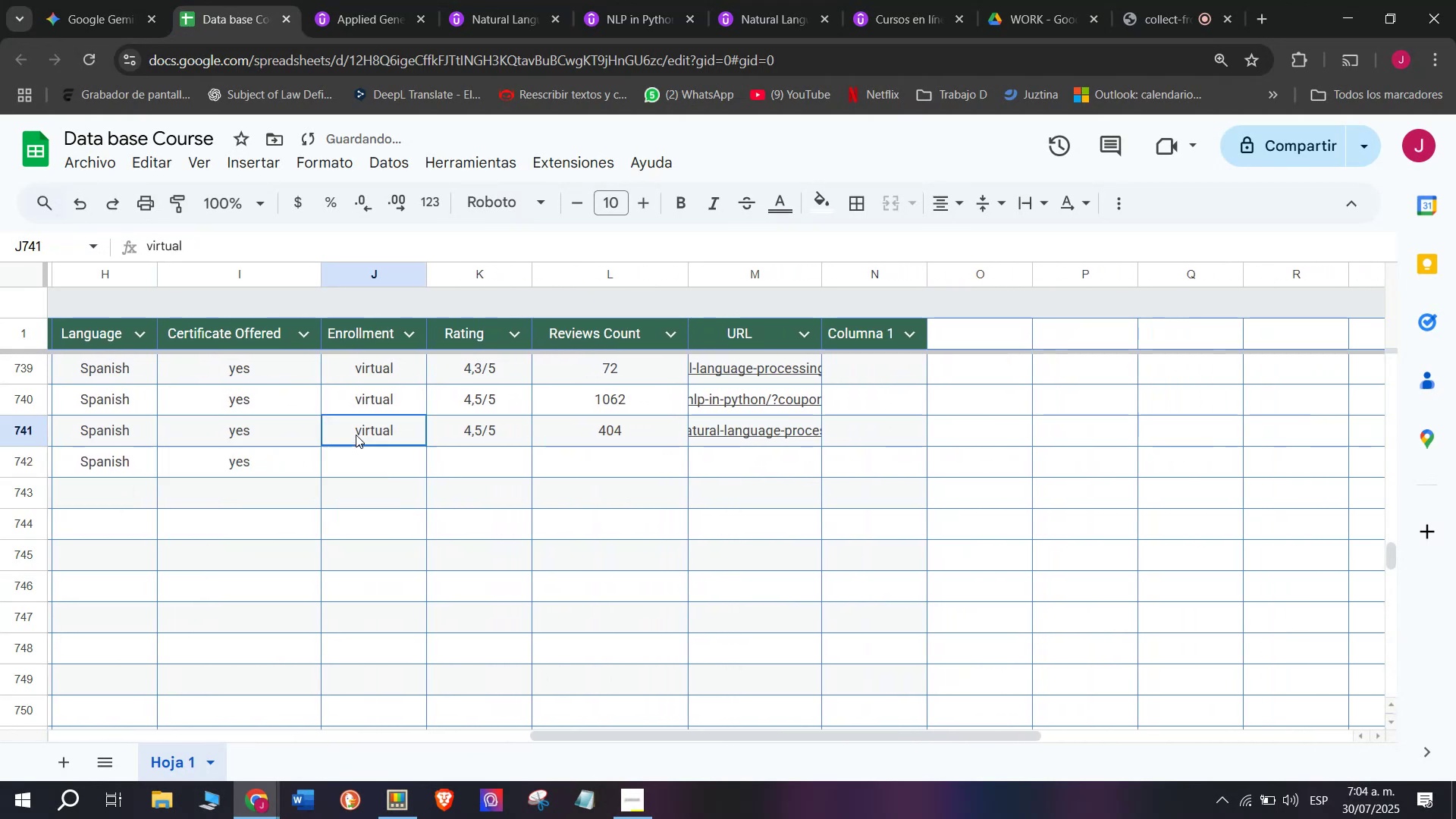 
key(Control+V)
 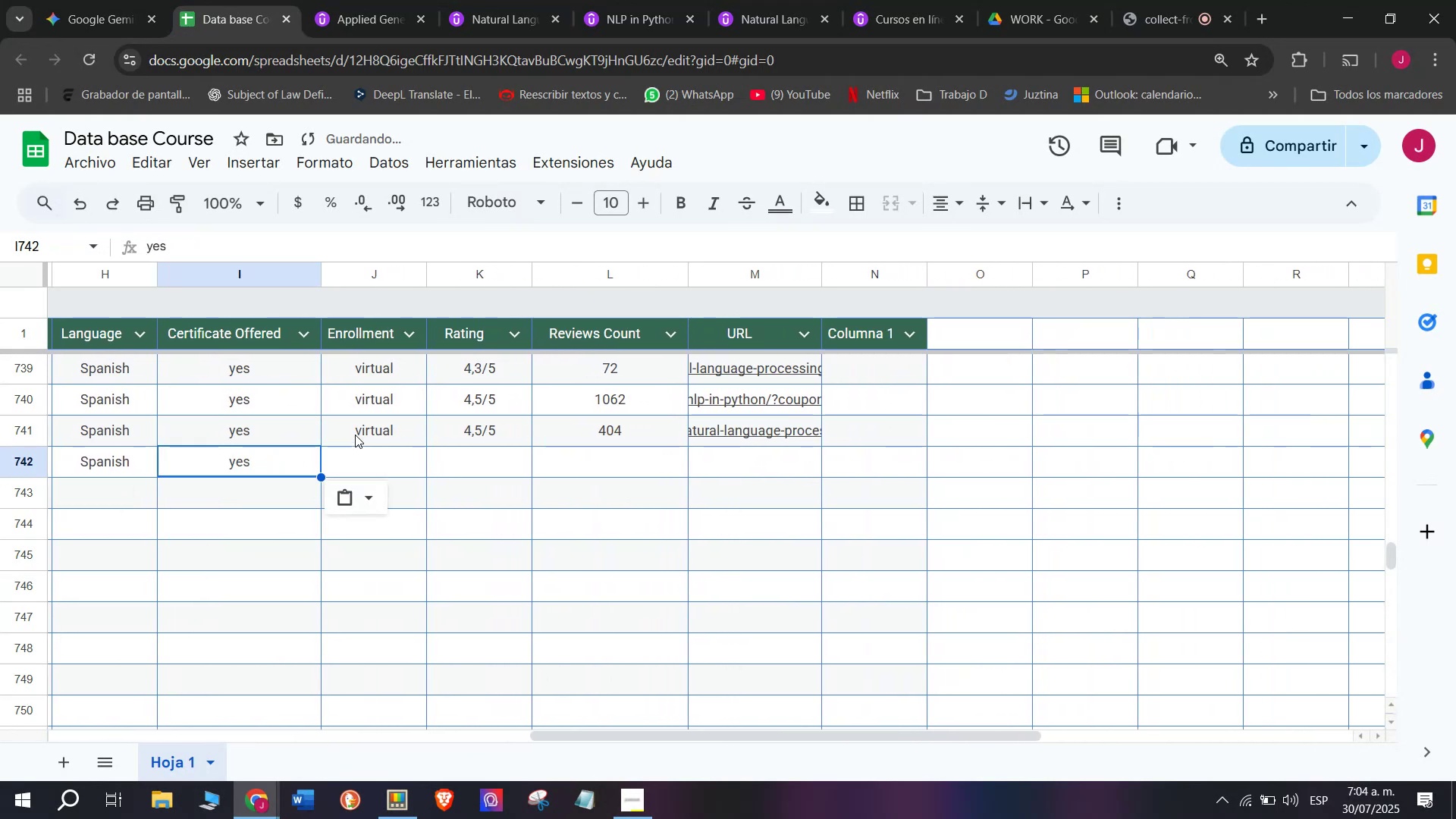 
key(Control+ControlLeft)
 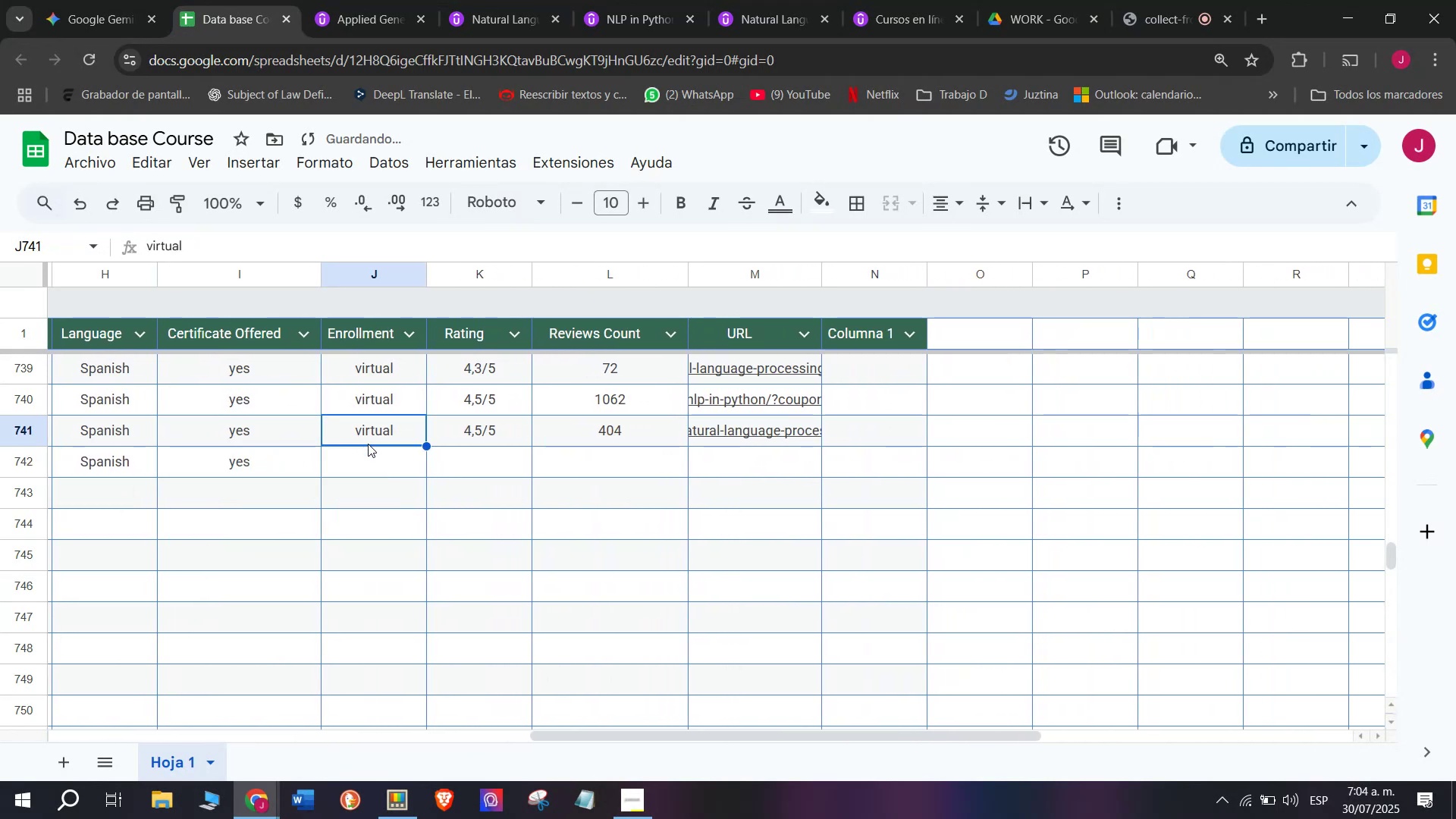 
key(Break)
 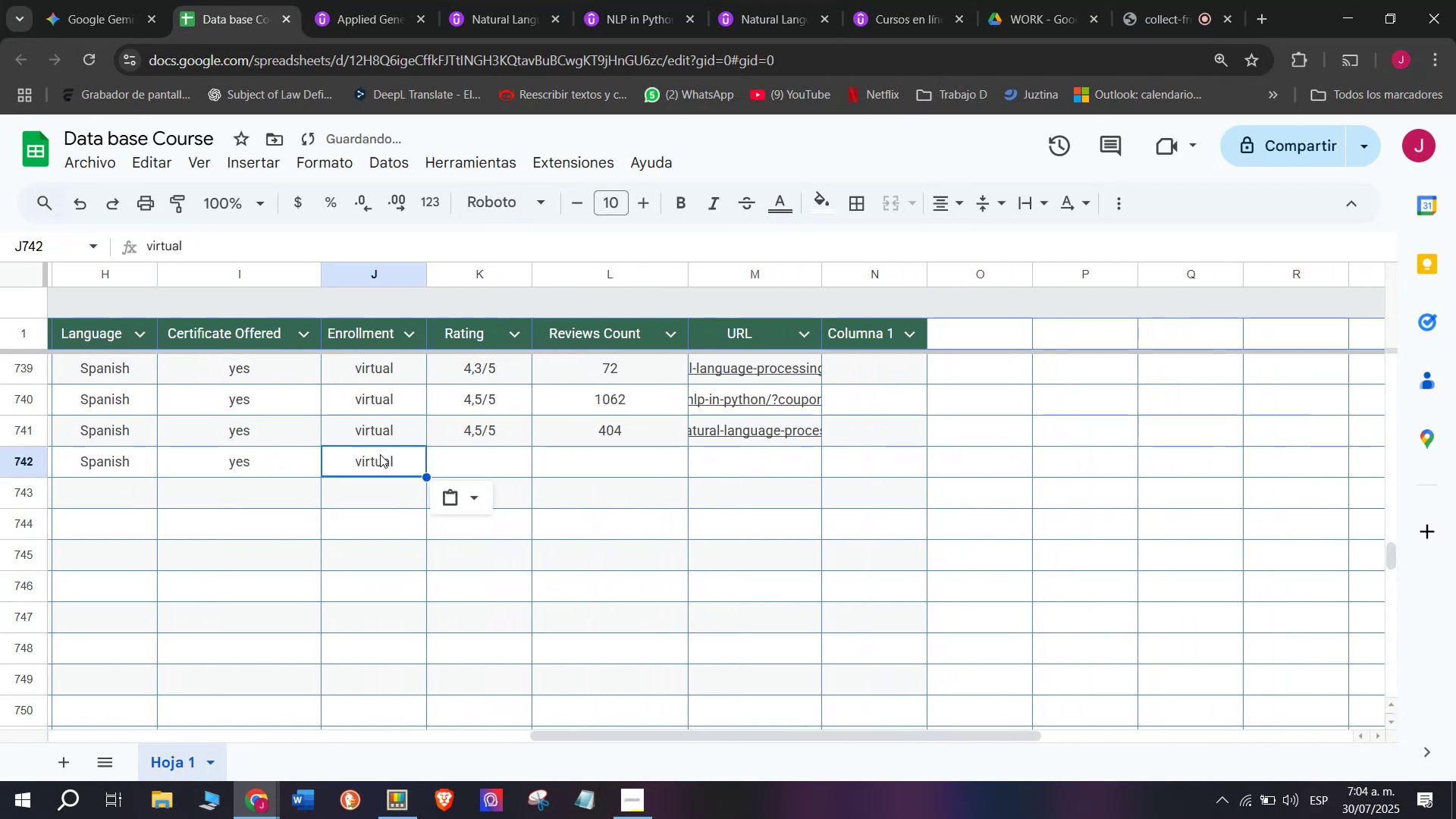 
key(Control+C)
 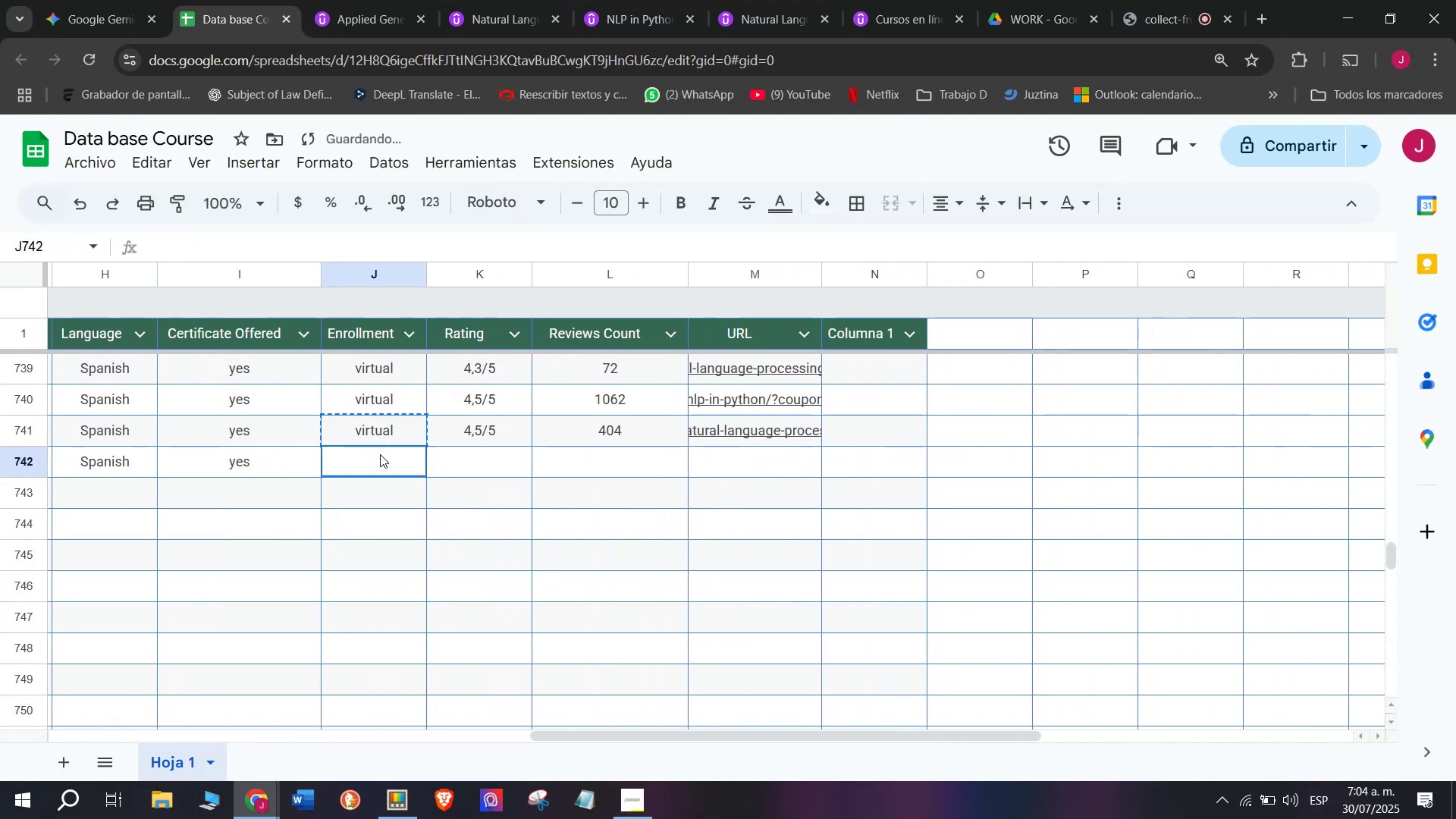 
double_click([380, 454])
 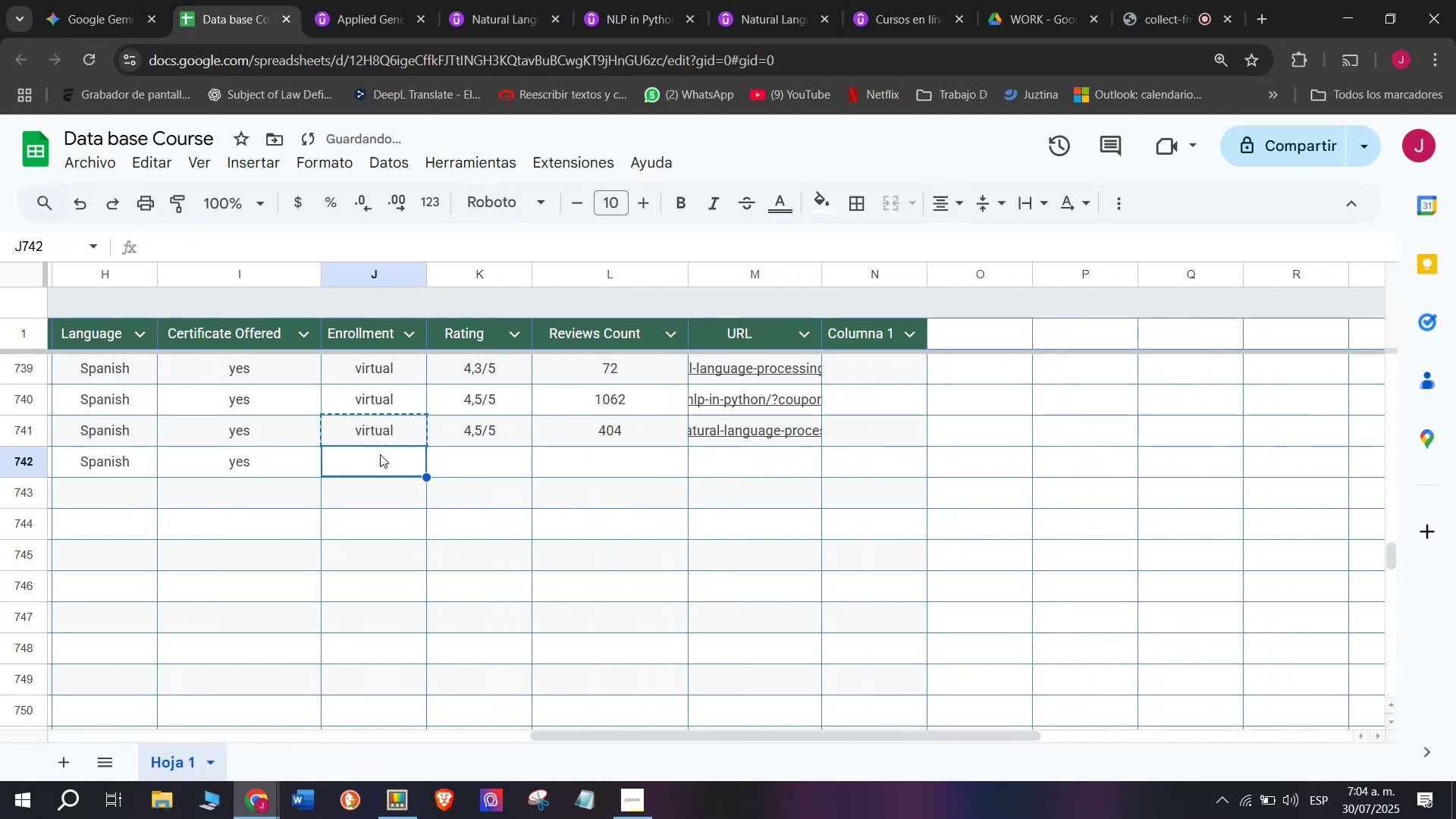 
key(Z)
 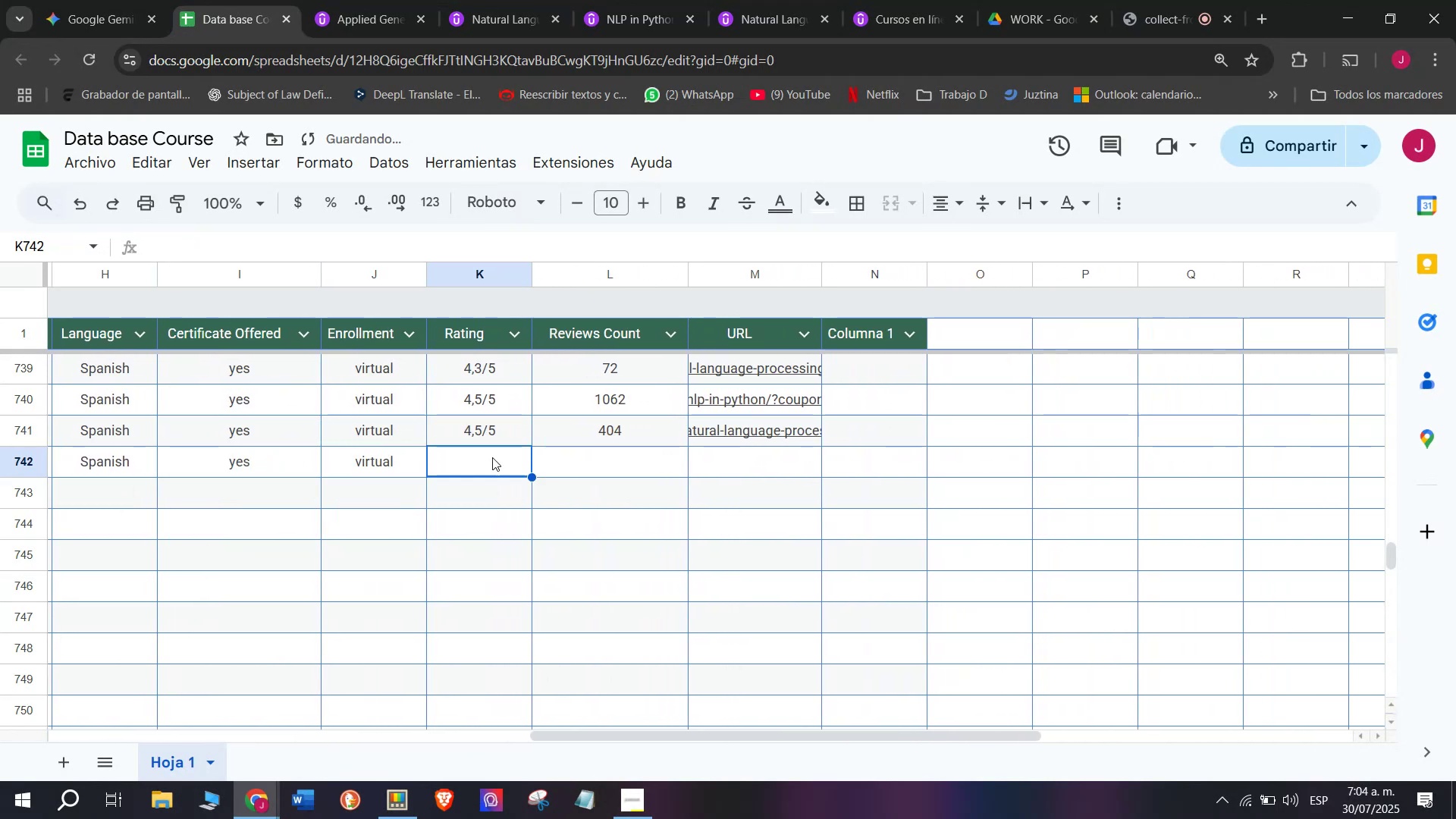 
key(Control+ControlLeft)
 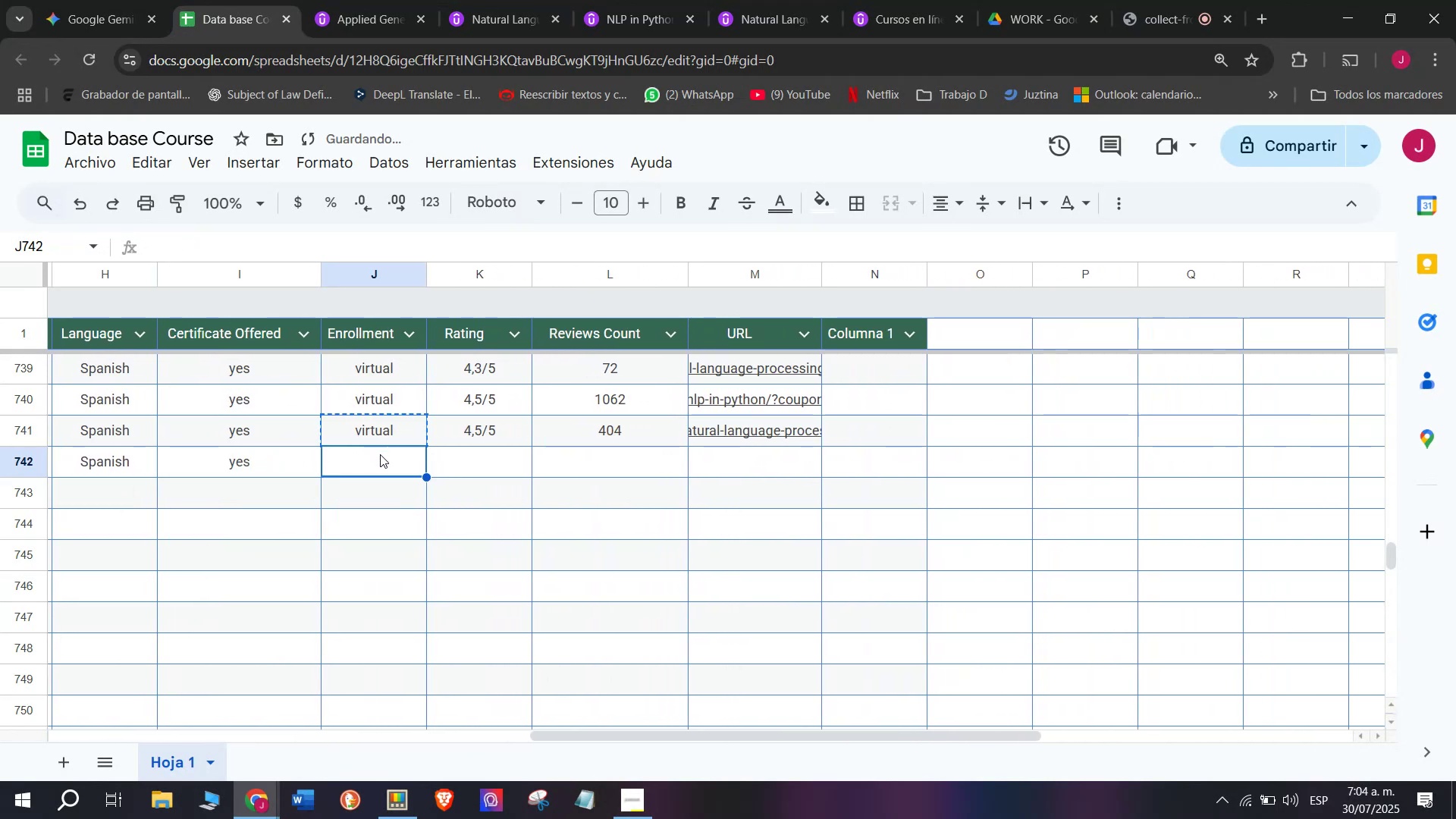 
key(Control+V)
 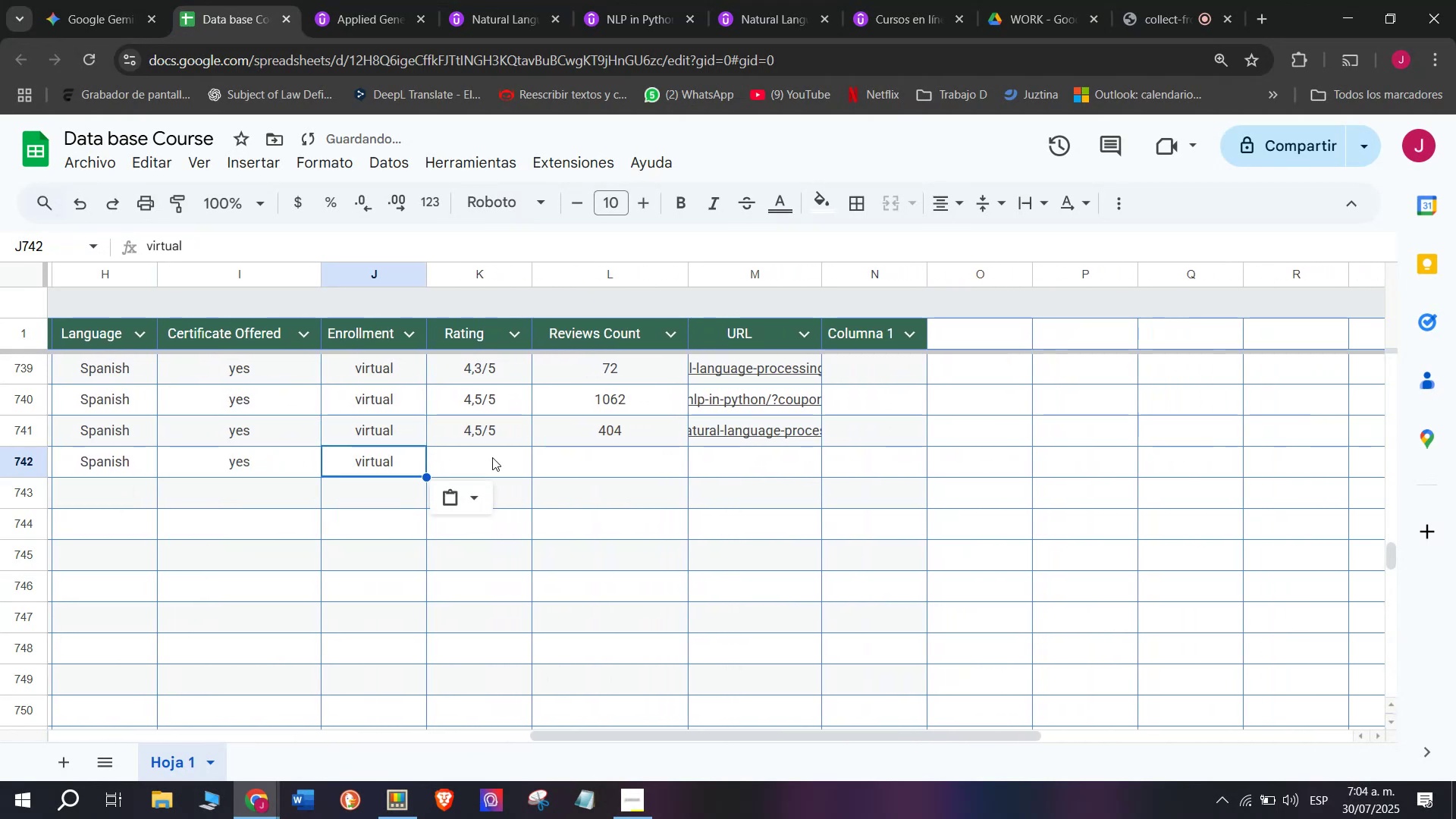 
triple_click([492, 457])
 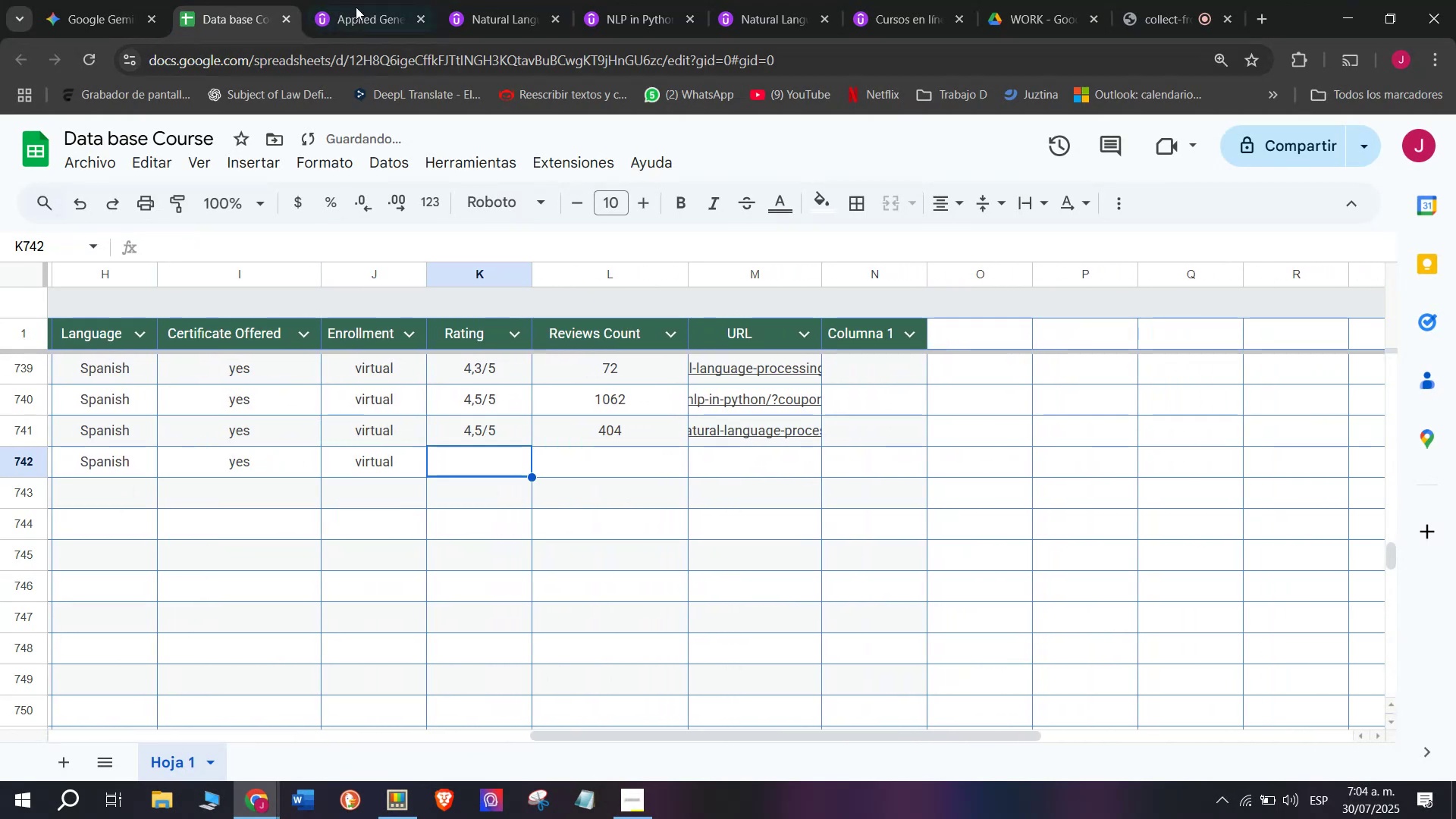 
left_click([375, 0])
 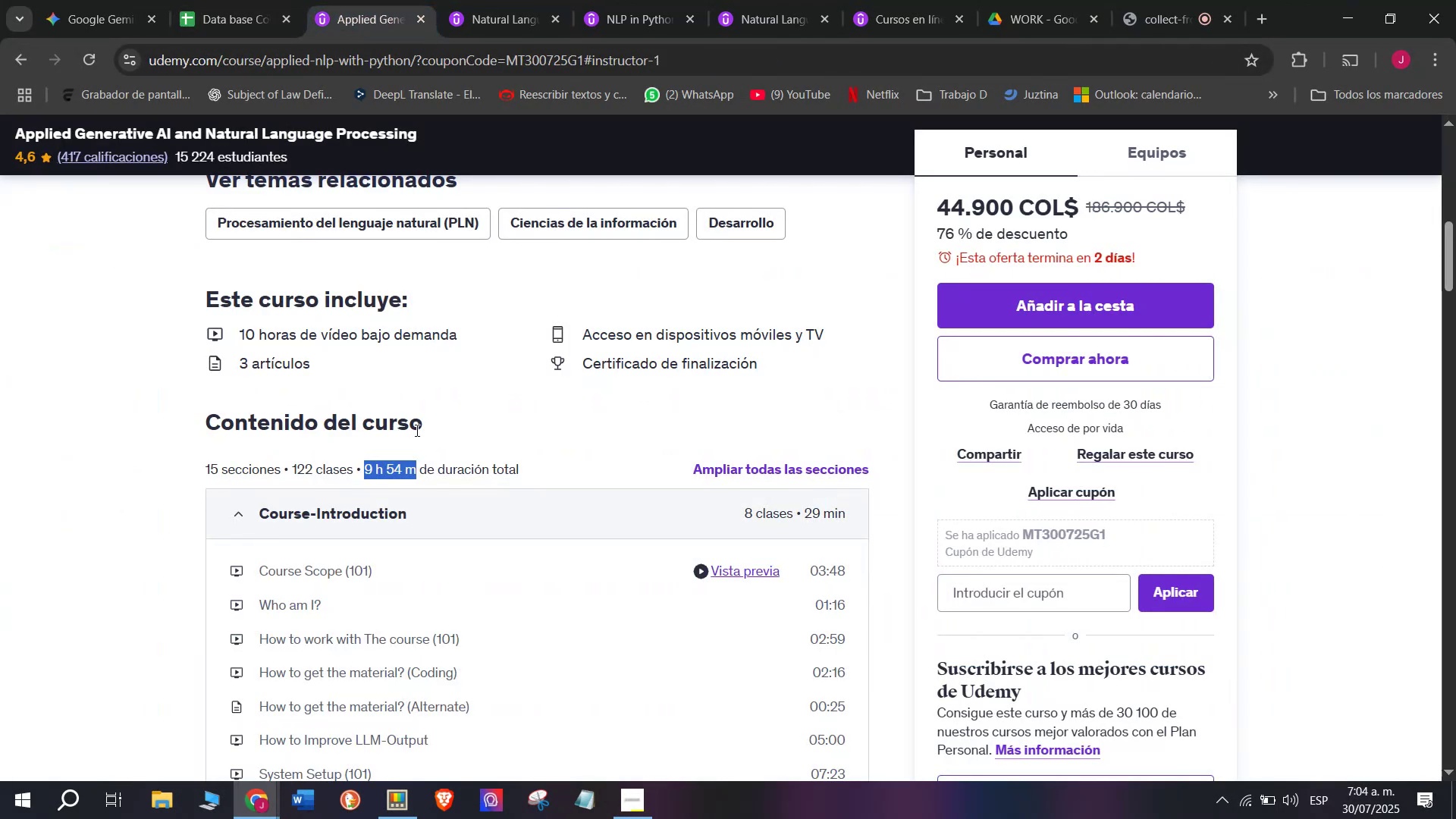 
scroll: coordinate [416, 430], scroll_direction: up, amount: 4.0
 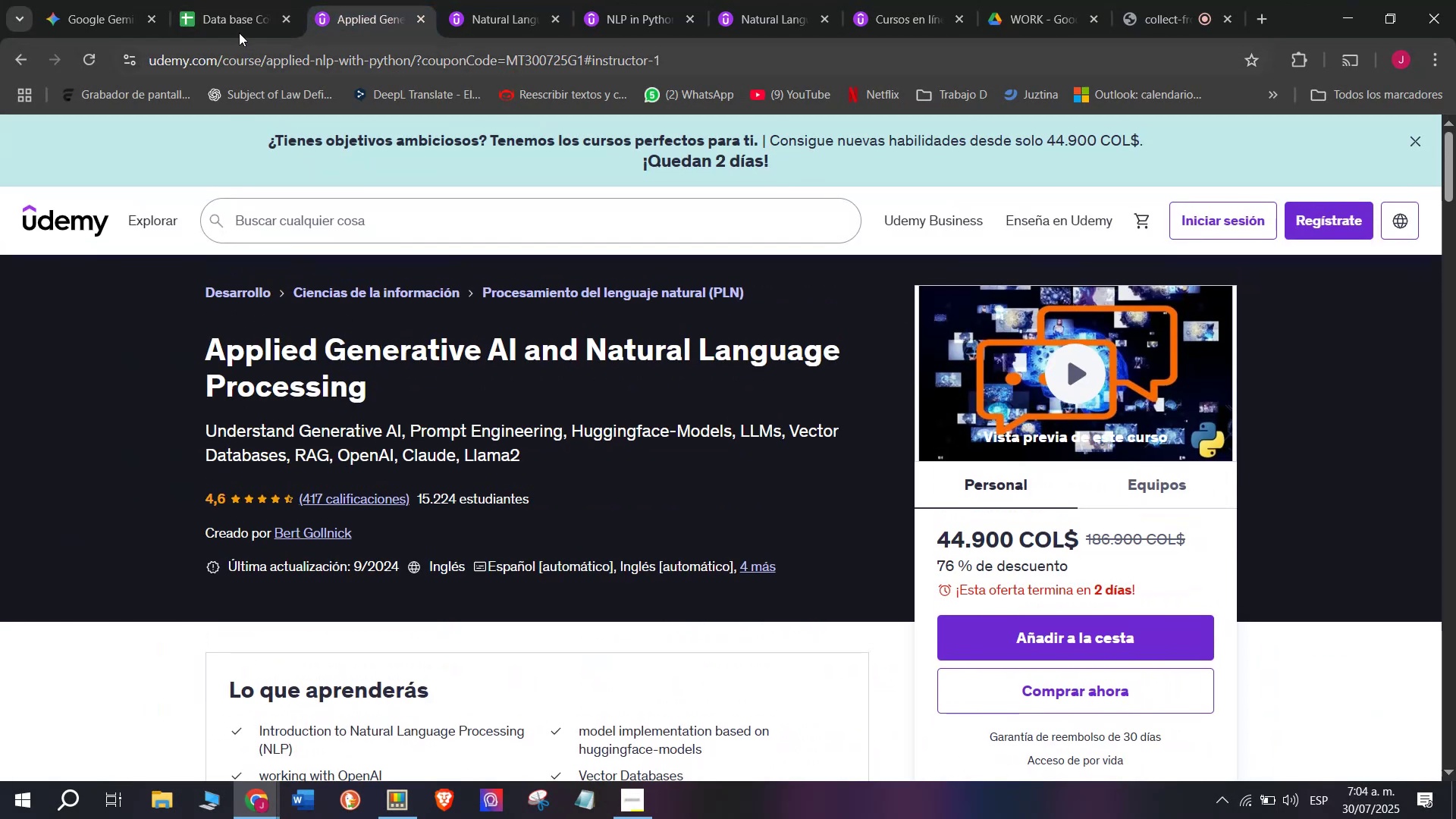 
left_click([241, 0])
 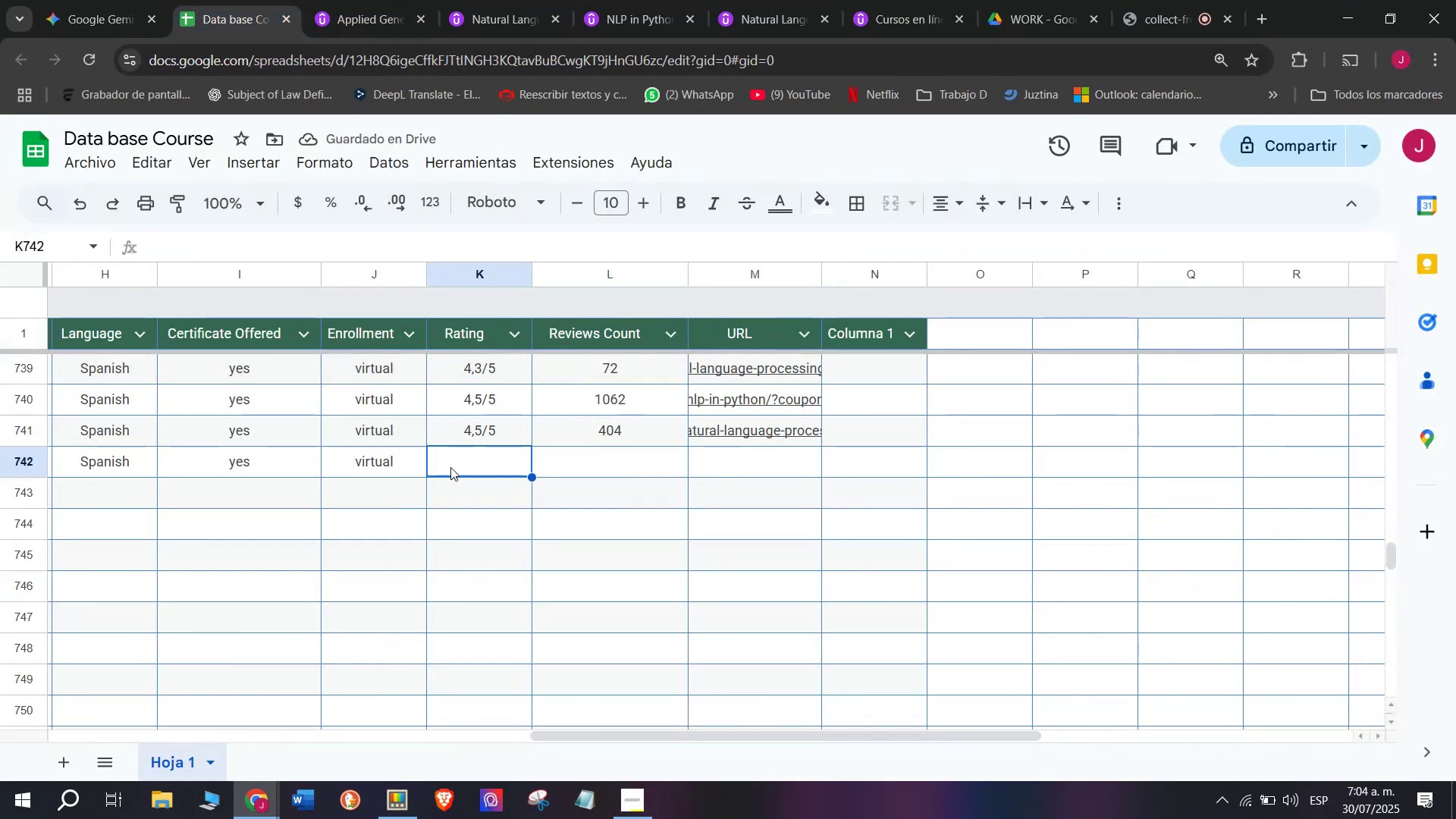 
key(Control+ControlLeft)
 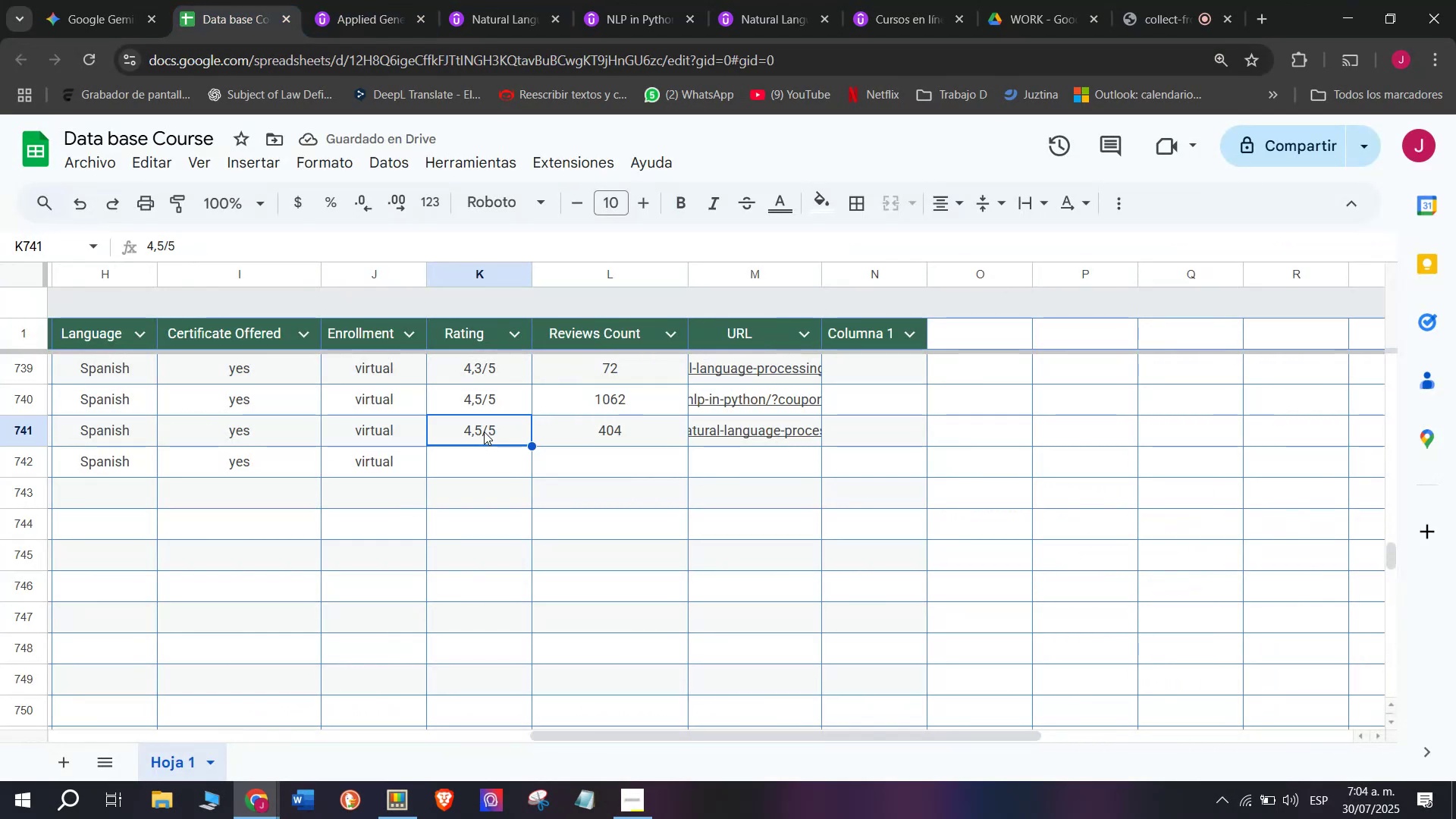 
key(Break)
 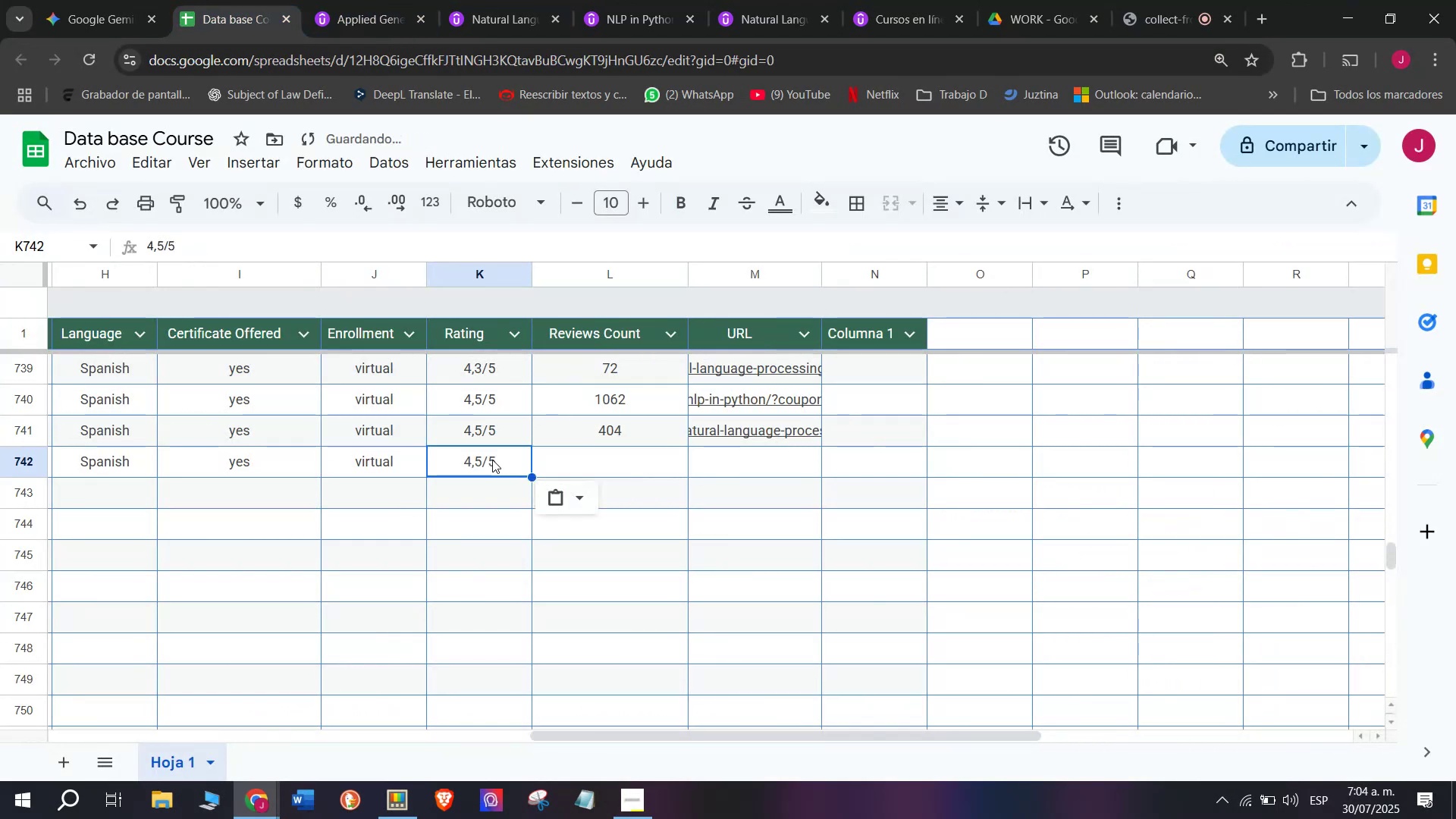 
key(Control+C)
 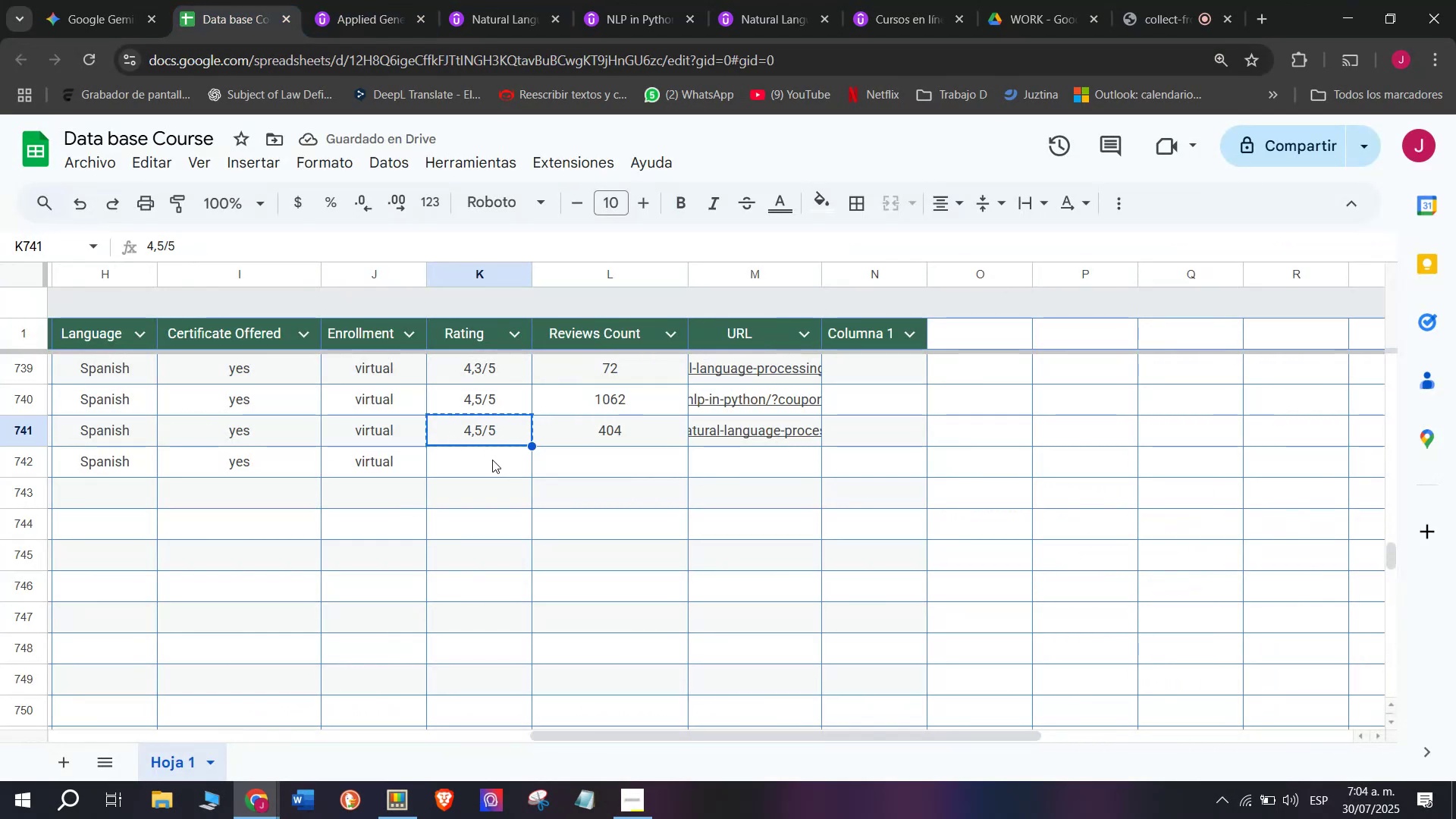 
key(Z)
 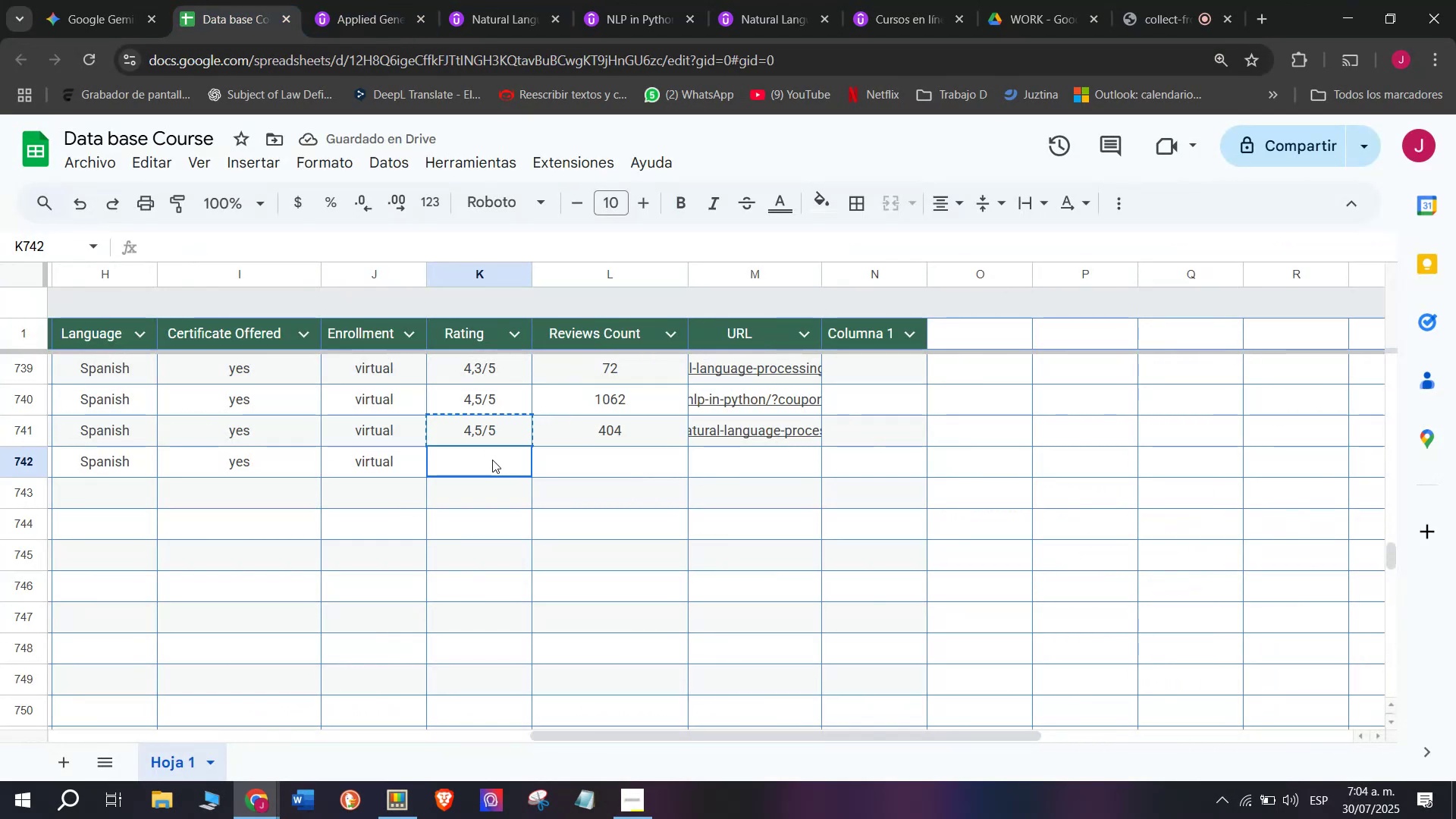 
key(Control+ControlLeft)
 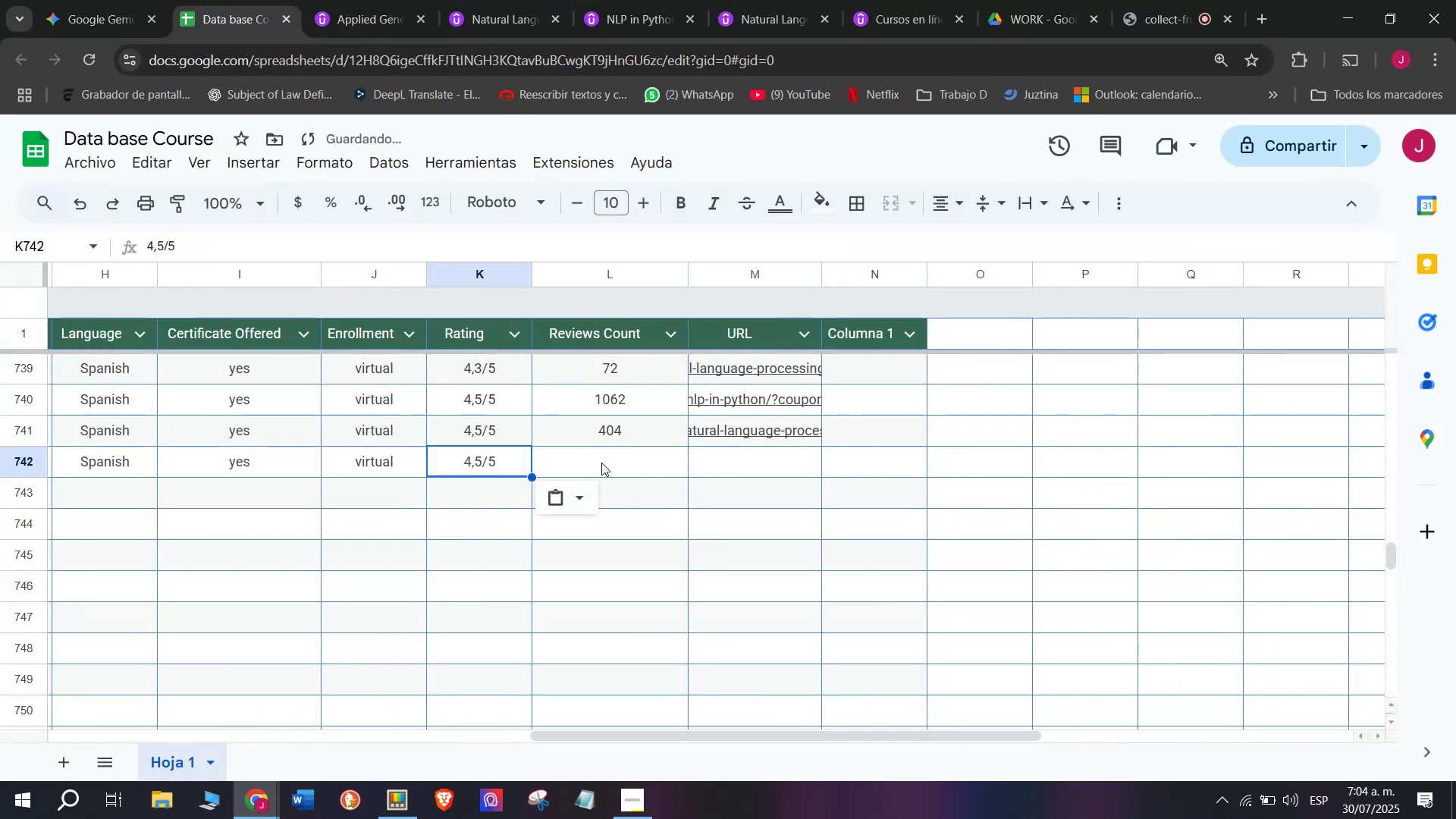 
double_click([492, 460])
 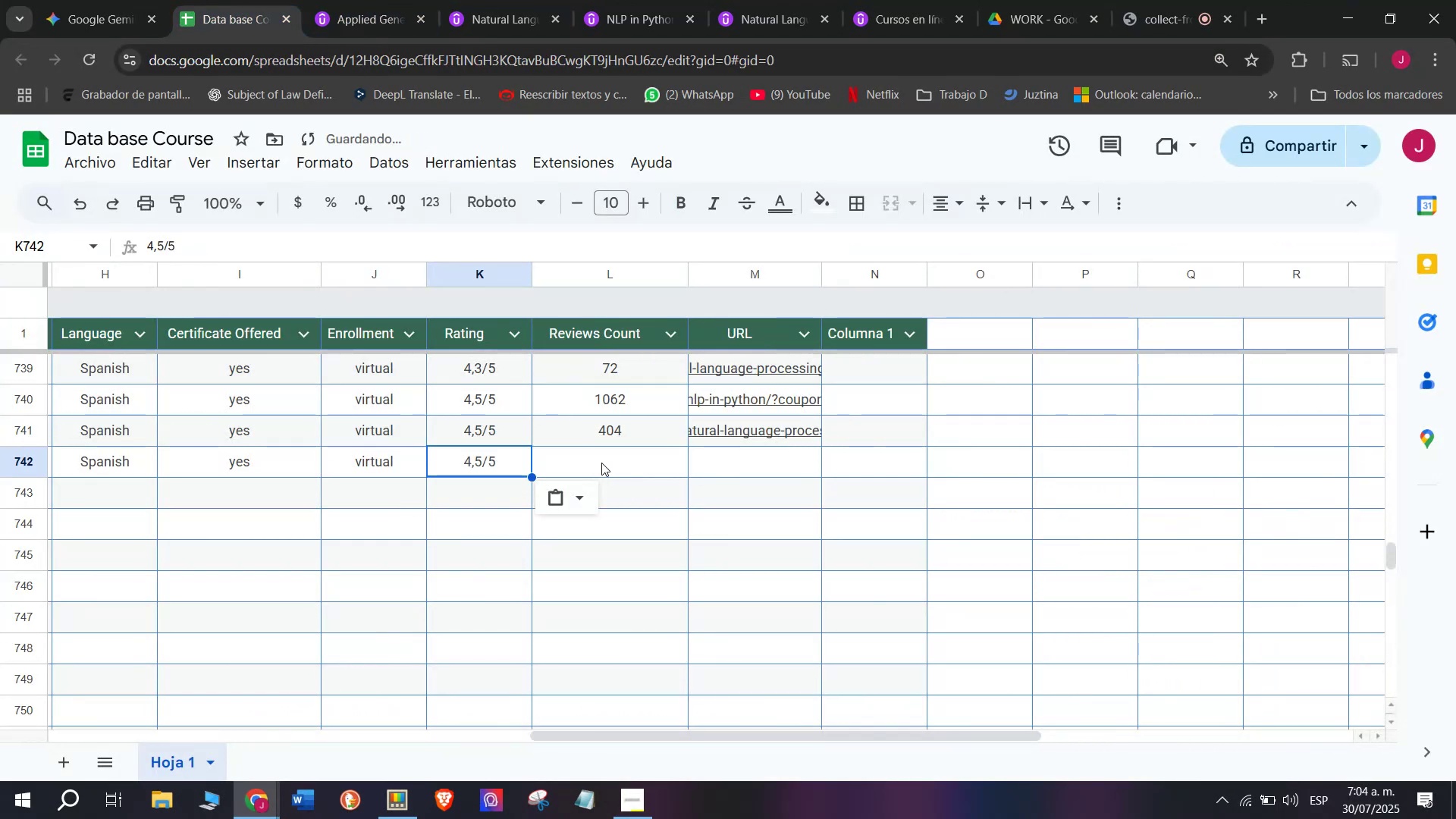 
key(Control+V)
 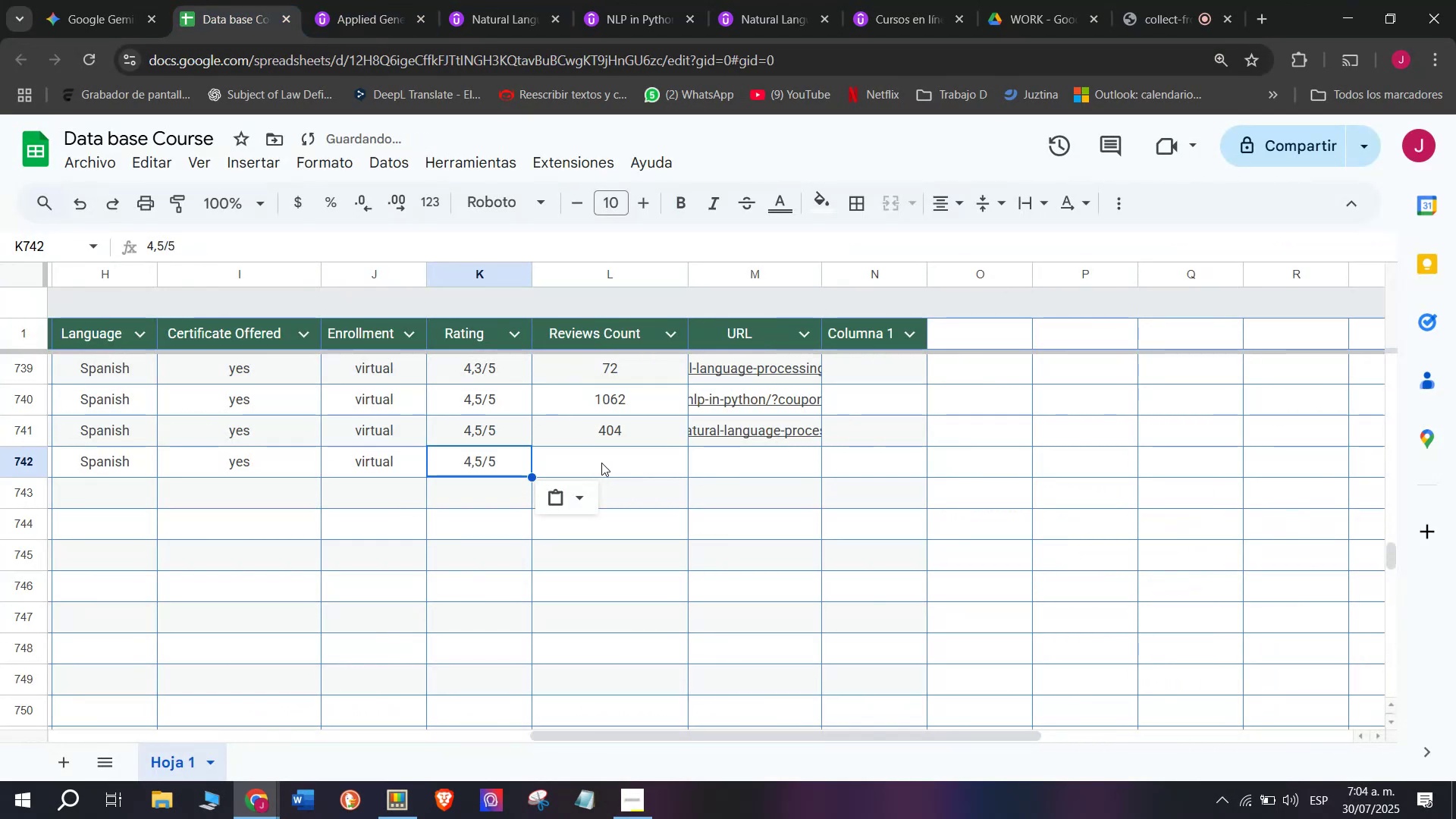 
left_click([601, 463])
 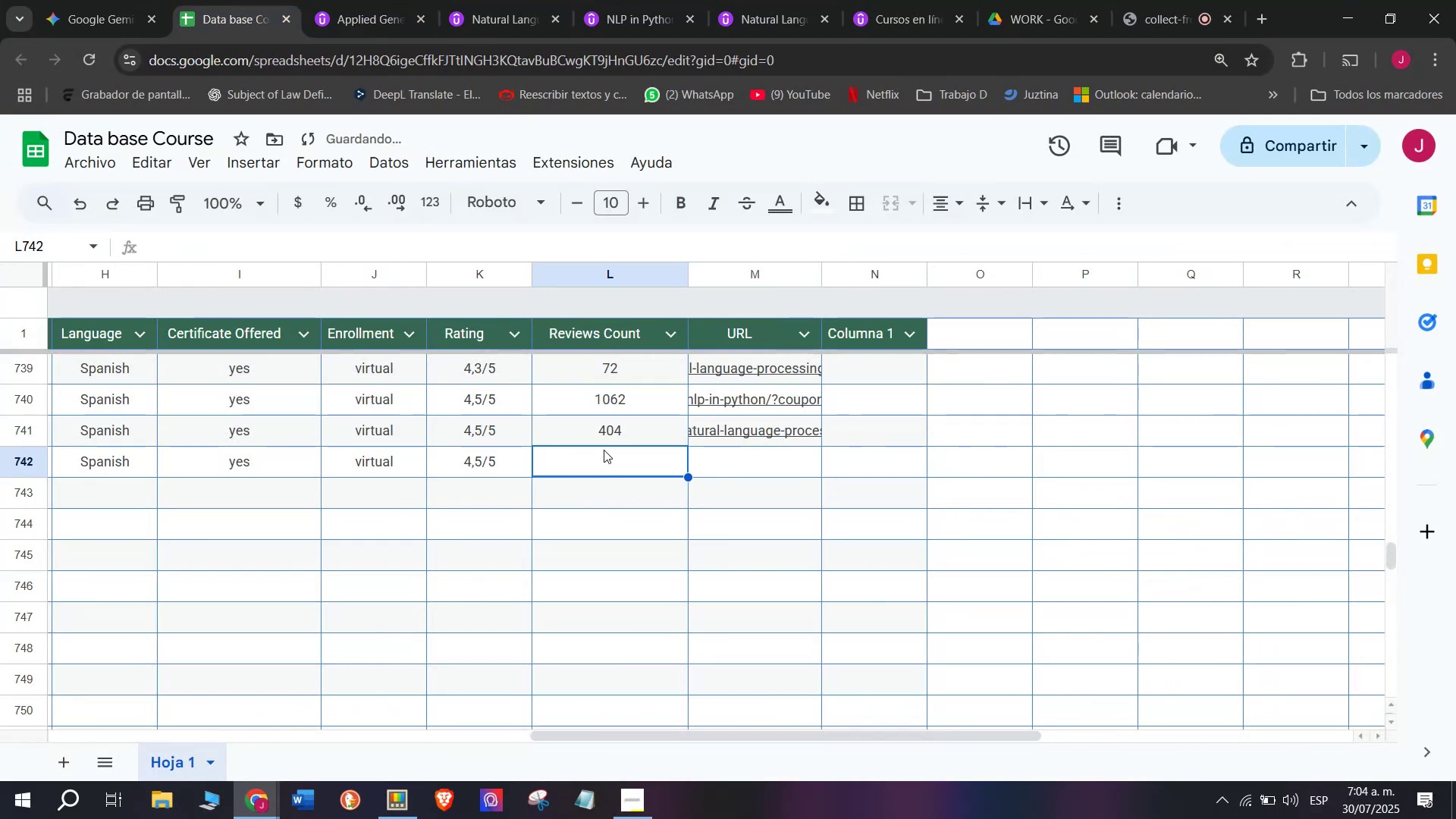 
type(417)
 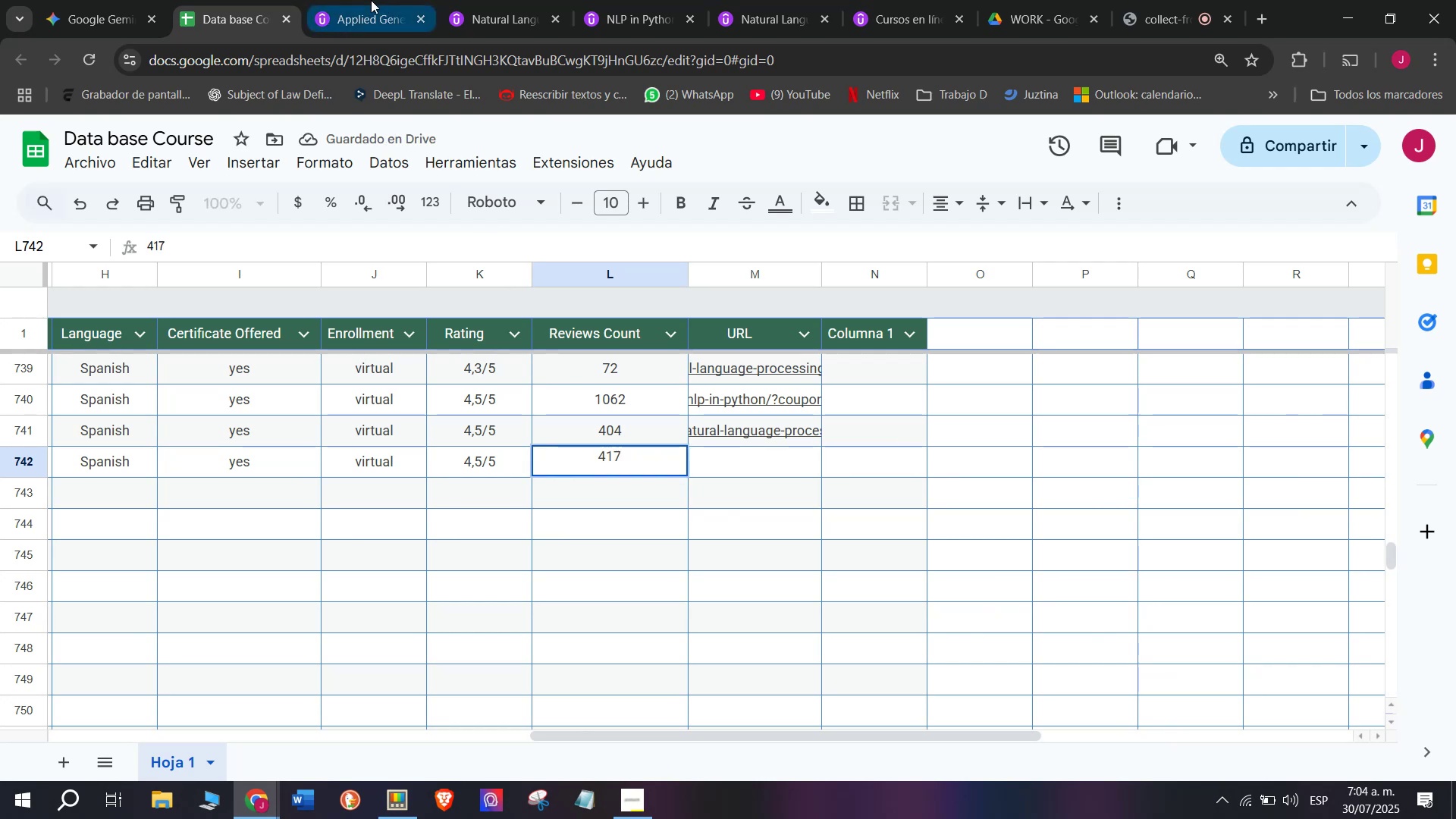 
left_click([370, 0])
 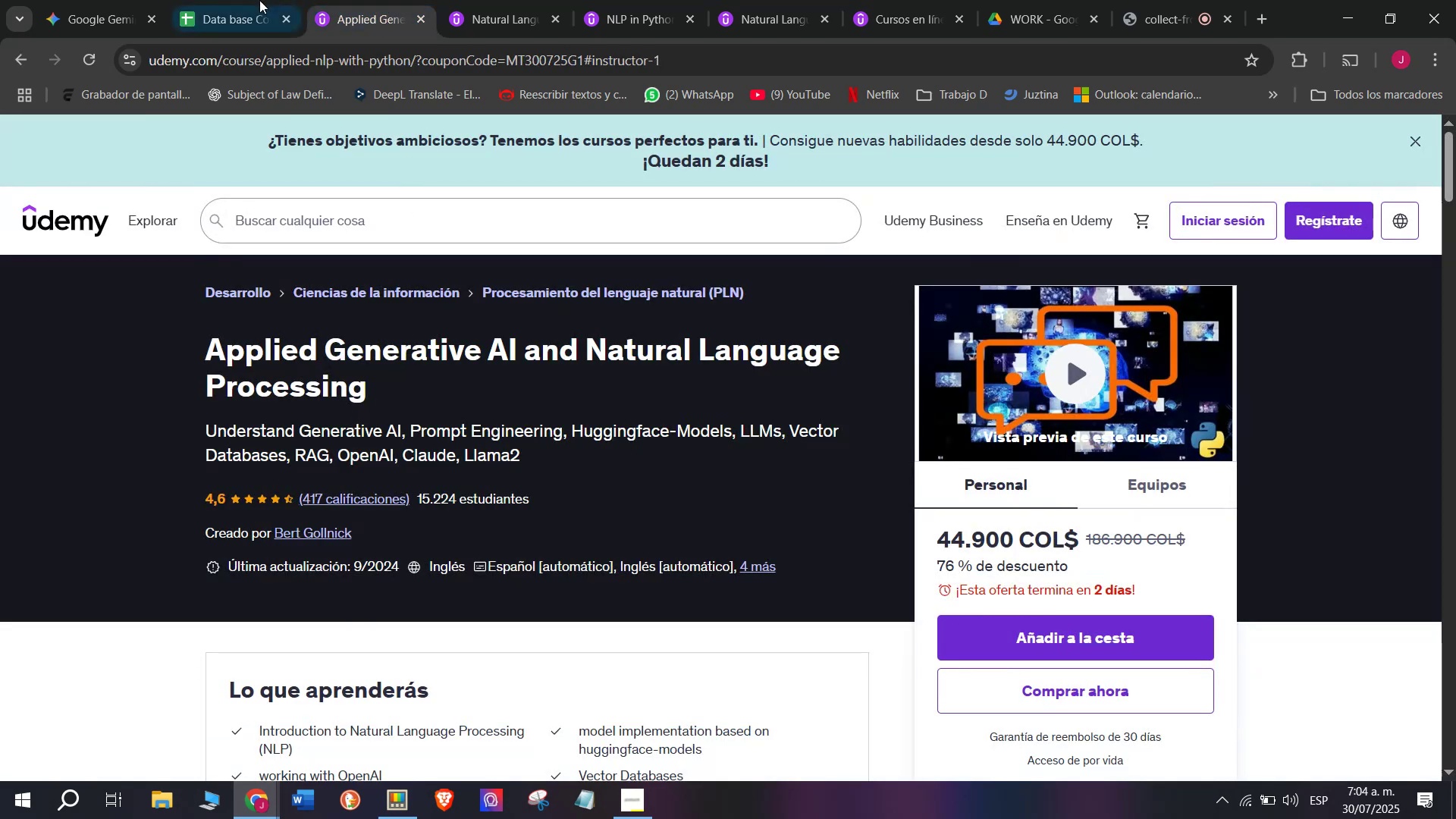 
left_click([244, 0])
 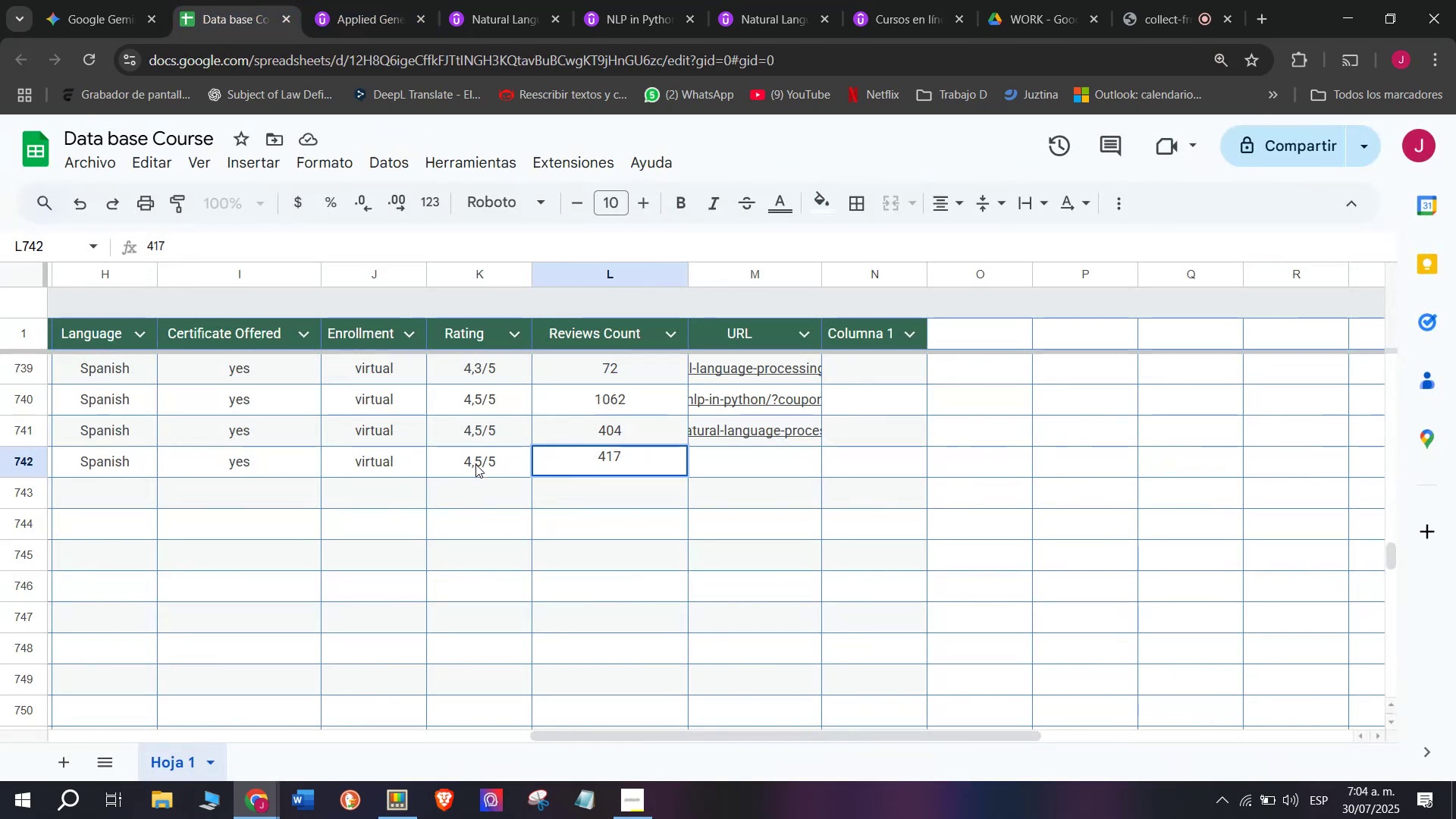 
double_click([473, 464])
 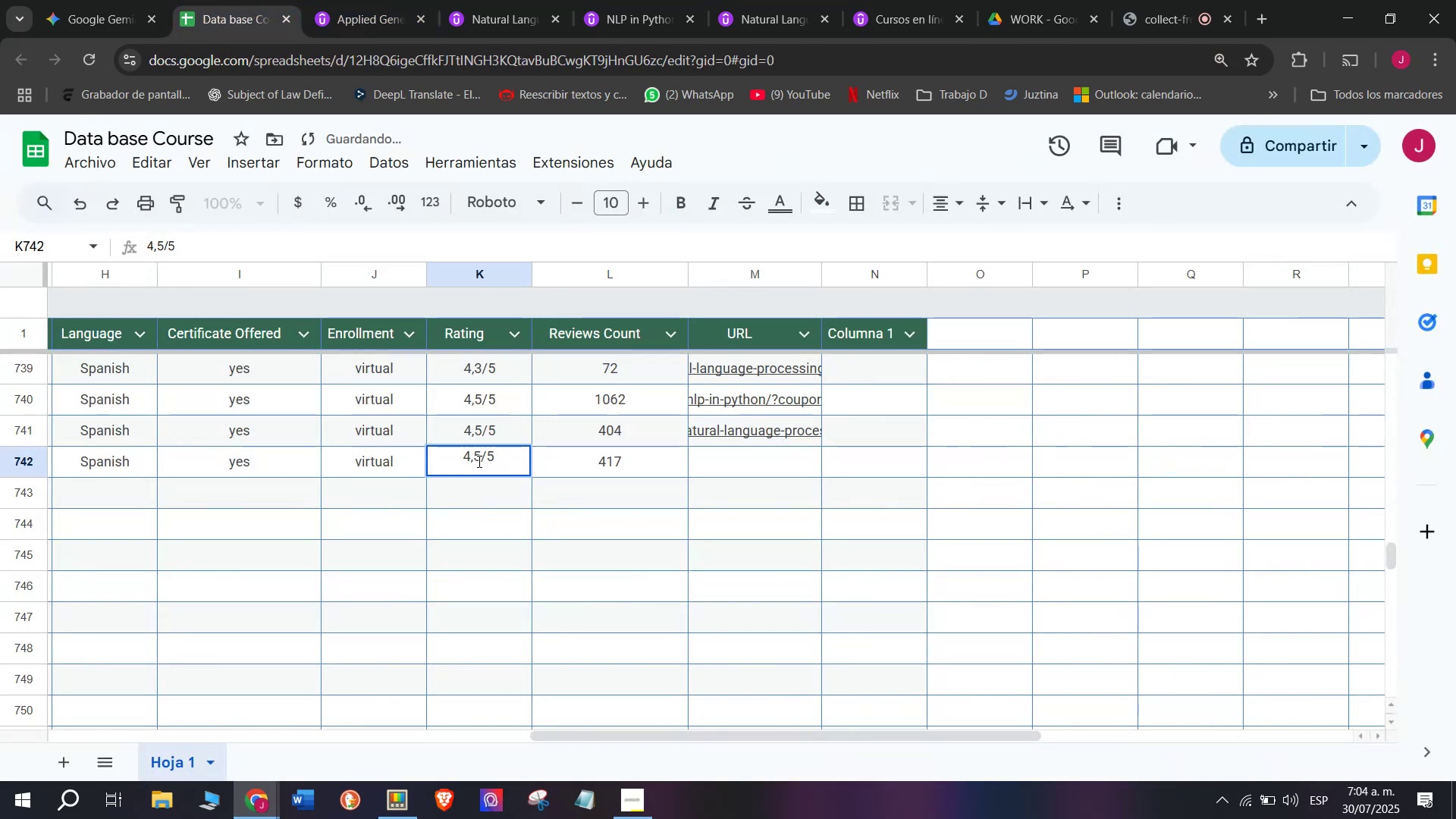 
left_click([478, 461])
 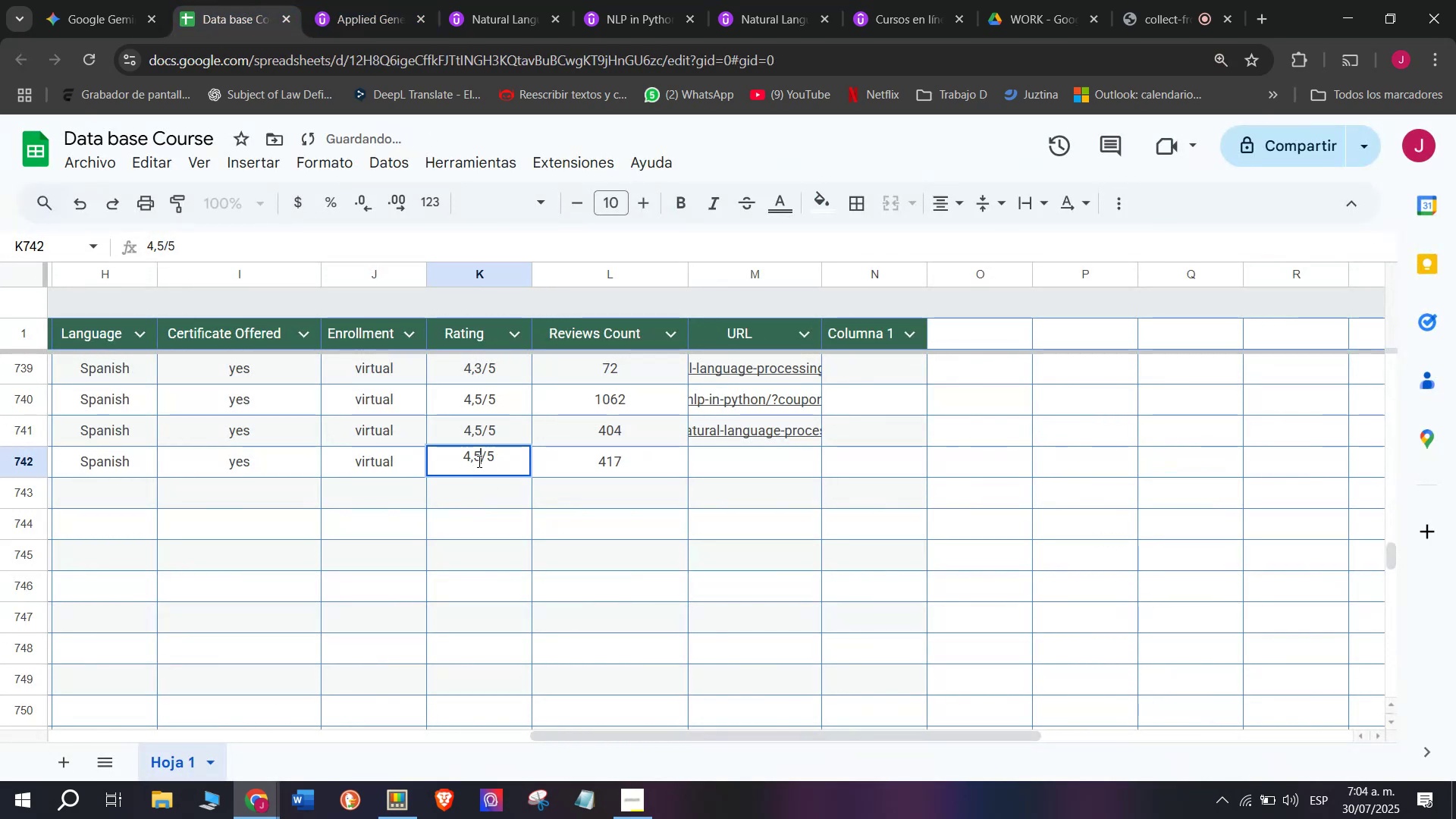 
key(Backspace)
type(q7)
key(Backspace)
type(6)
 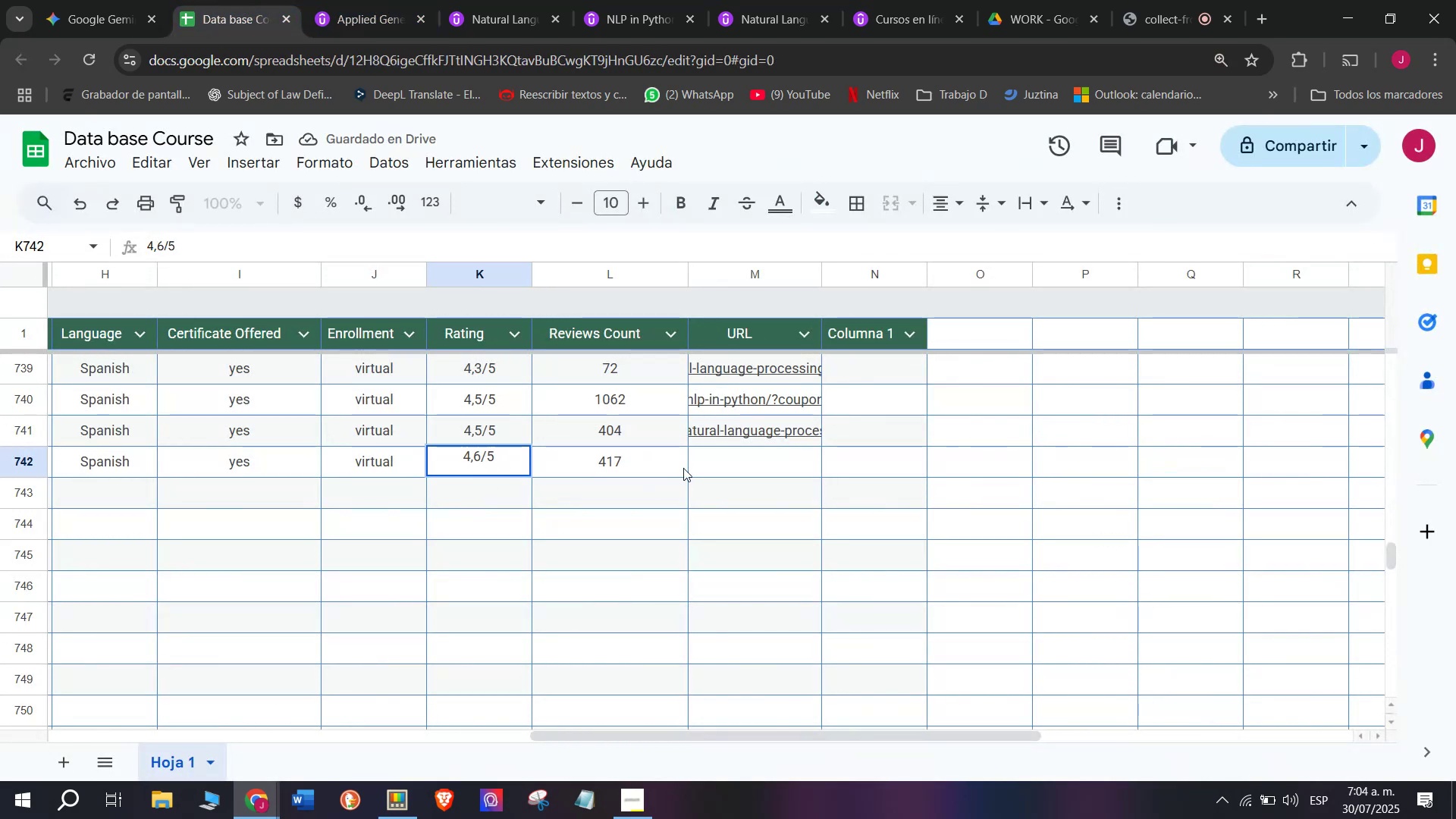 
left_click([716, 457])
 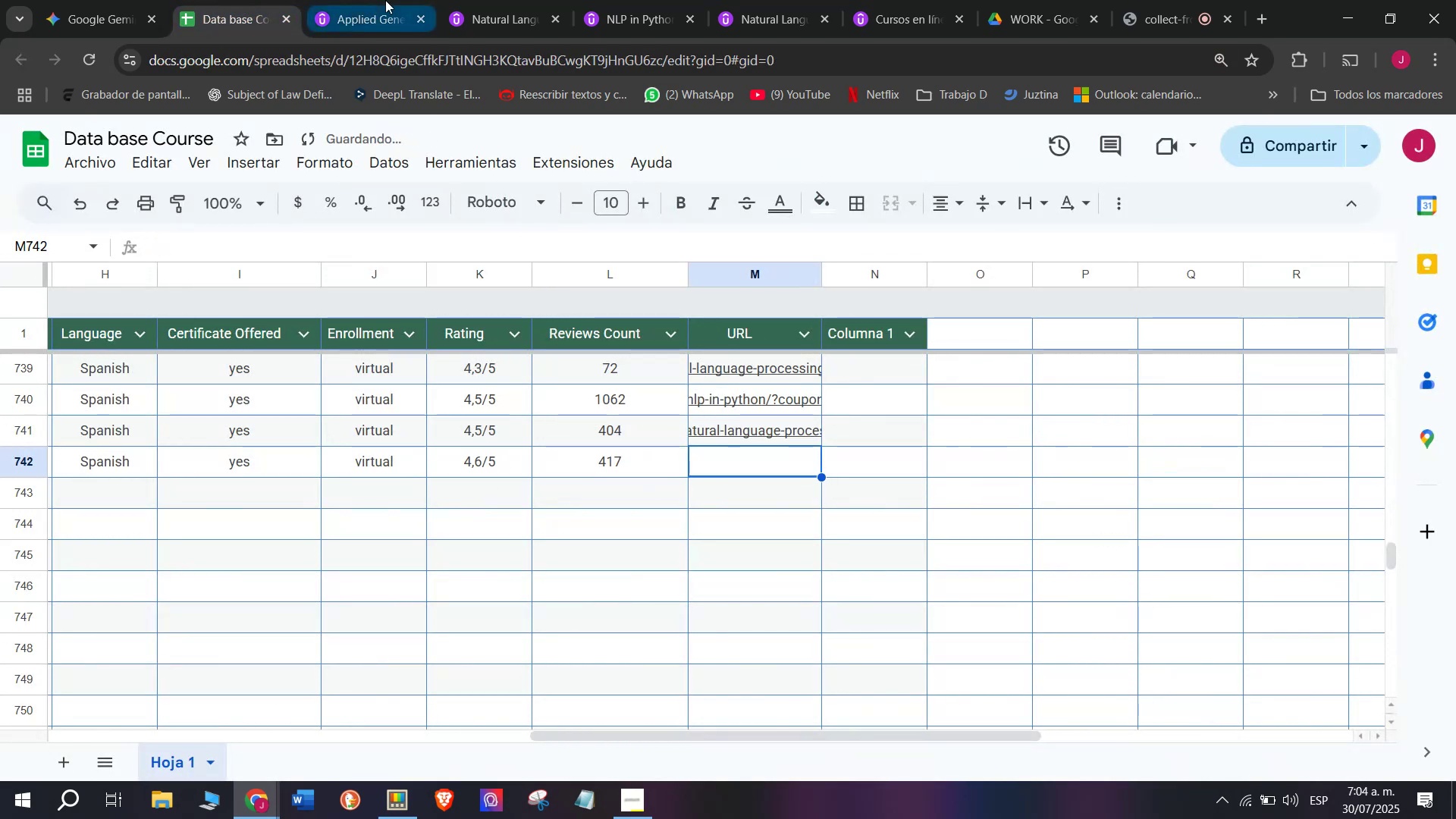 
left_click([386, 0])
 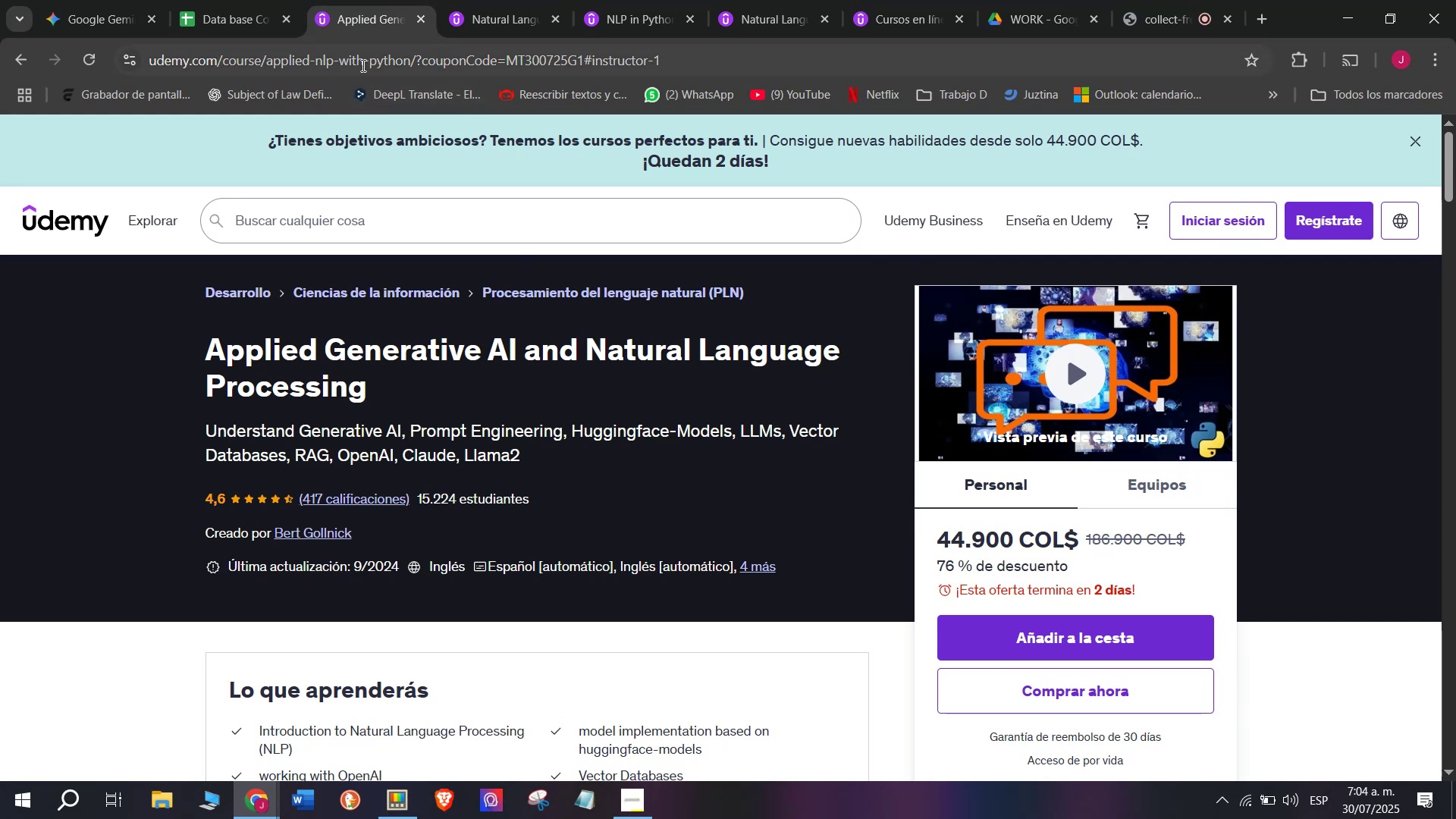 
double_click([362, 63])
 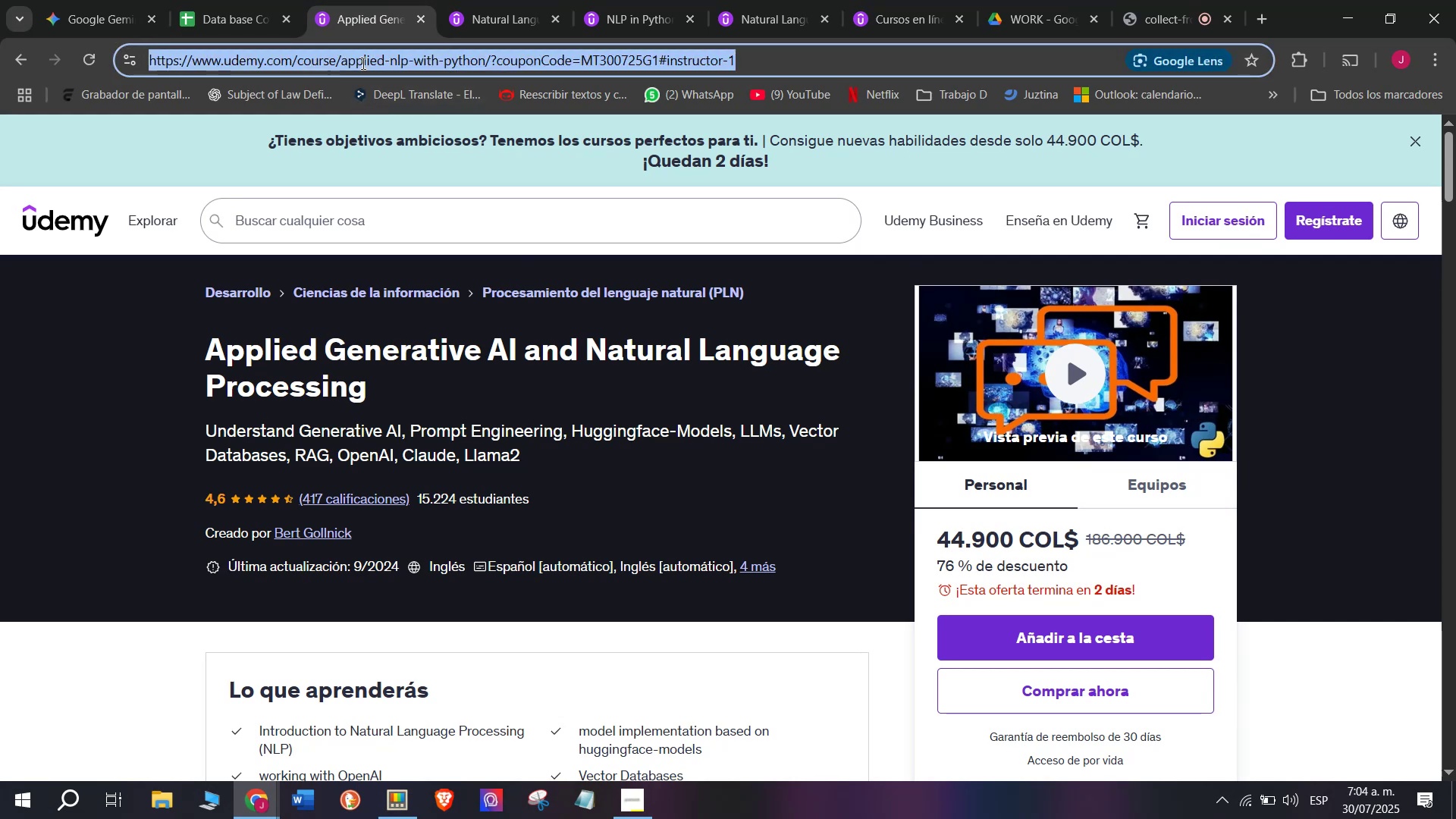 
triple_click([362, 63])
 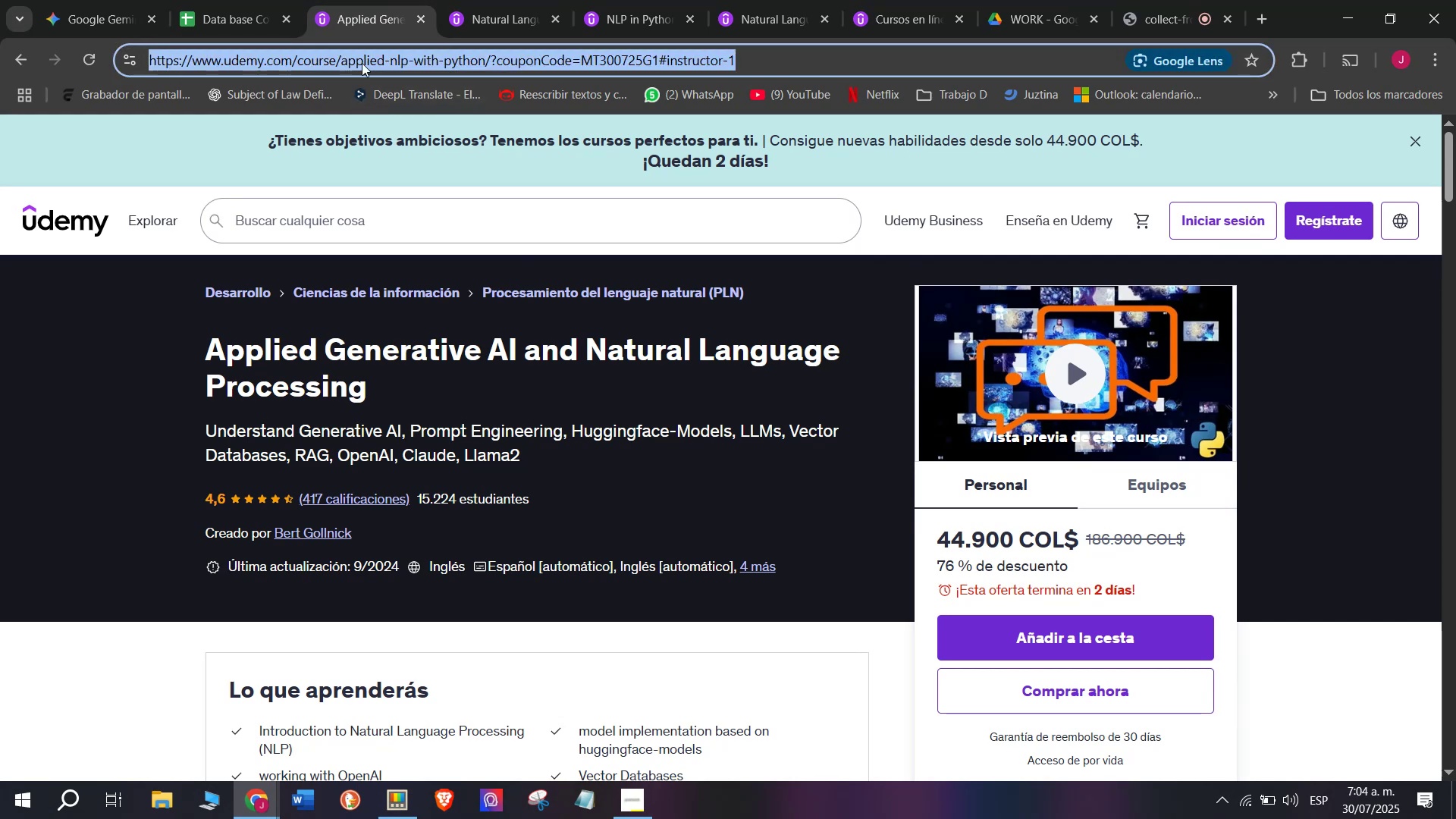 
right_click([362, 63])
 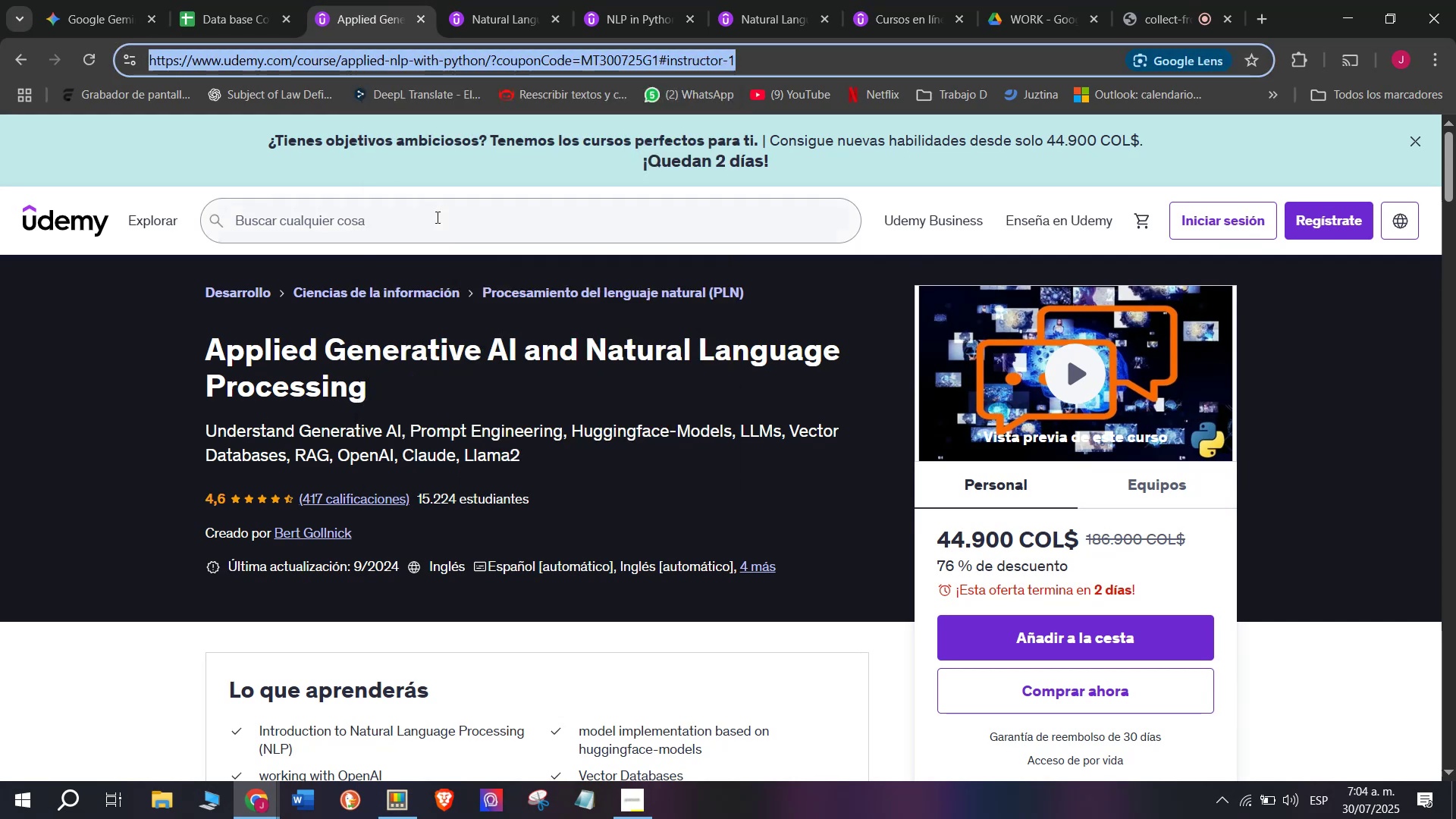 
double_click([227, 0])
 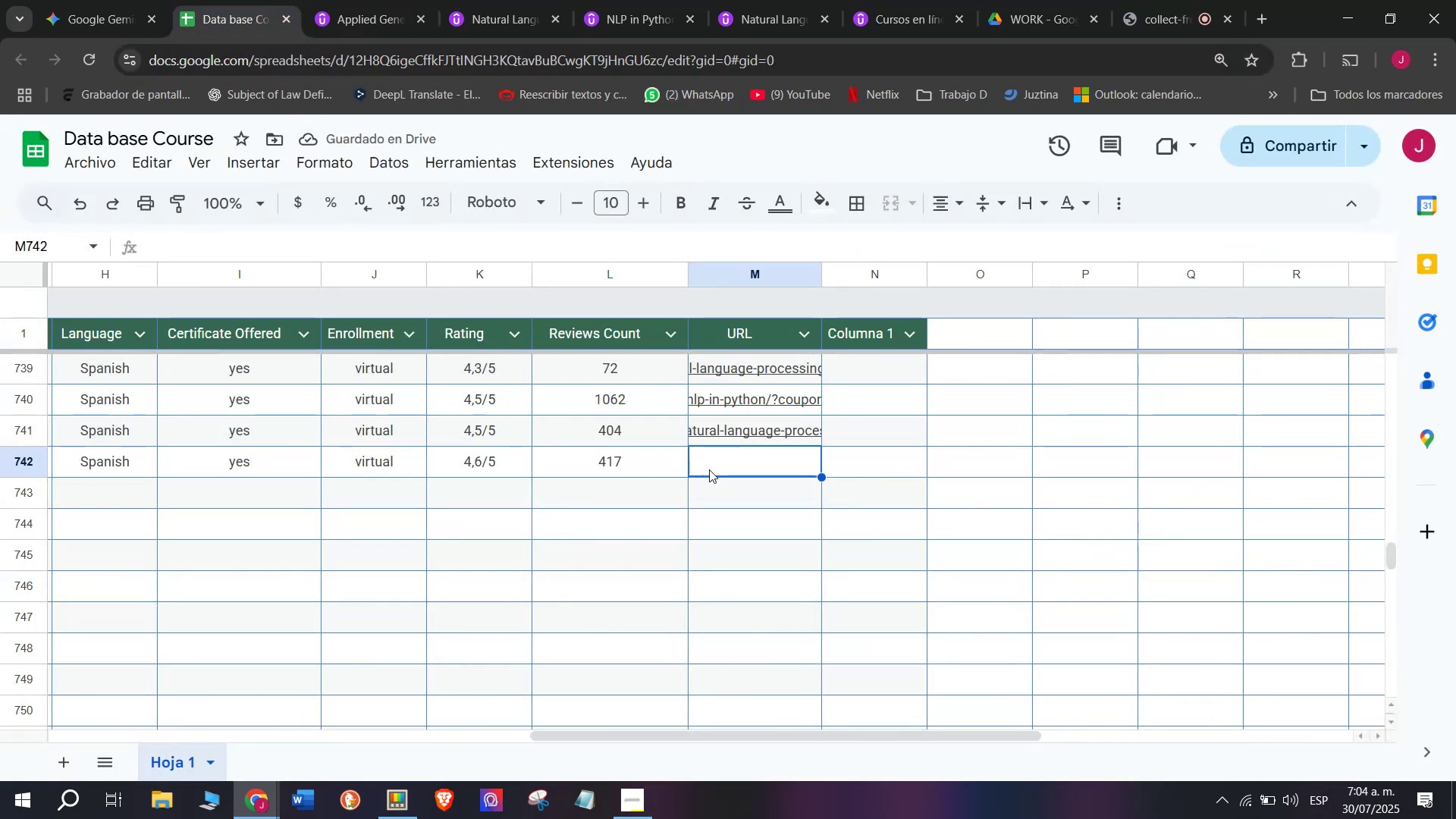 
right_click([720, 468])
 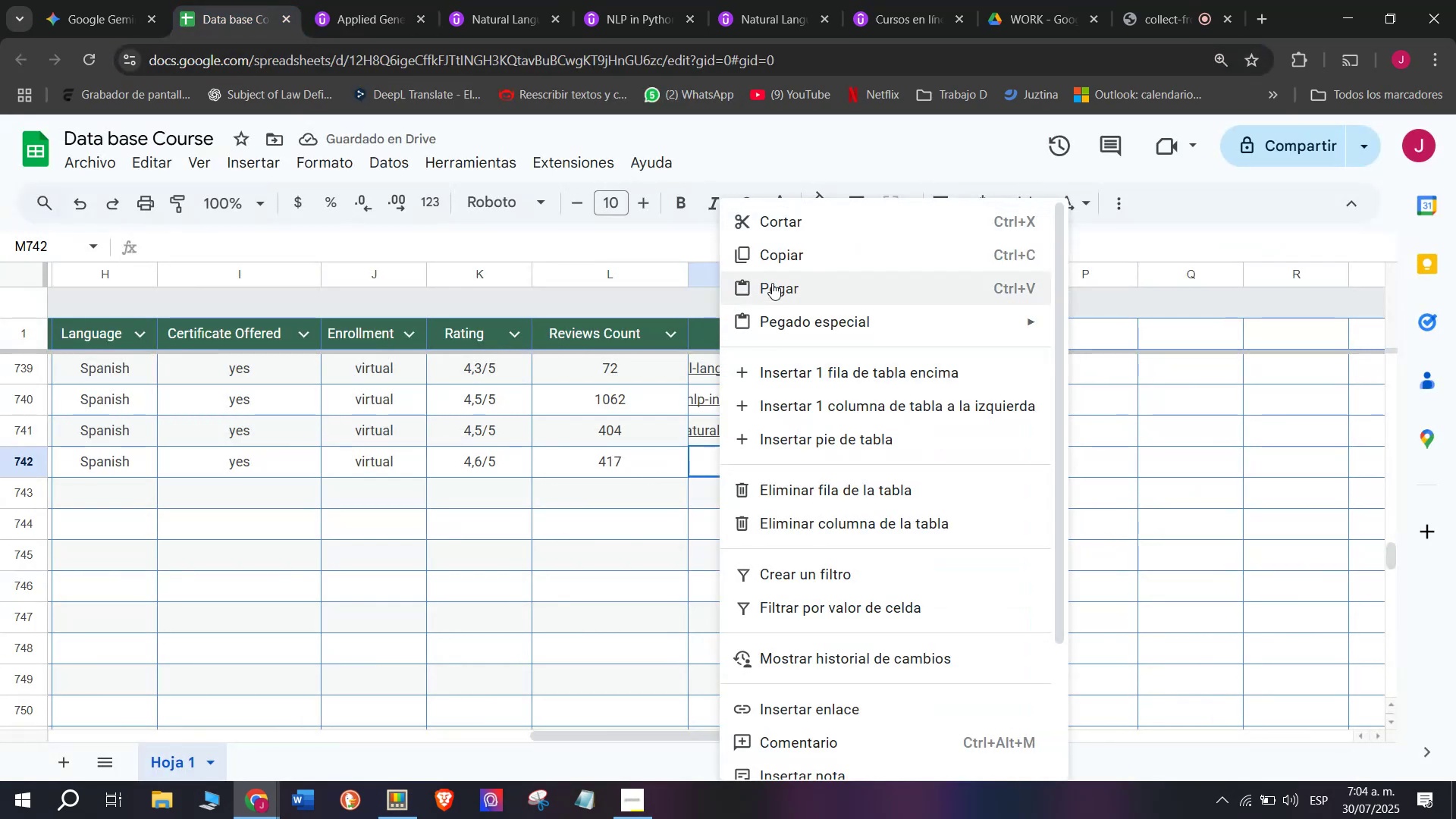 
left_click([772, 283])
 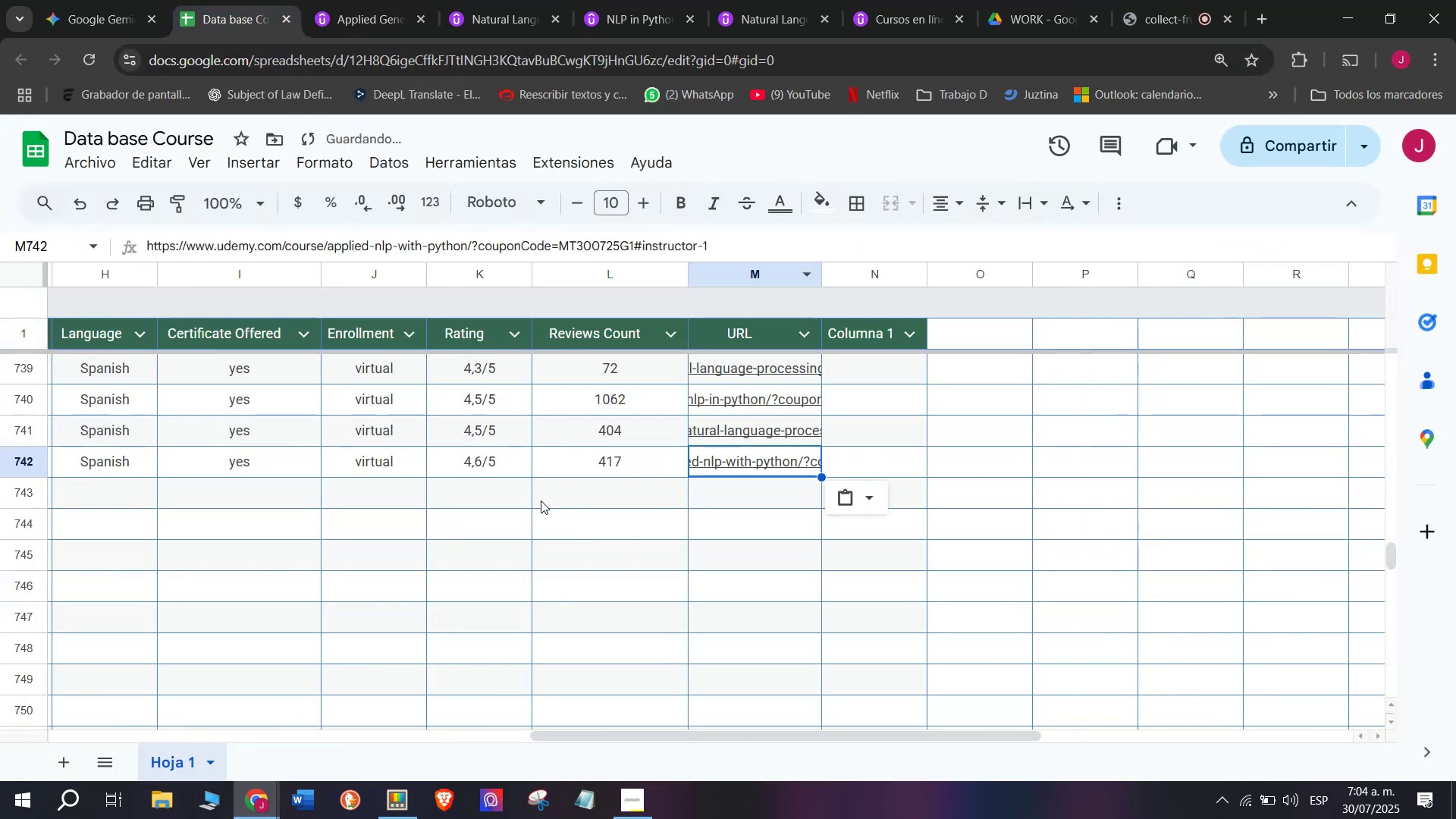 
scroll: coordinate [409, 496], scroll_direction: up, amount: 31.0
 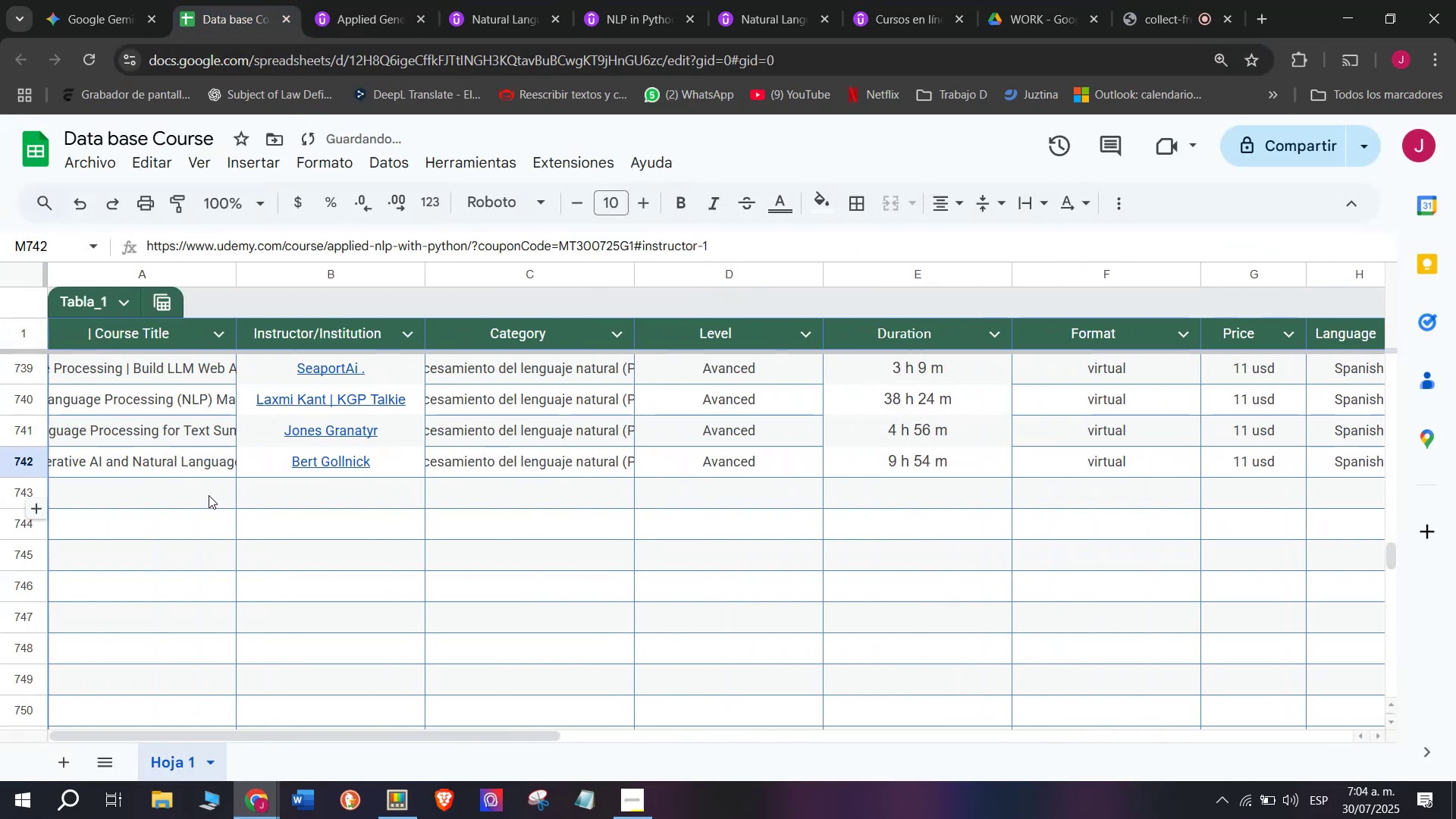 
left_click([209, 495])
 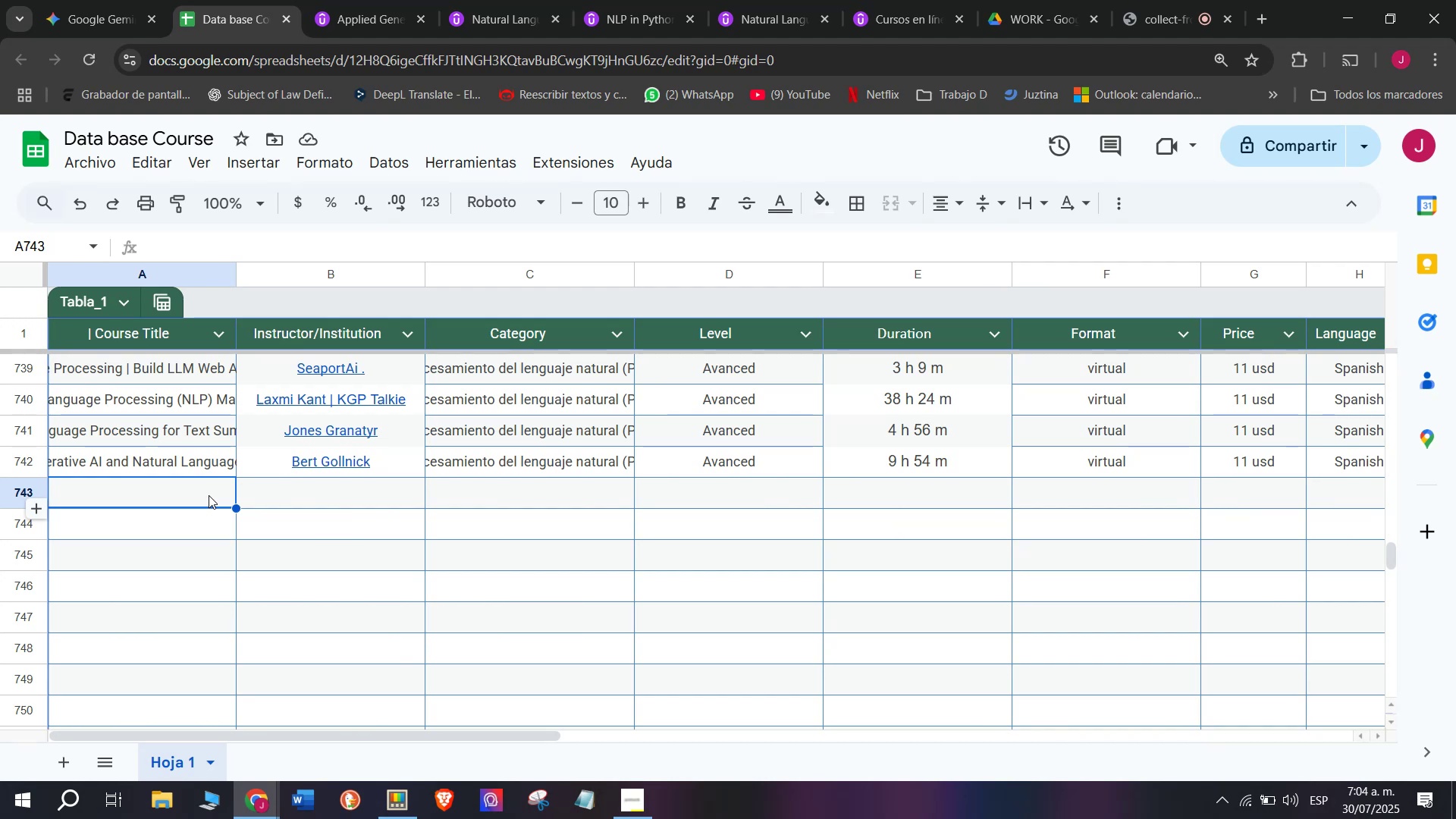 
wait(11.79)
 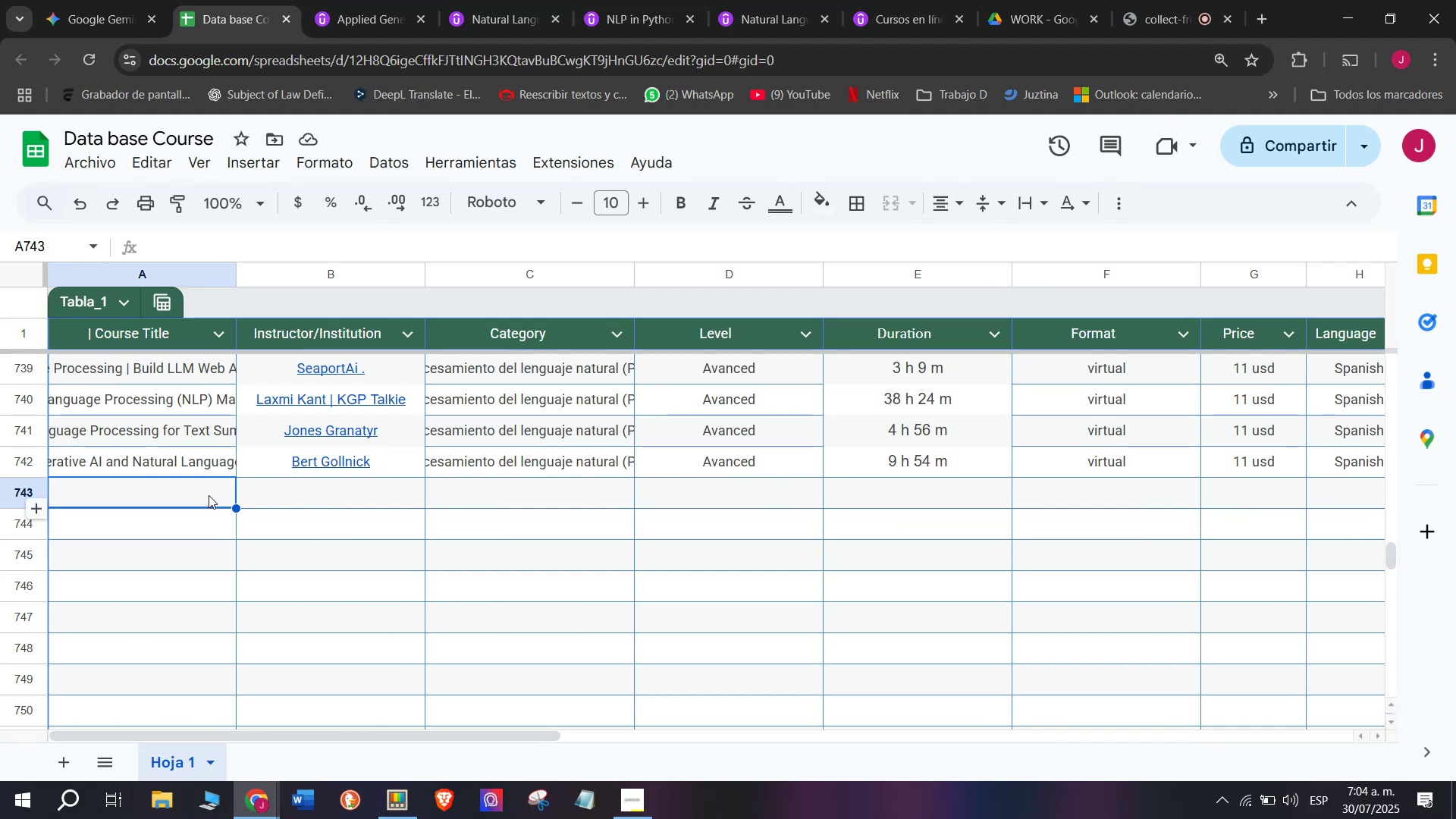 
double_click([307, 0])
 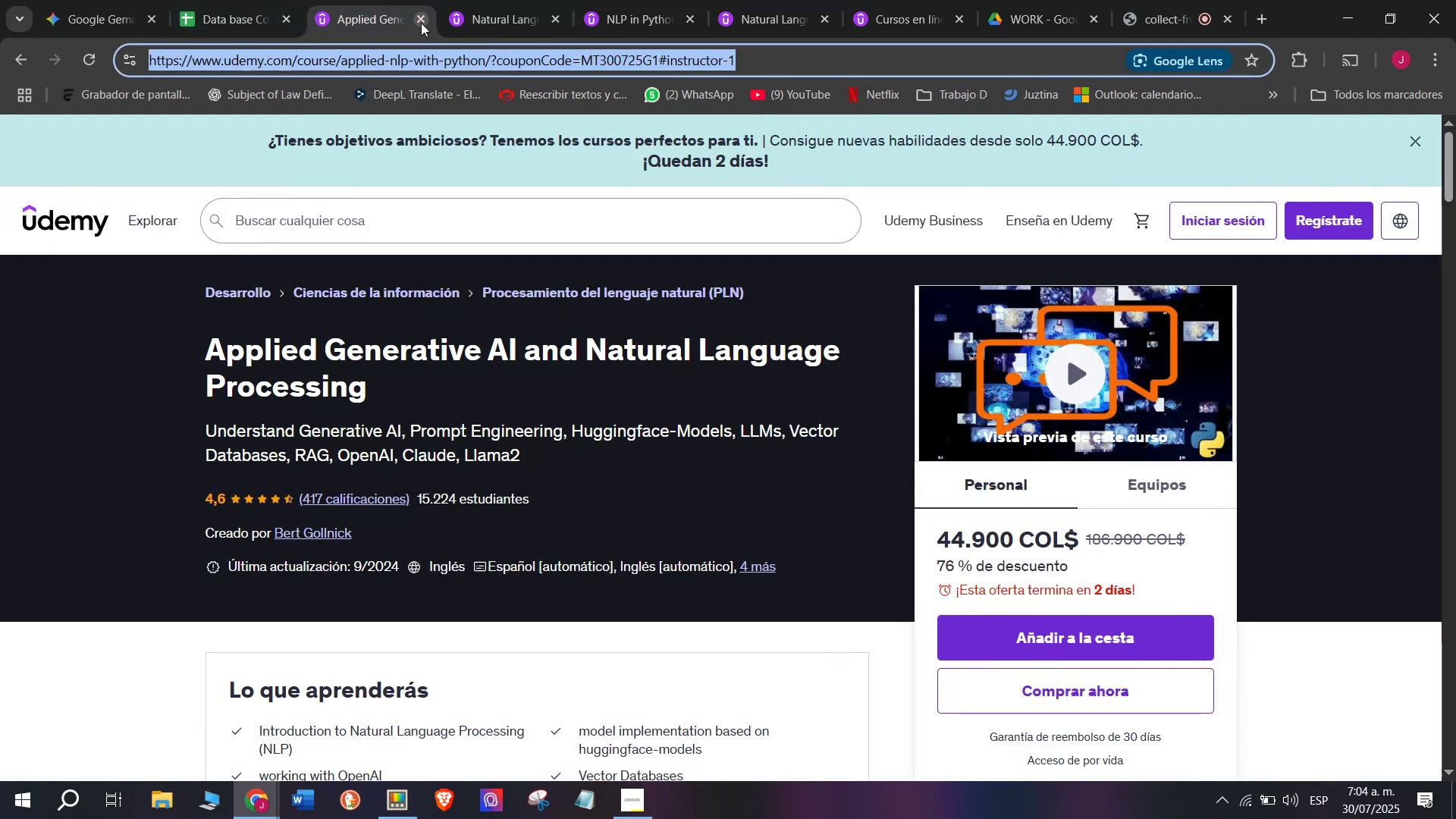 
left_click([421, 23])
 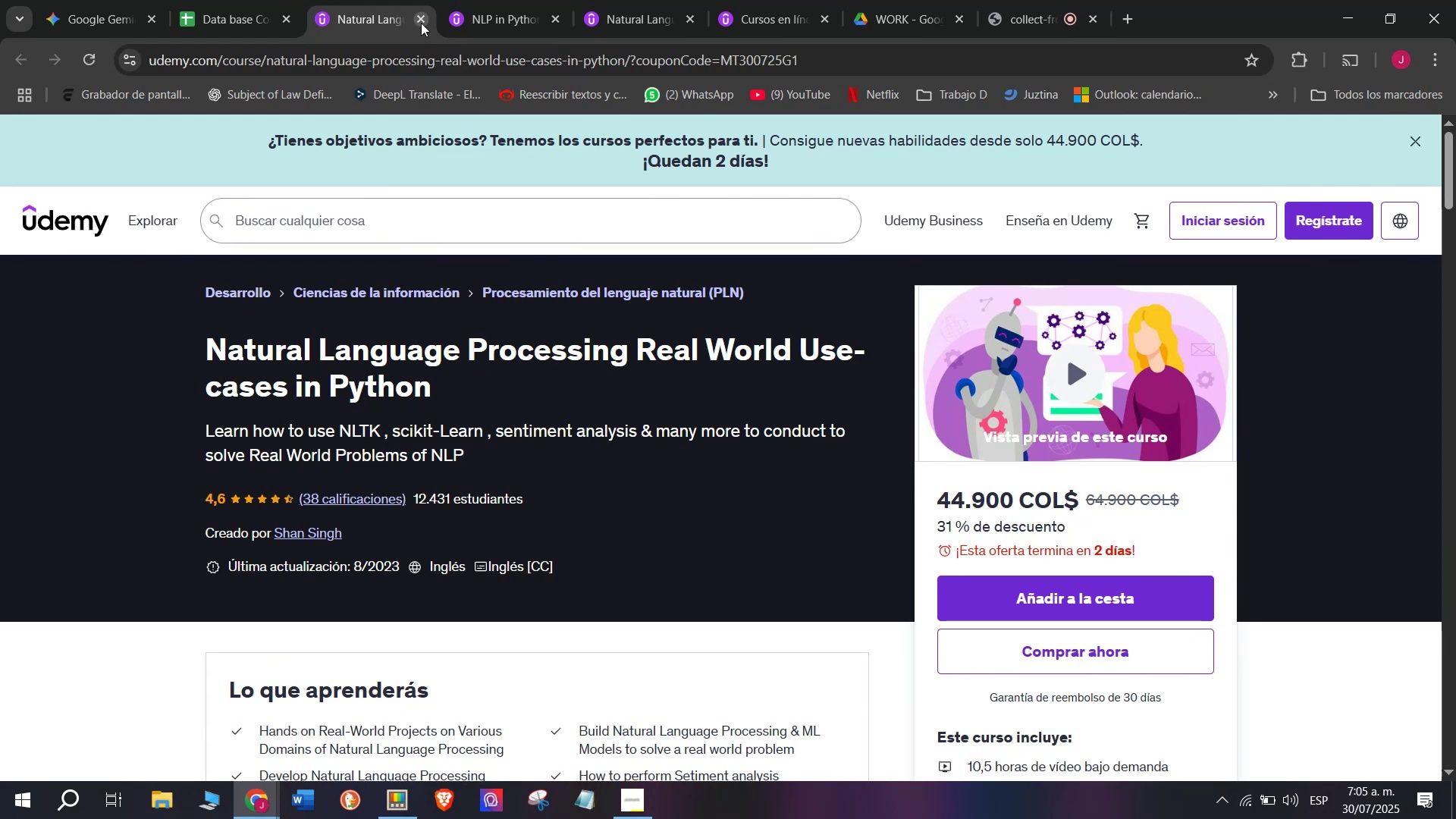 
wait(5.92)
 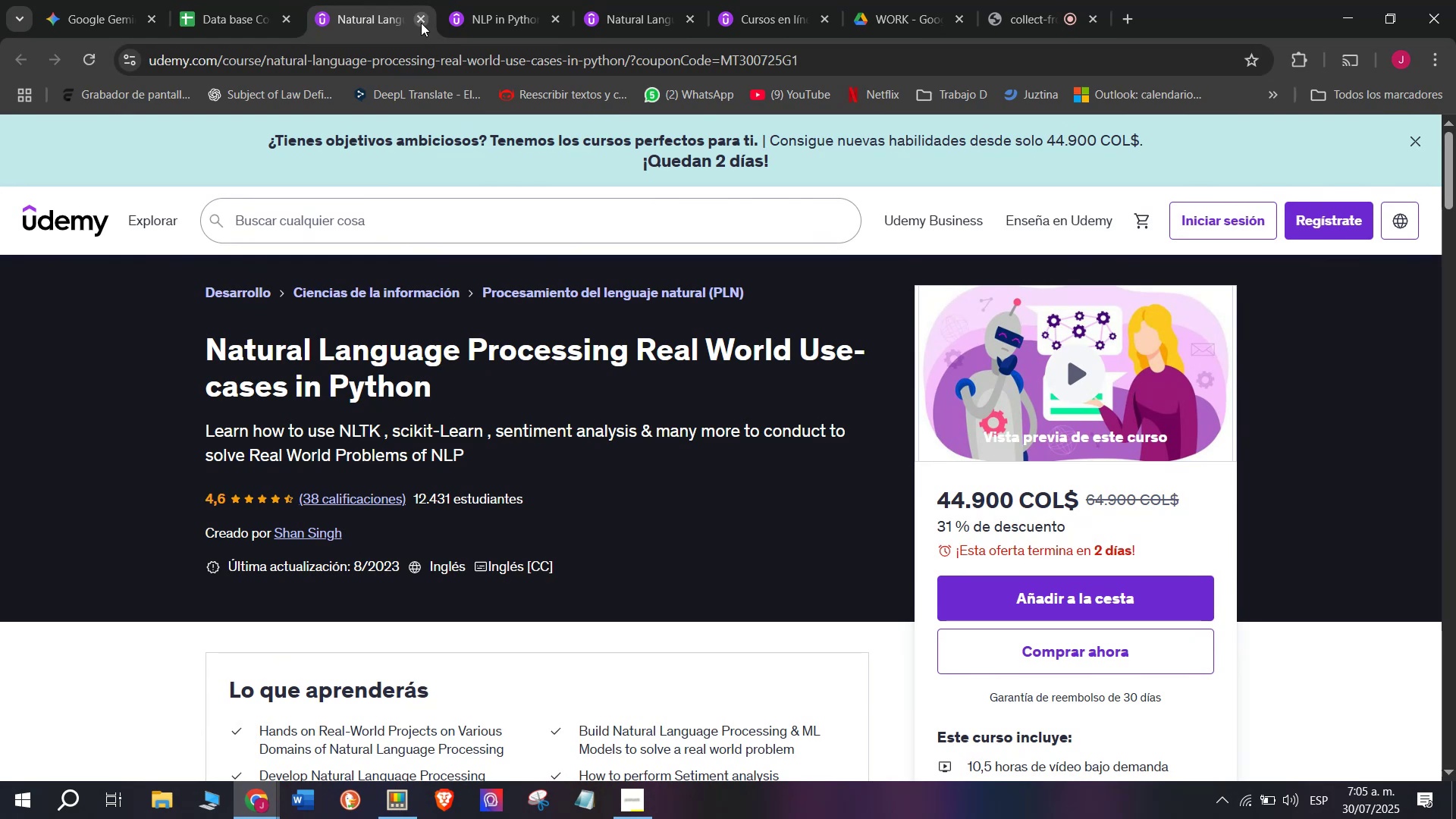 
left_click_drag(start_coordinate=[186, 326], to_coordinate=[543, 378])
 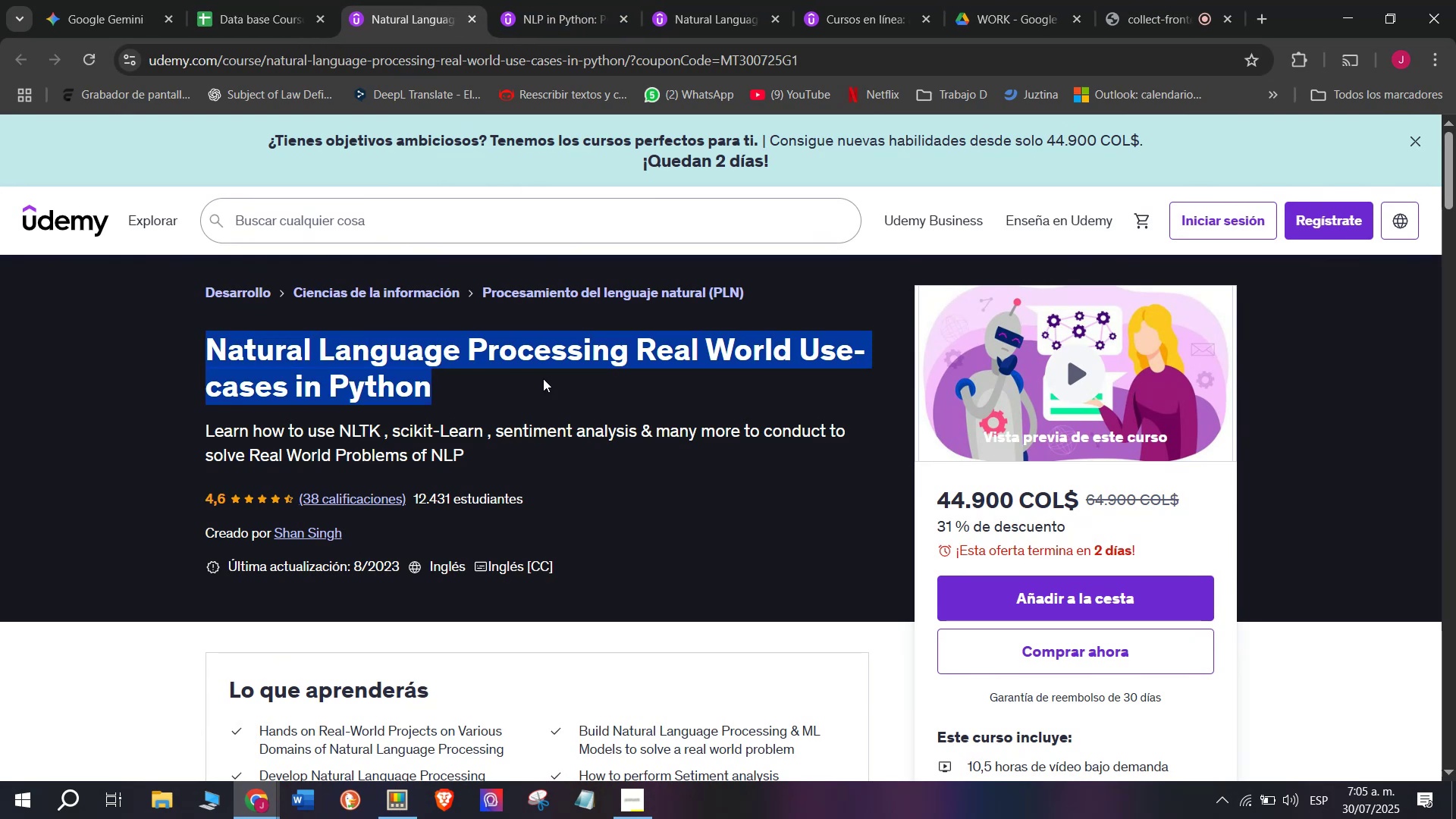 
key(Break)
 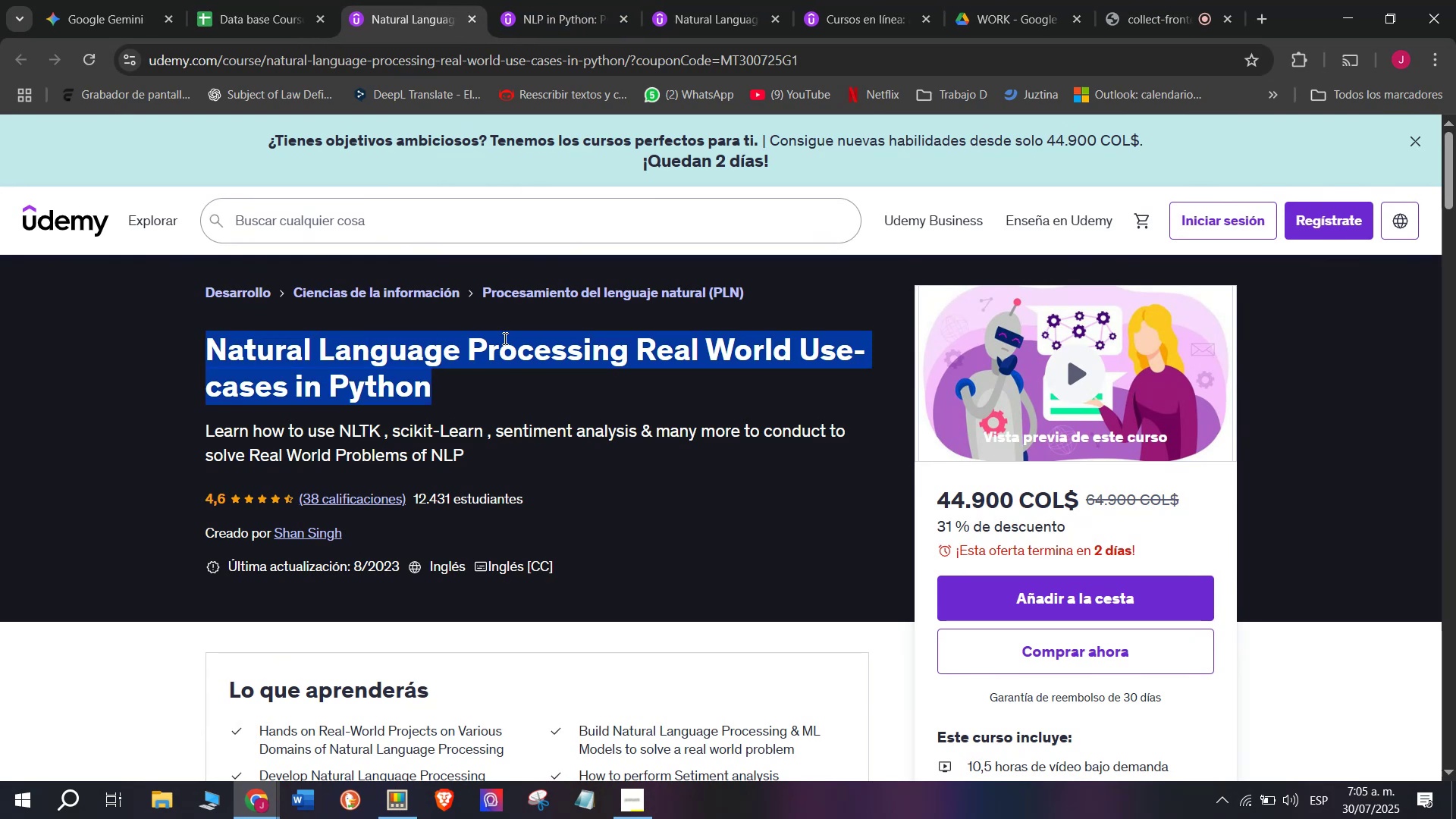 
key(Control+ControlLeft)
 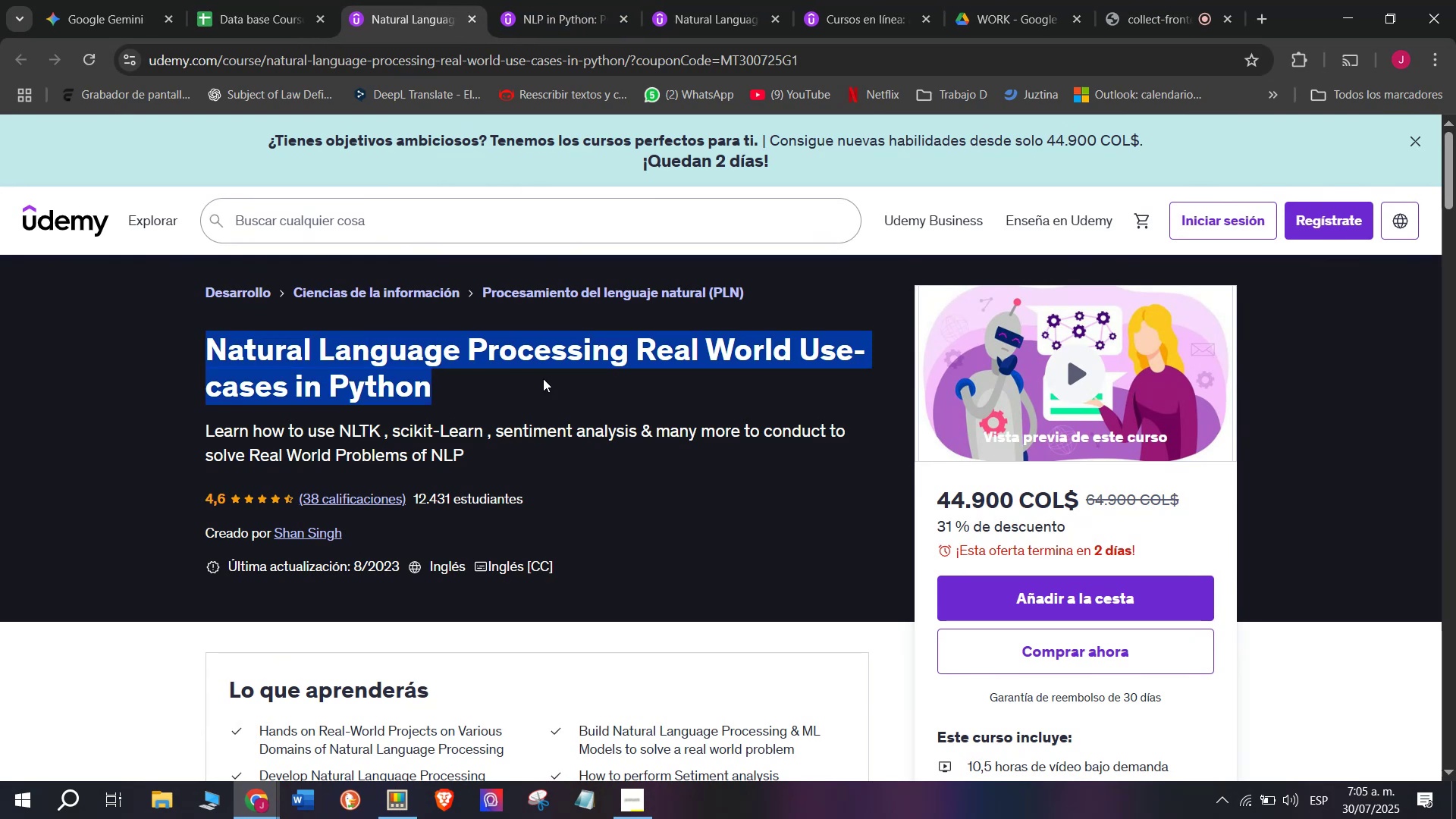 
key(Control+C)
 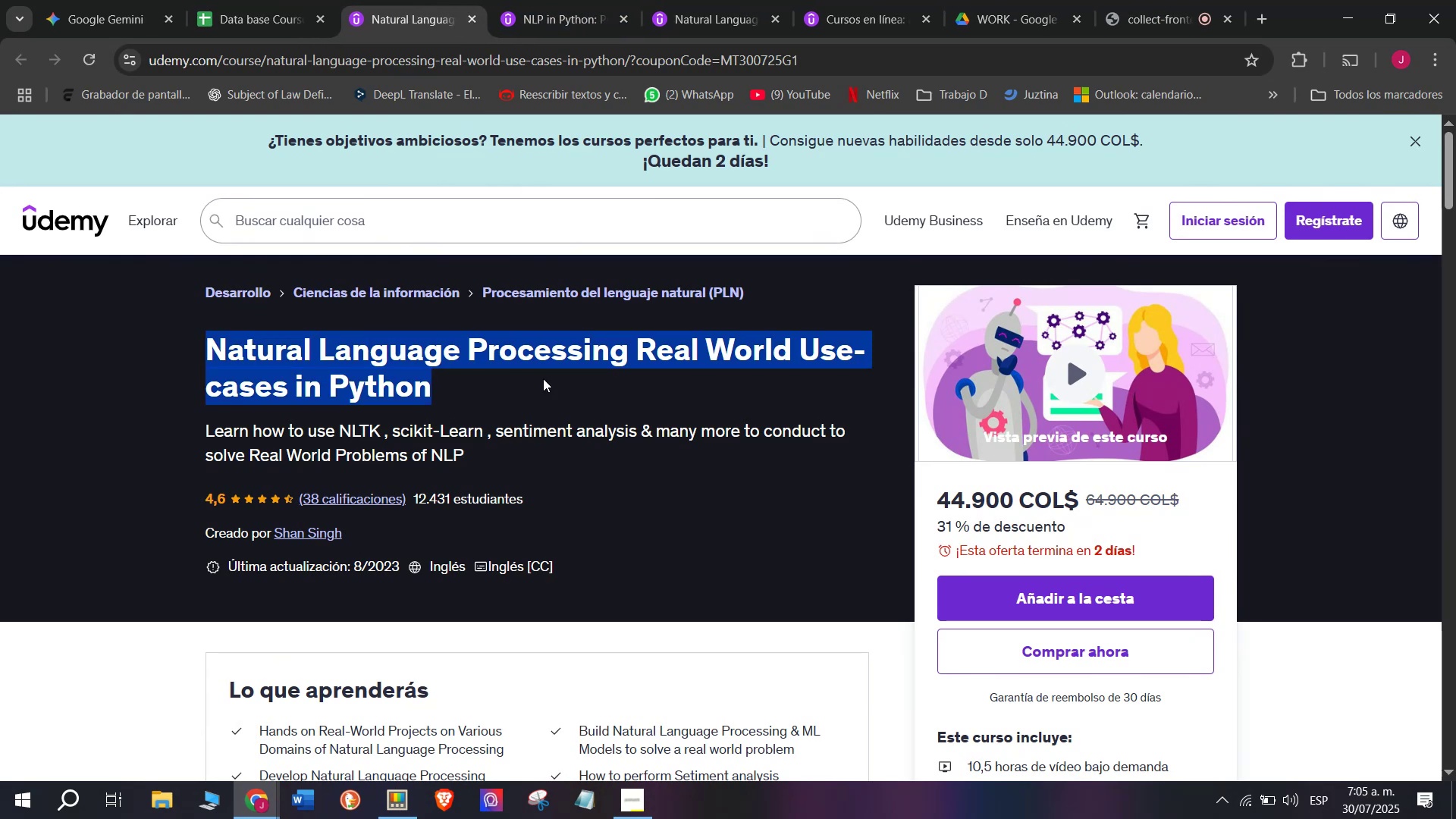 
key(Control+ControlLeft)
 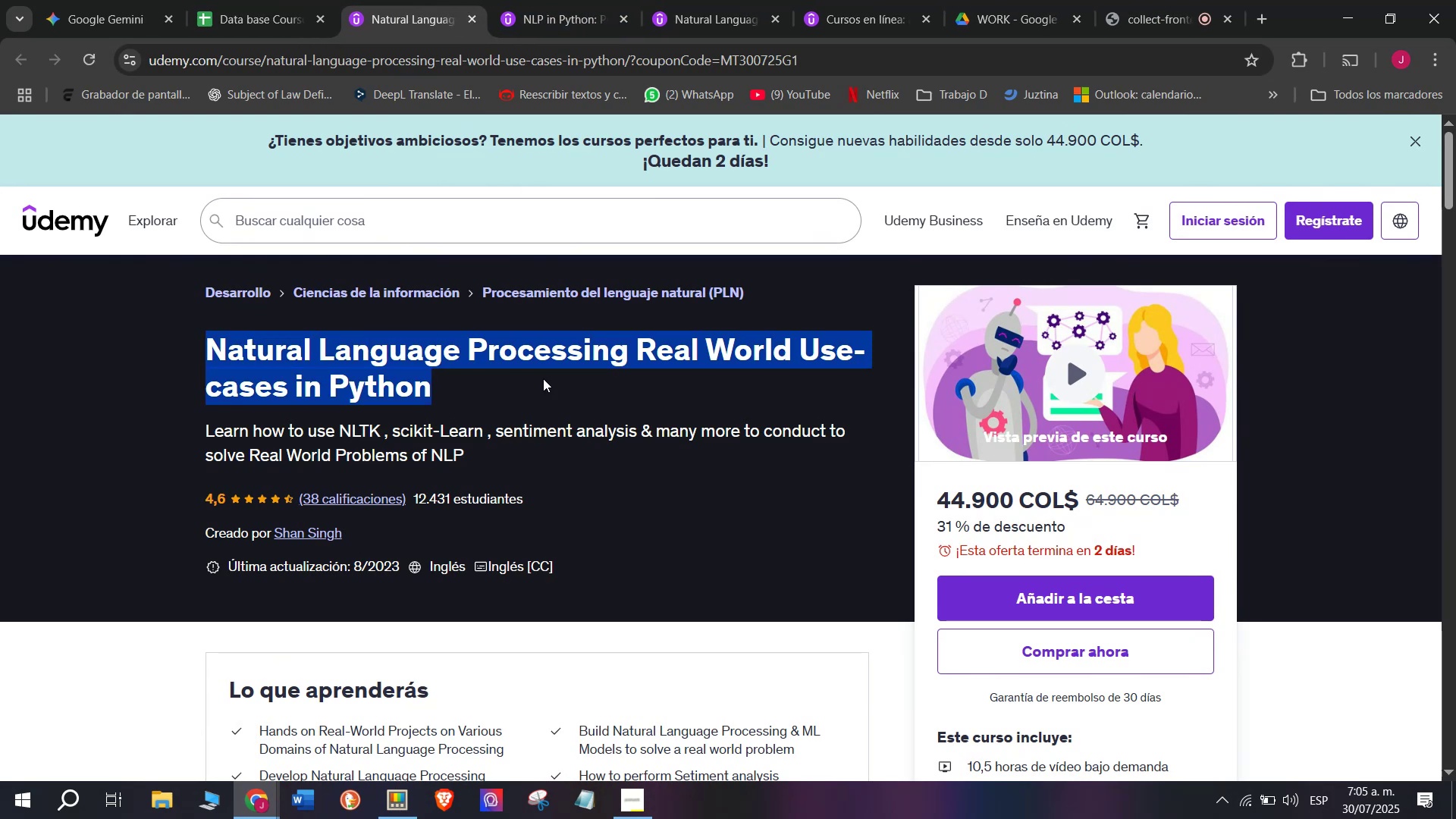 
key(Break)
 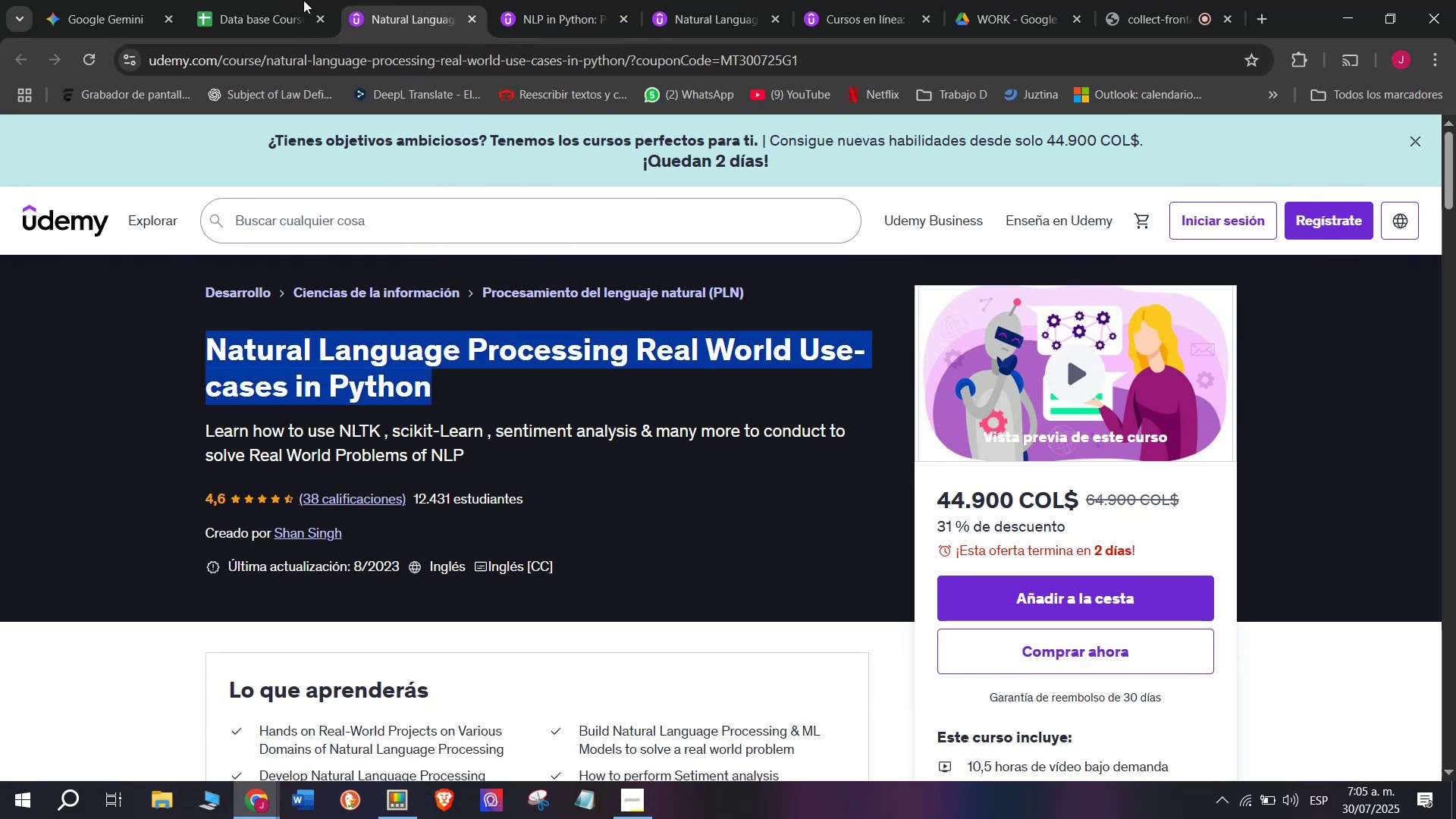 
key(Control+C)
 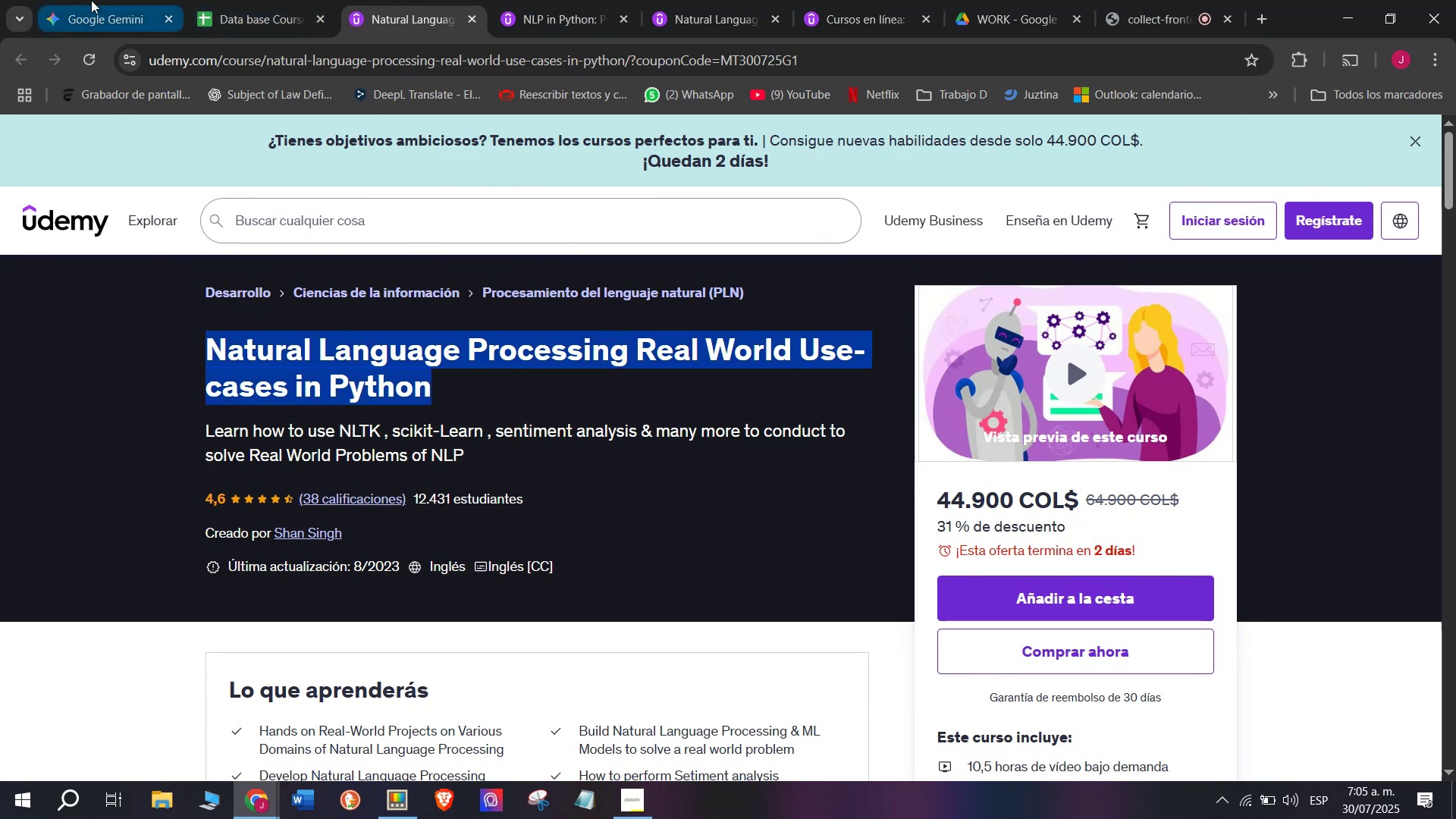 
left_click([305, 0])
 